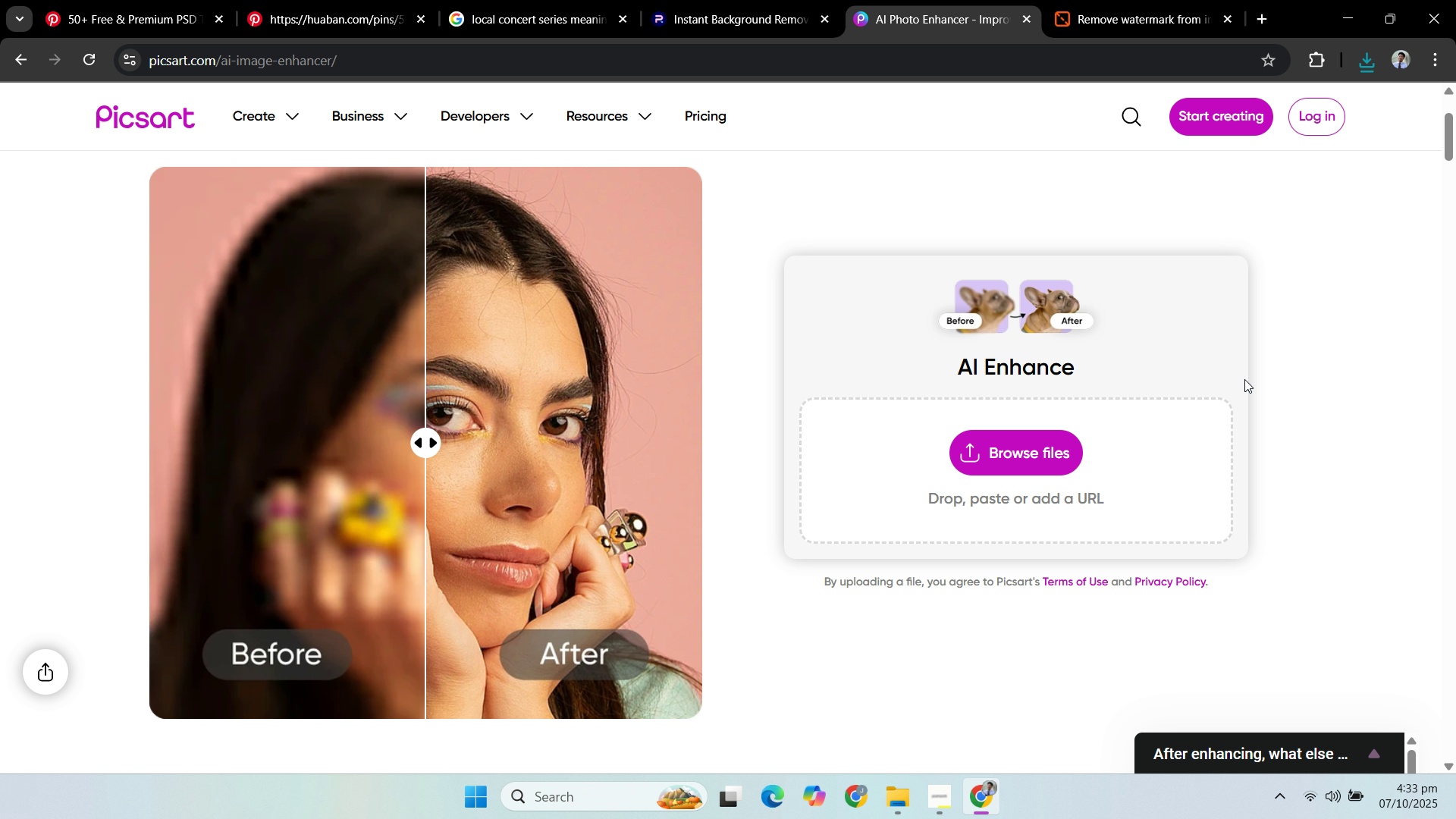 
wait(10.42)
 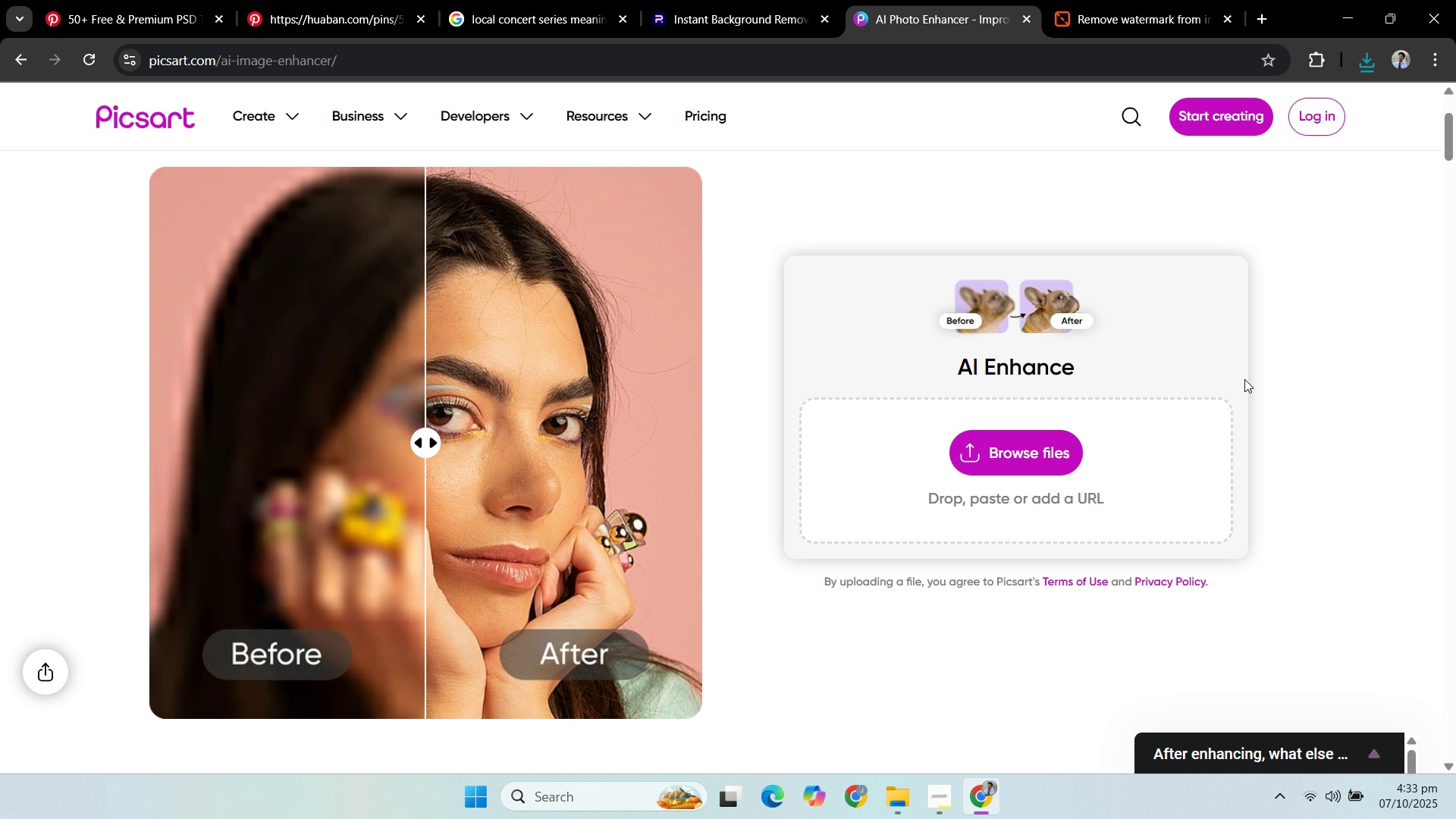 
left_click([893, 797])
 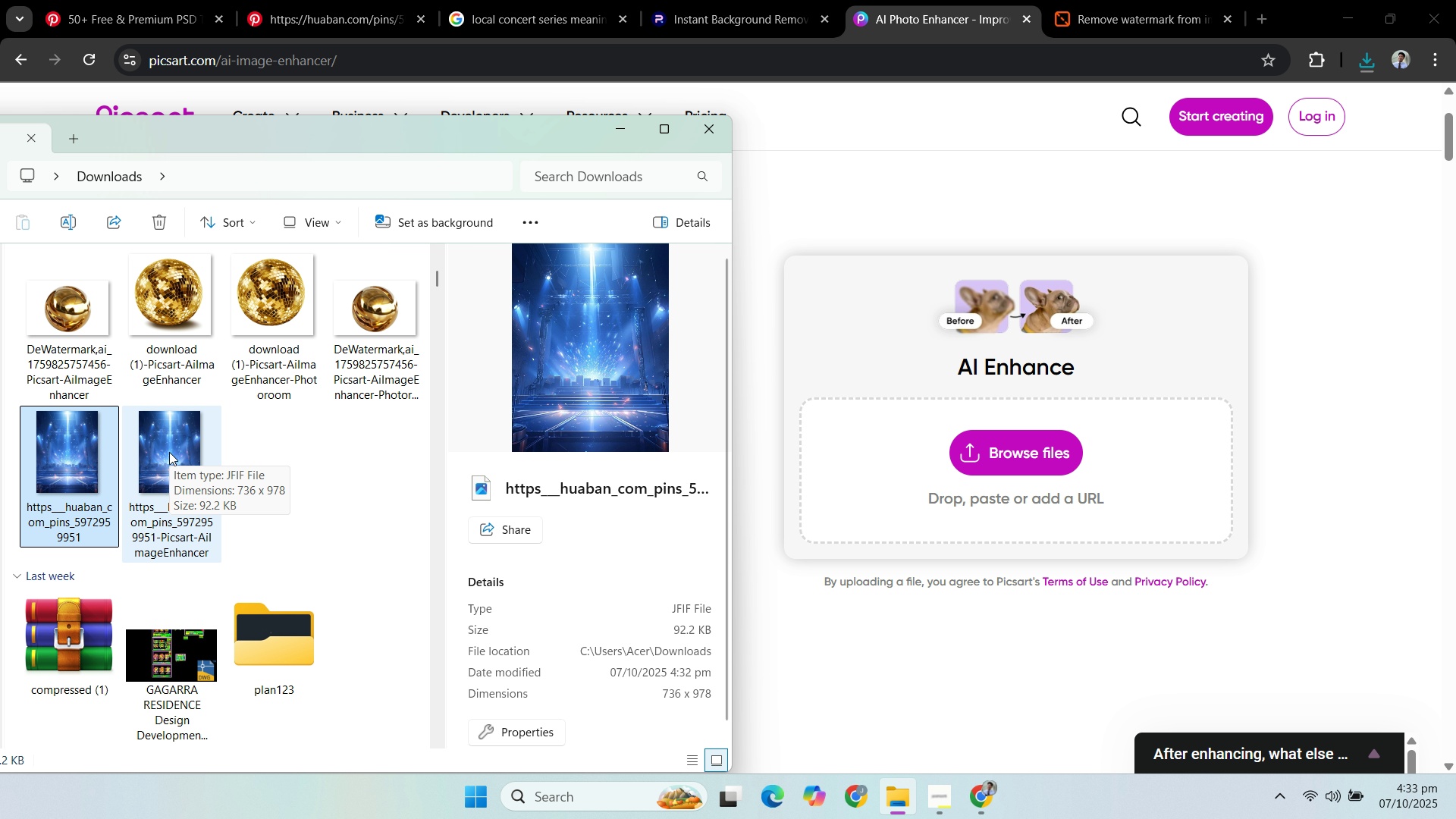 
left_click([169, 452])
 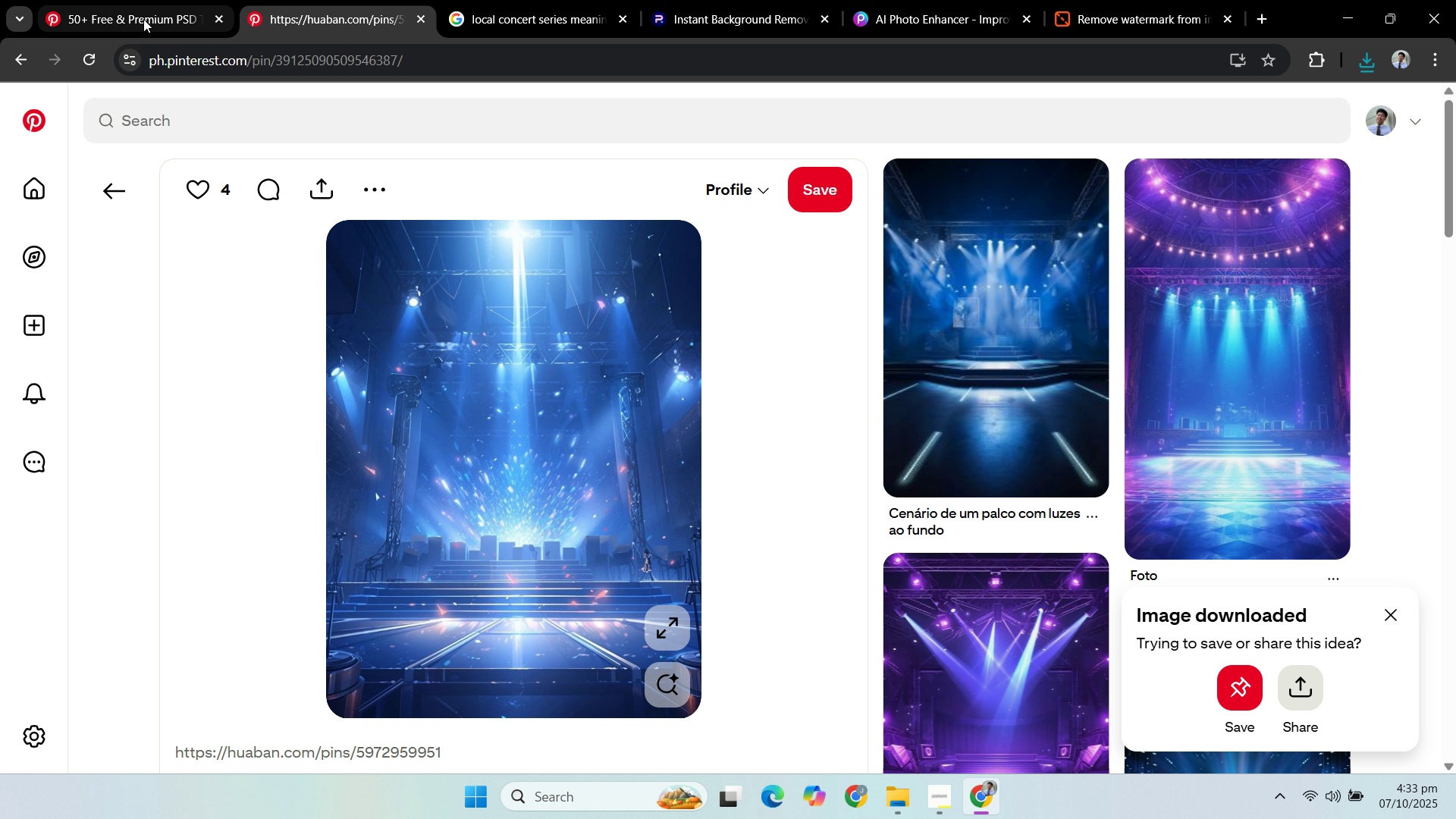 
left_click([143, 19])
 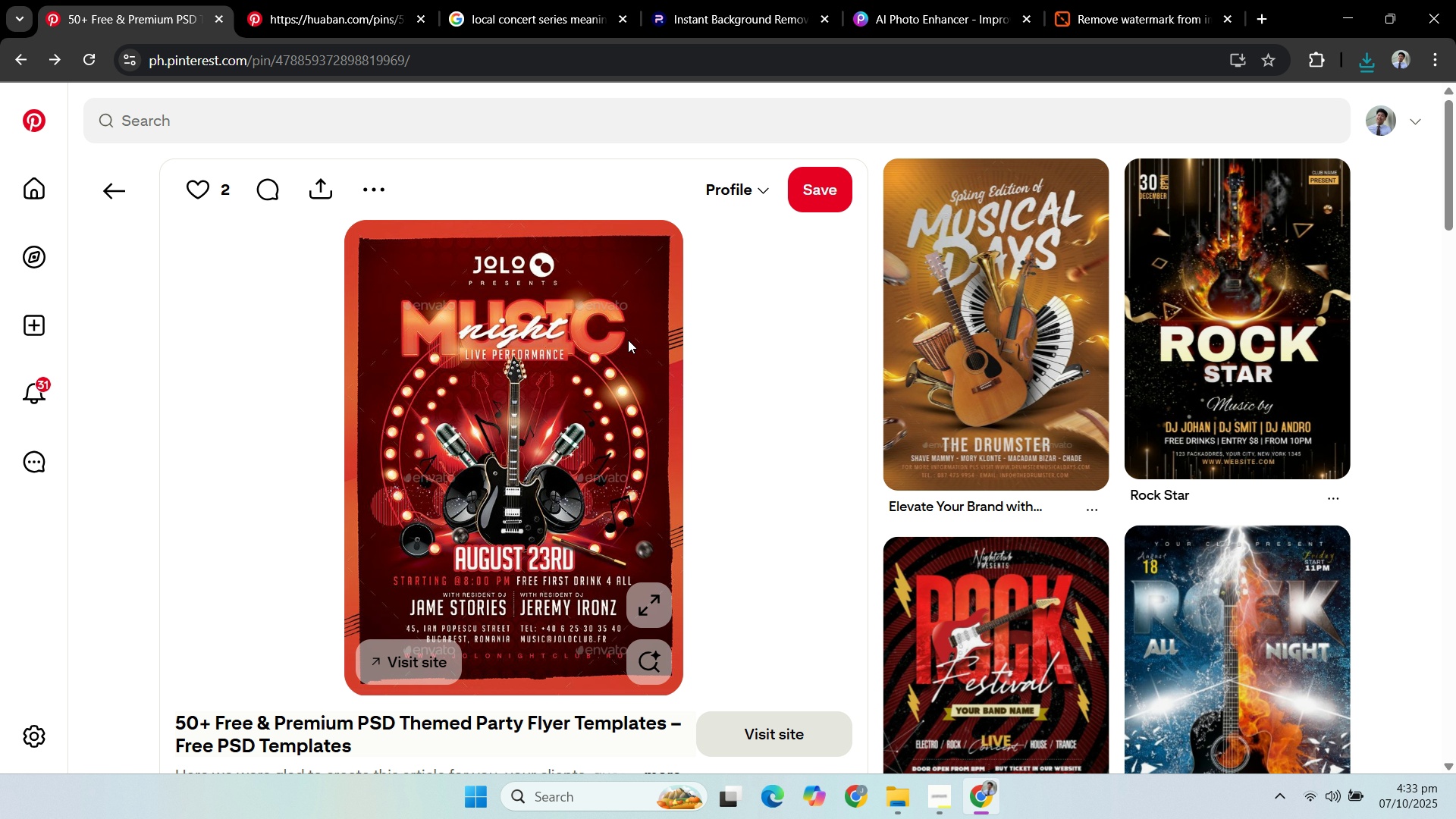 
left_click([321, 8])
 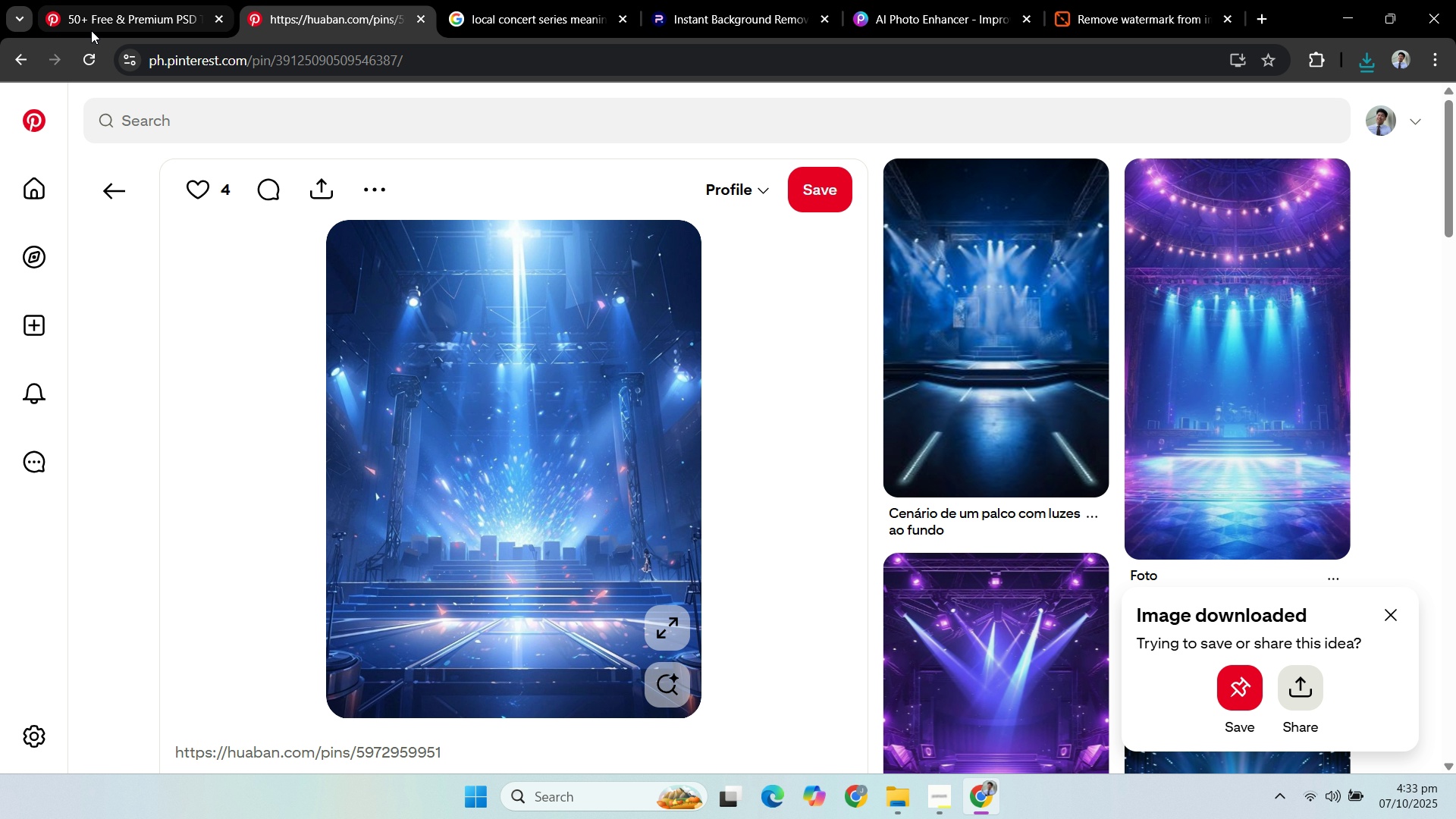 
left_click([97, 28])
 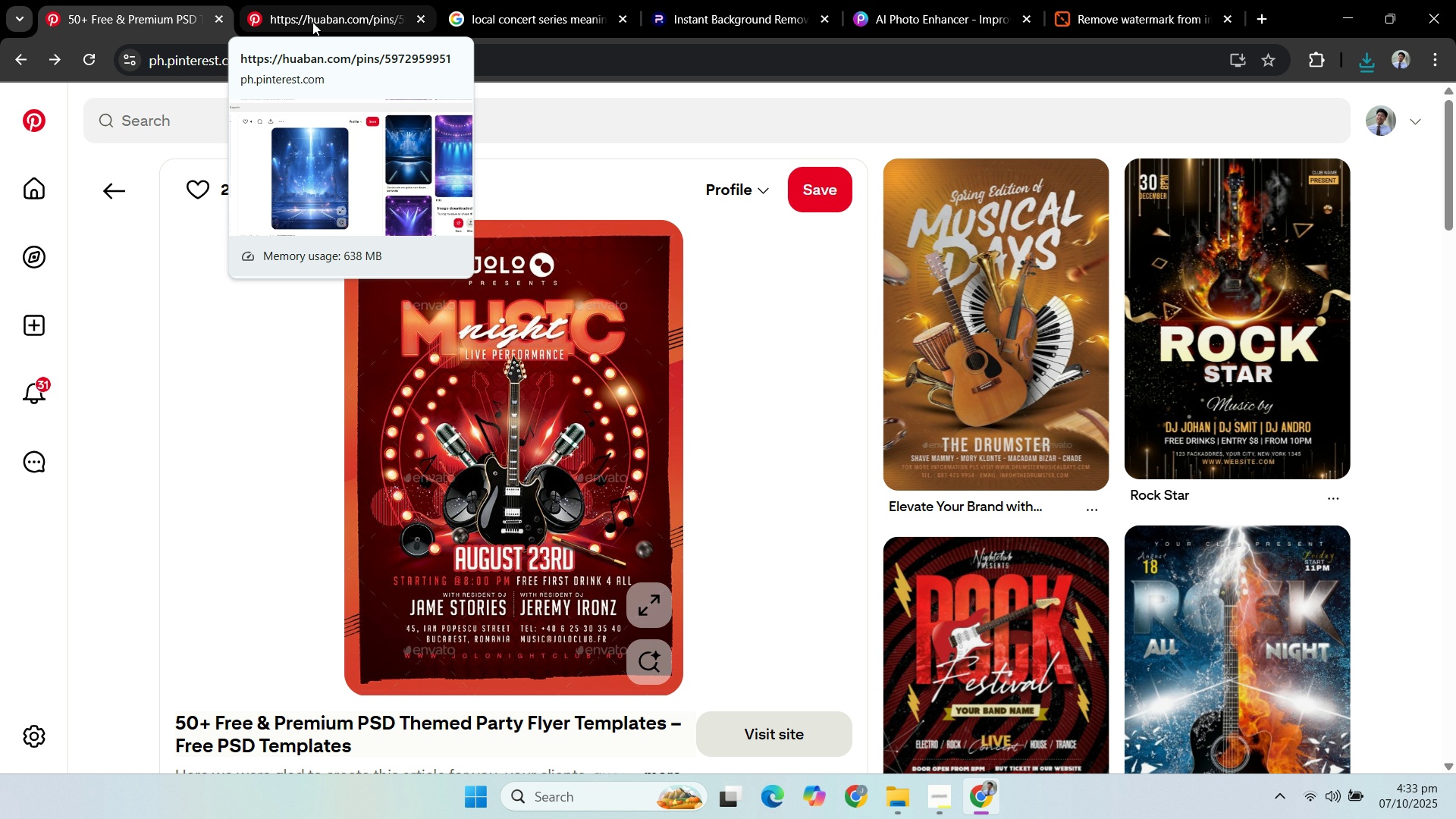 
wait(10.52)
 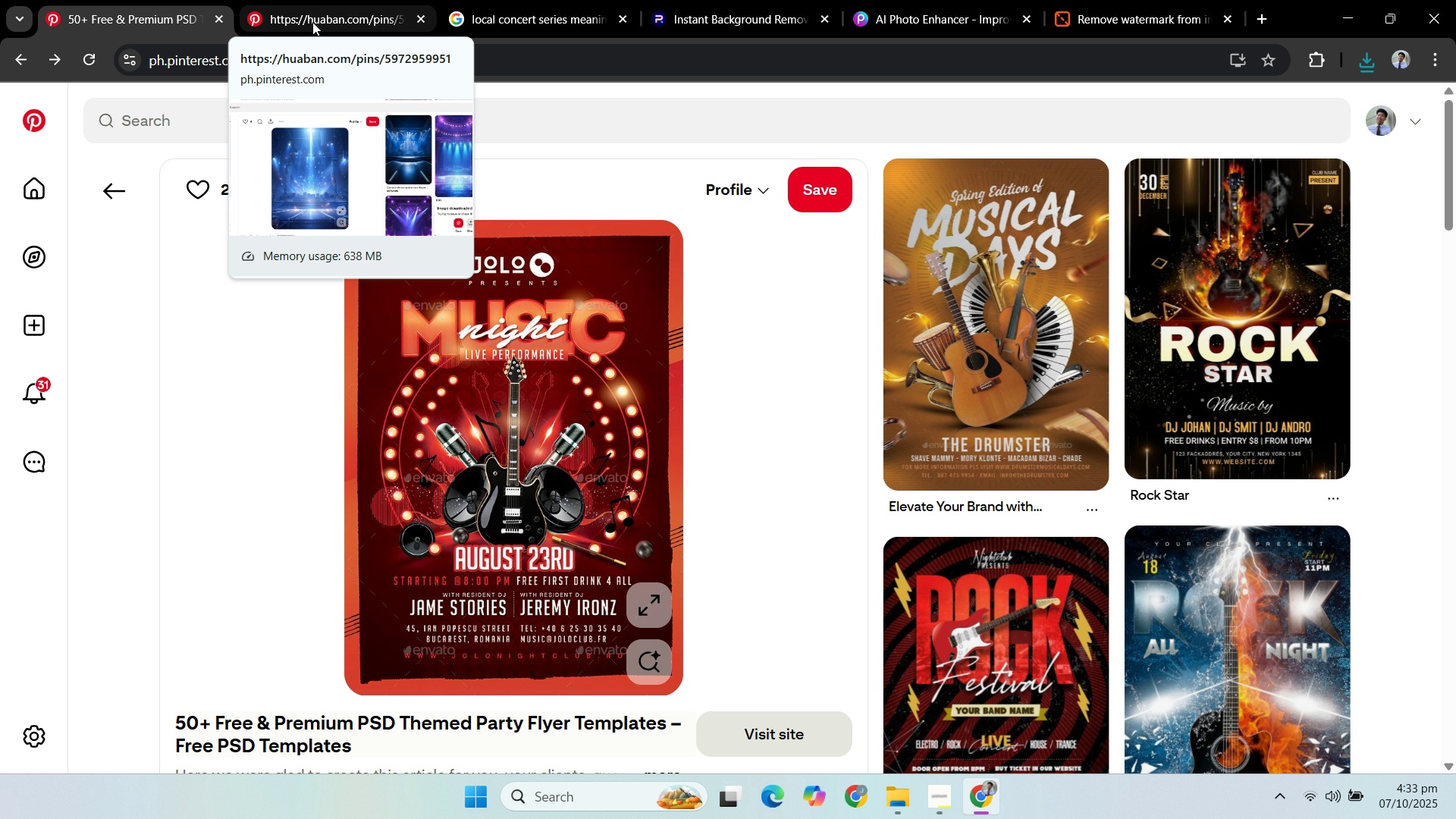 
left_click([314, 24])
 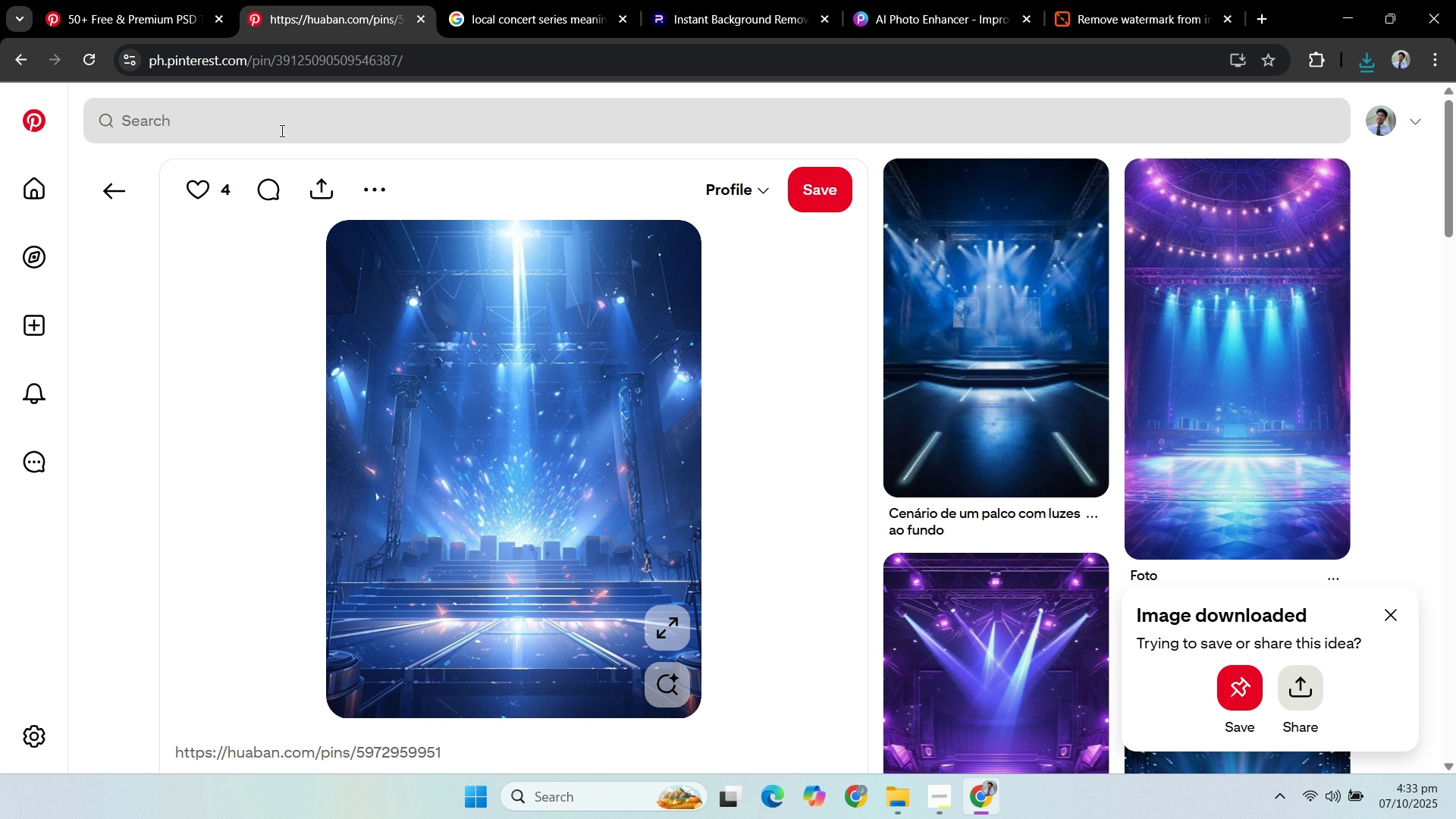 
left_click([281, 130])
 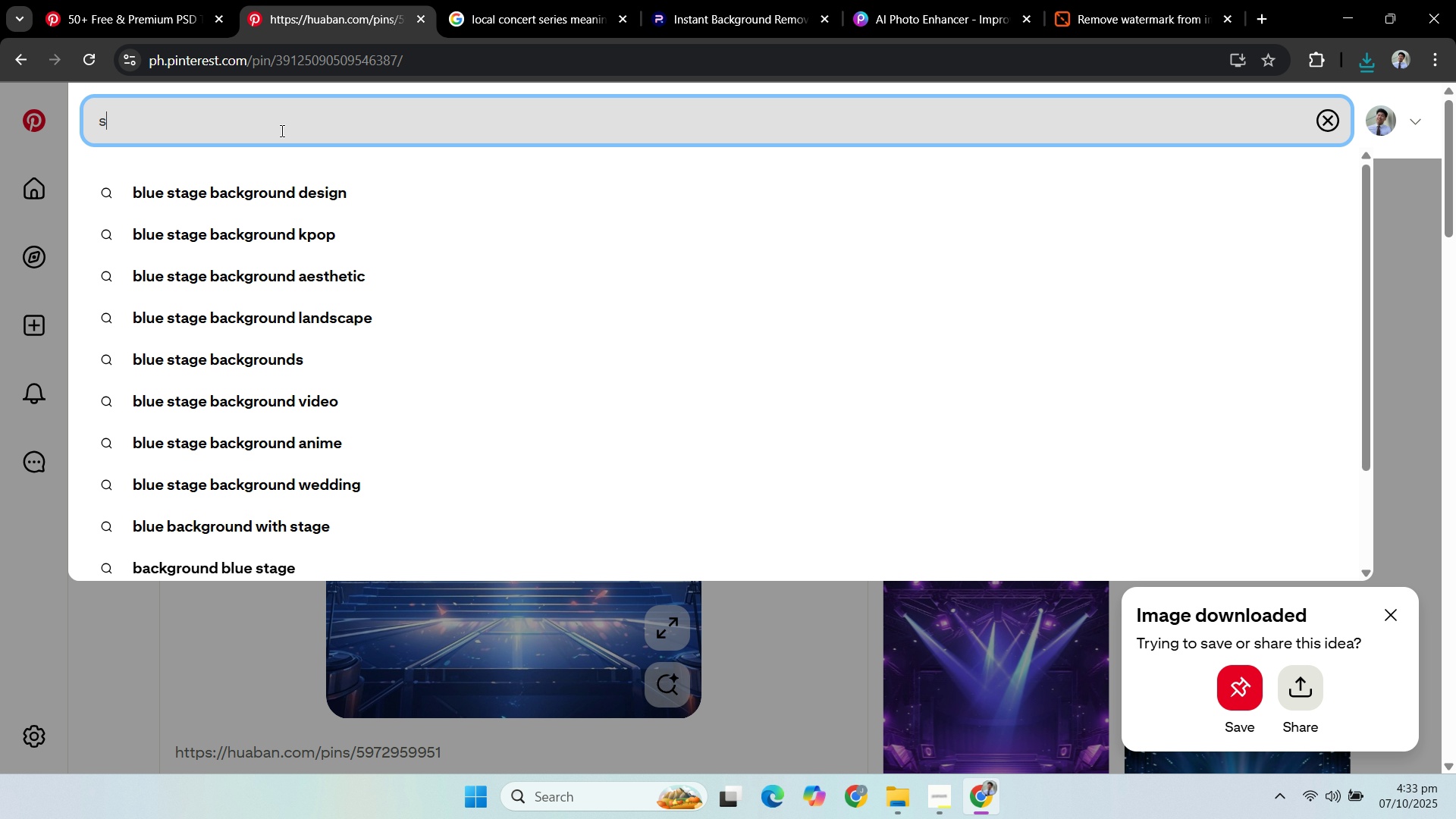 
type(stick)
key(Backspace)
key(Backspace)
key(Backspace)
key(Backspace)
key(Backspace)
type(conductor s)
key(Backspace)
 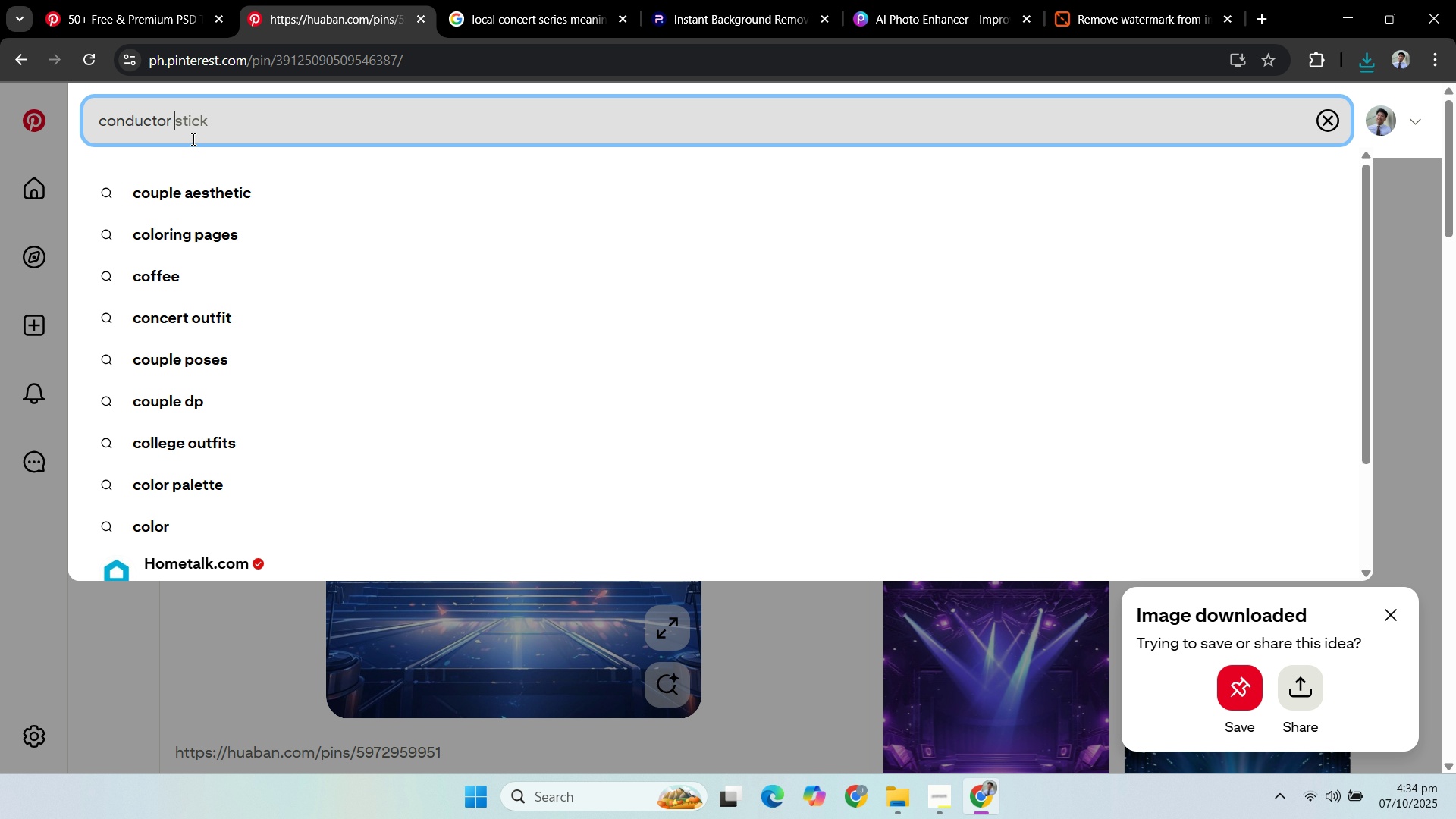 
key(ArrowRight)
 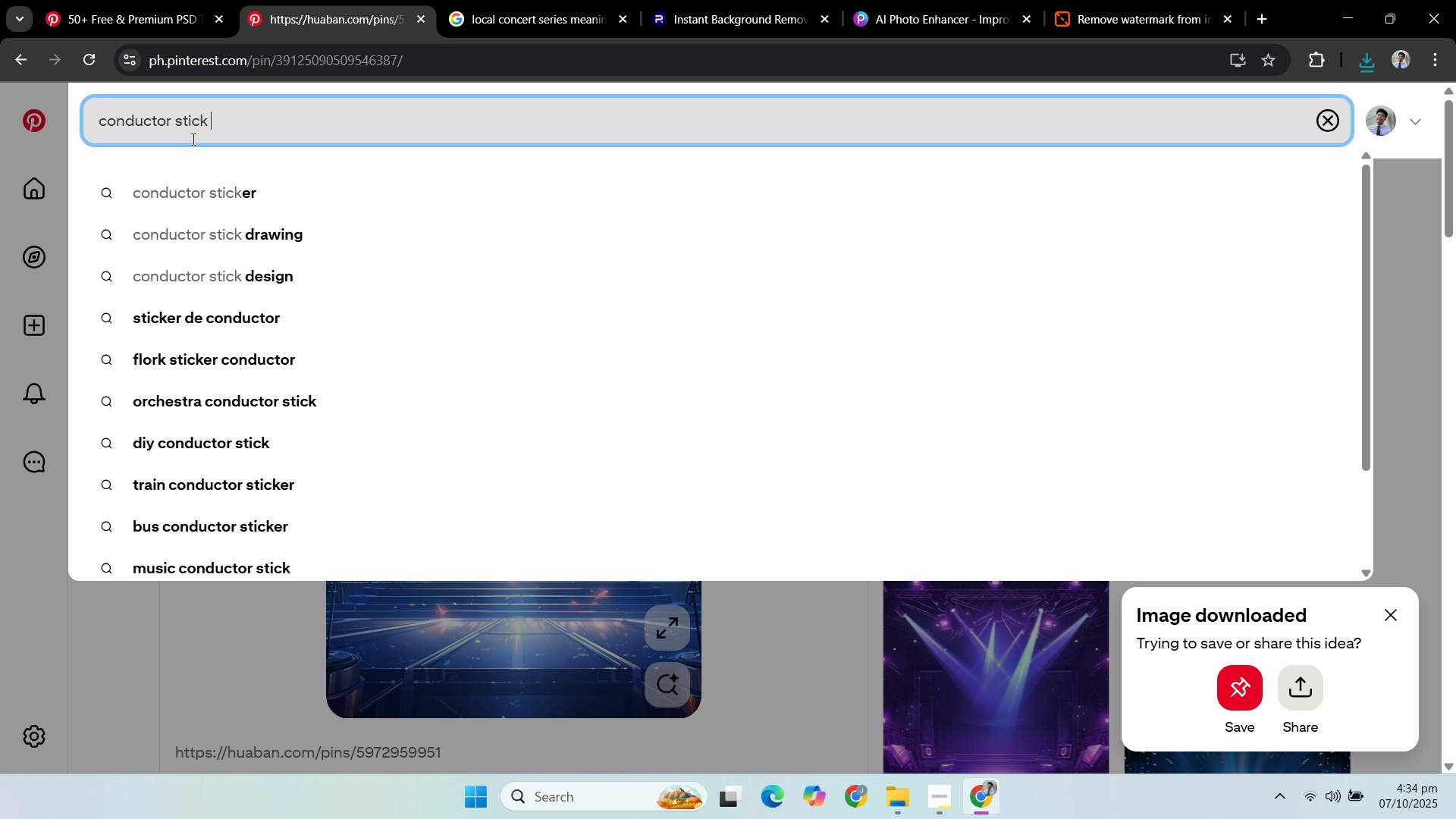 
type( blue g)
key(Backspace)
type(and og)
key(Backspace)
key(Backspace)
type(gold)
 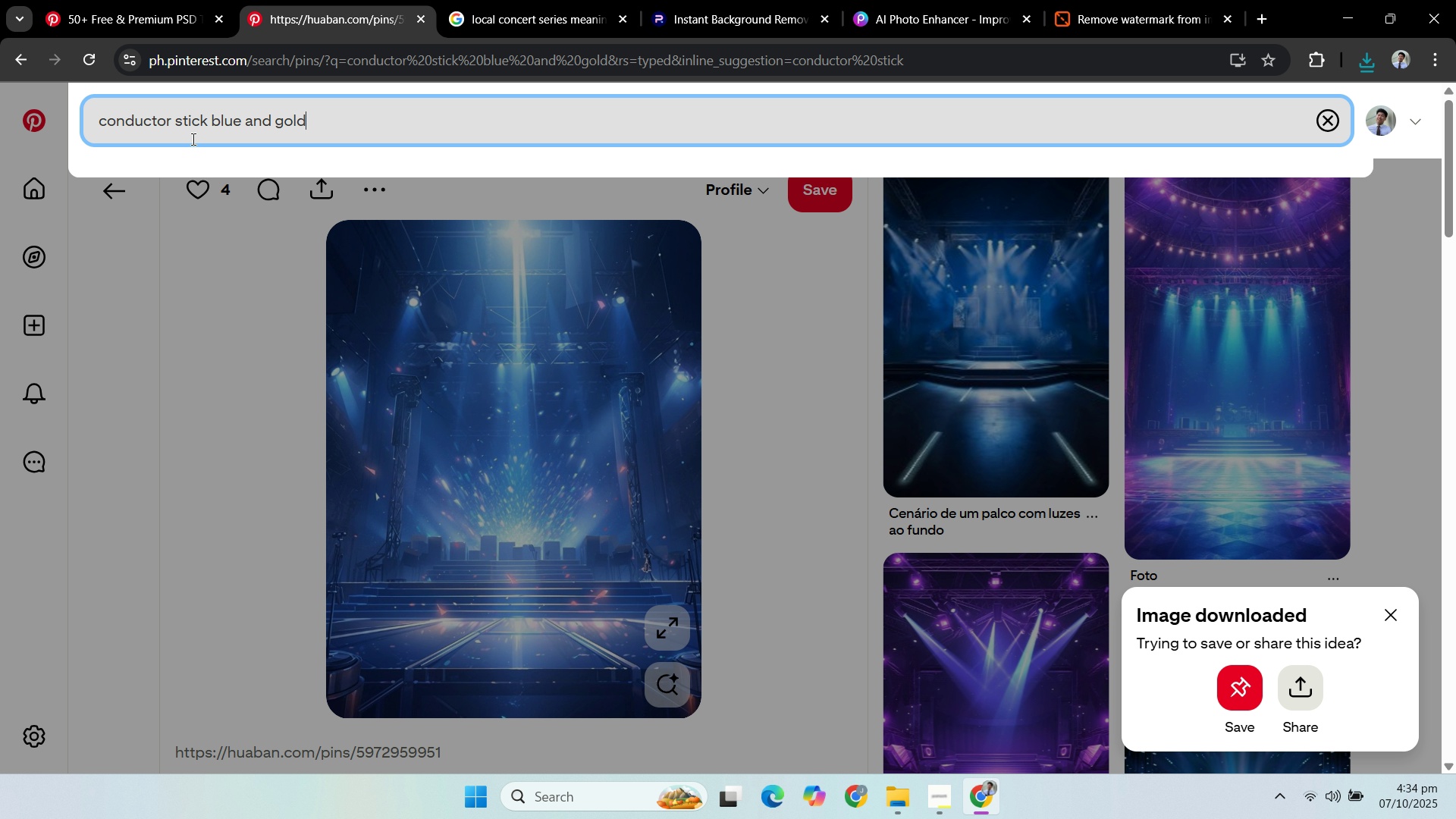 
key(Enter)
 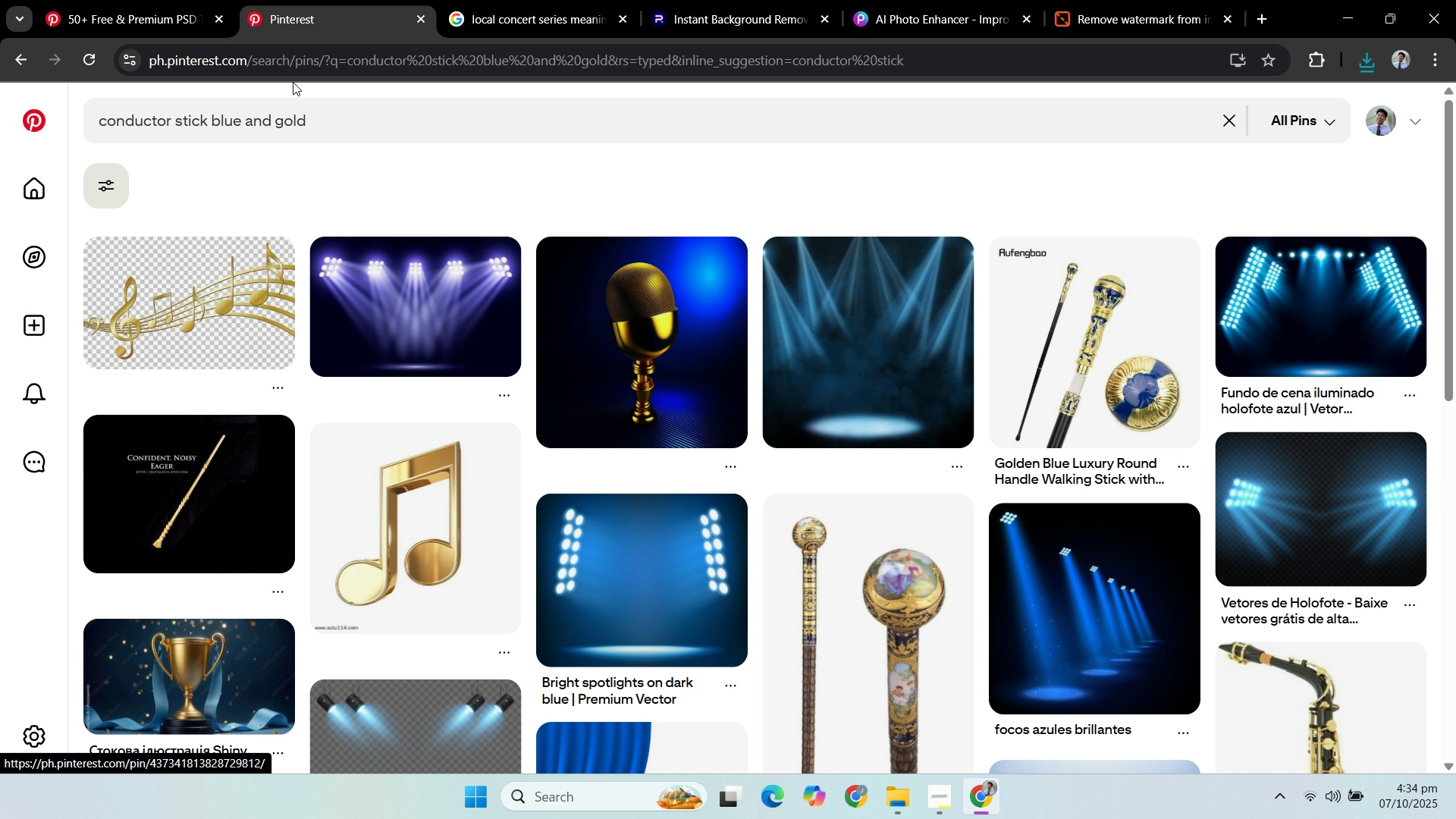 
left_click_drag(start_coordinate=[338, 132], to_coordinate=[211, 122])
 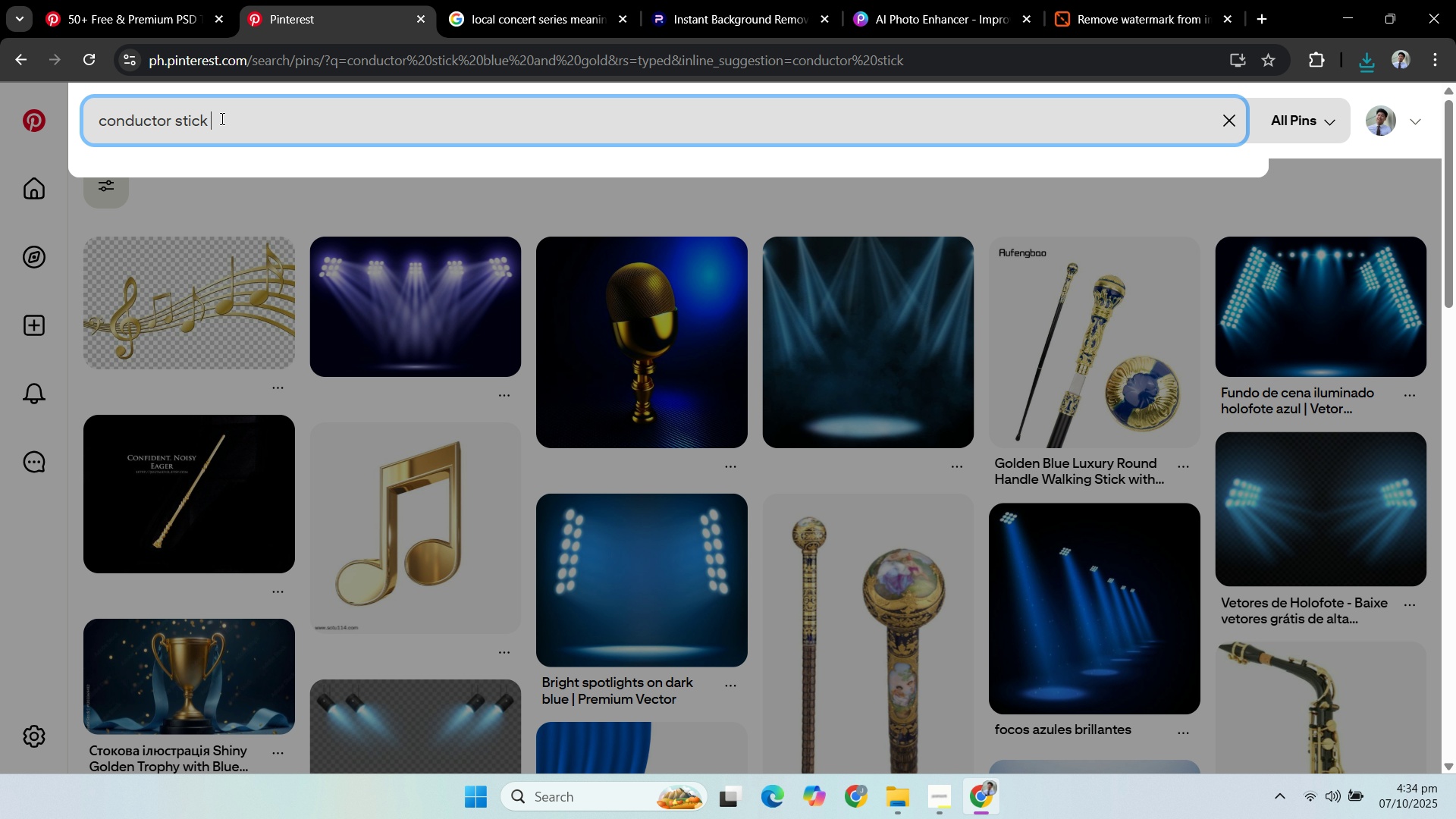 
key(Backspace)
 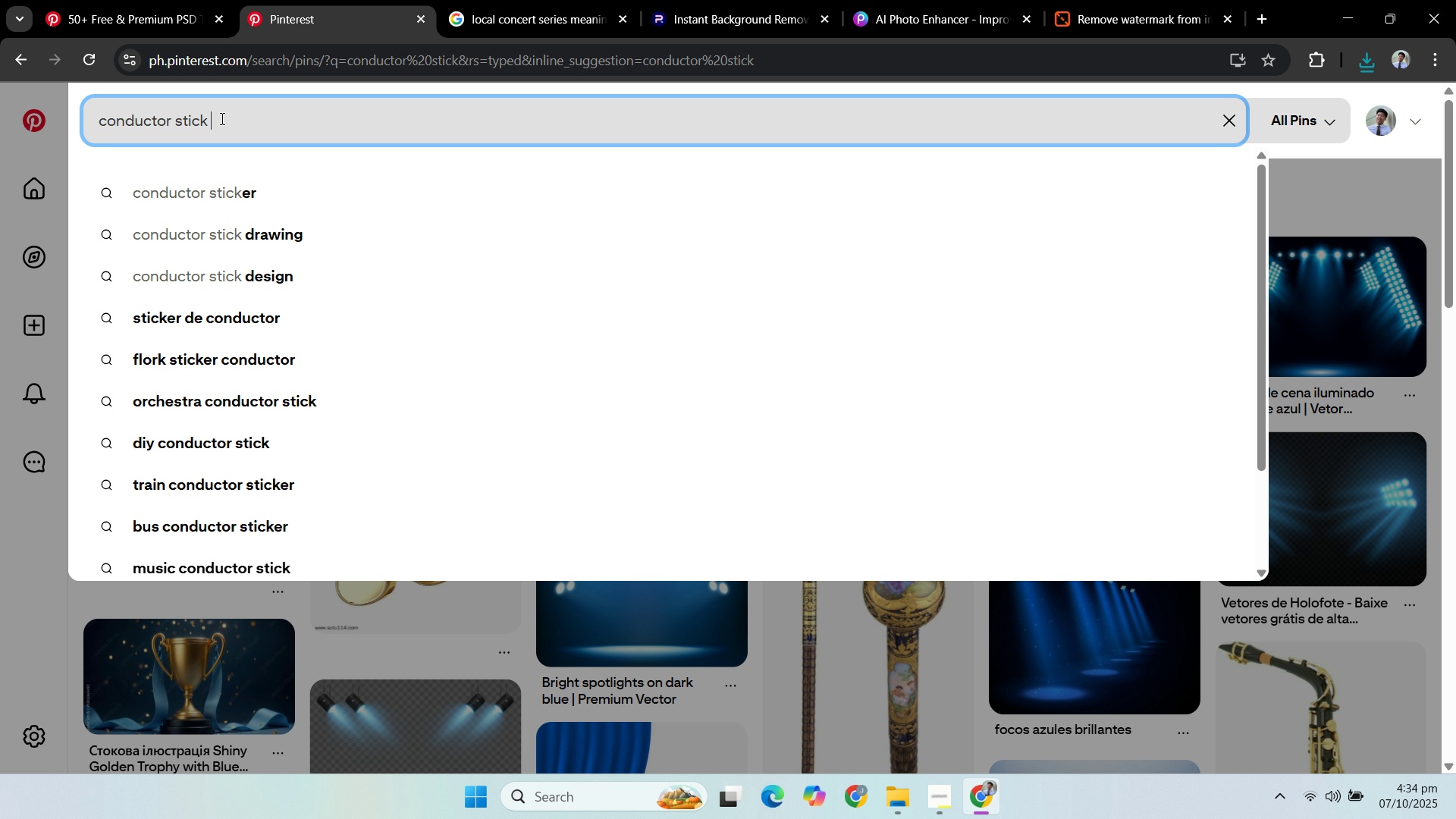 
key(Enter)
 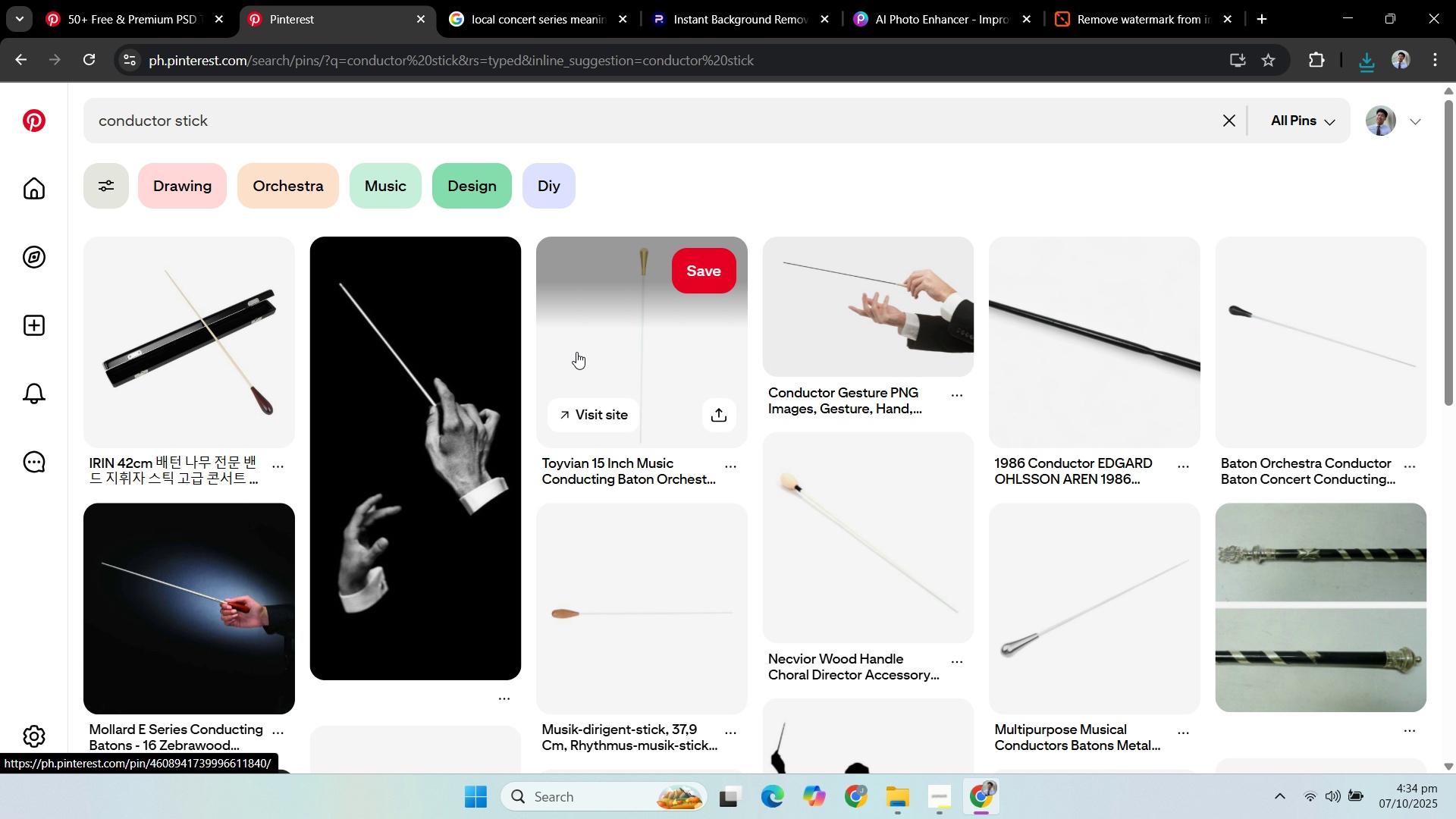 
scroll: coordinate [571, 347], scroll_direction: down, amount: 5.0
 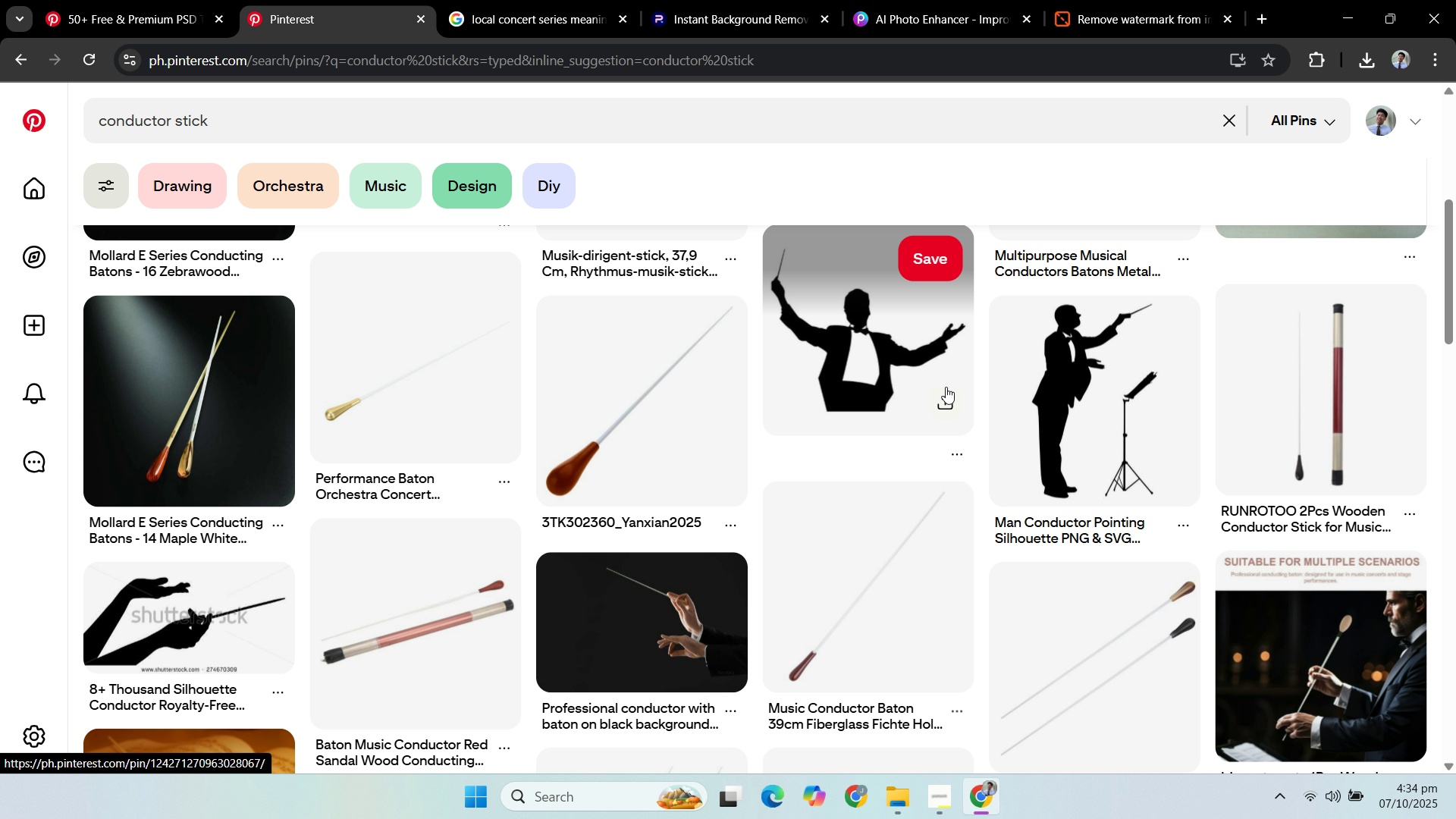 
mouse_move([922, 388])
 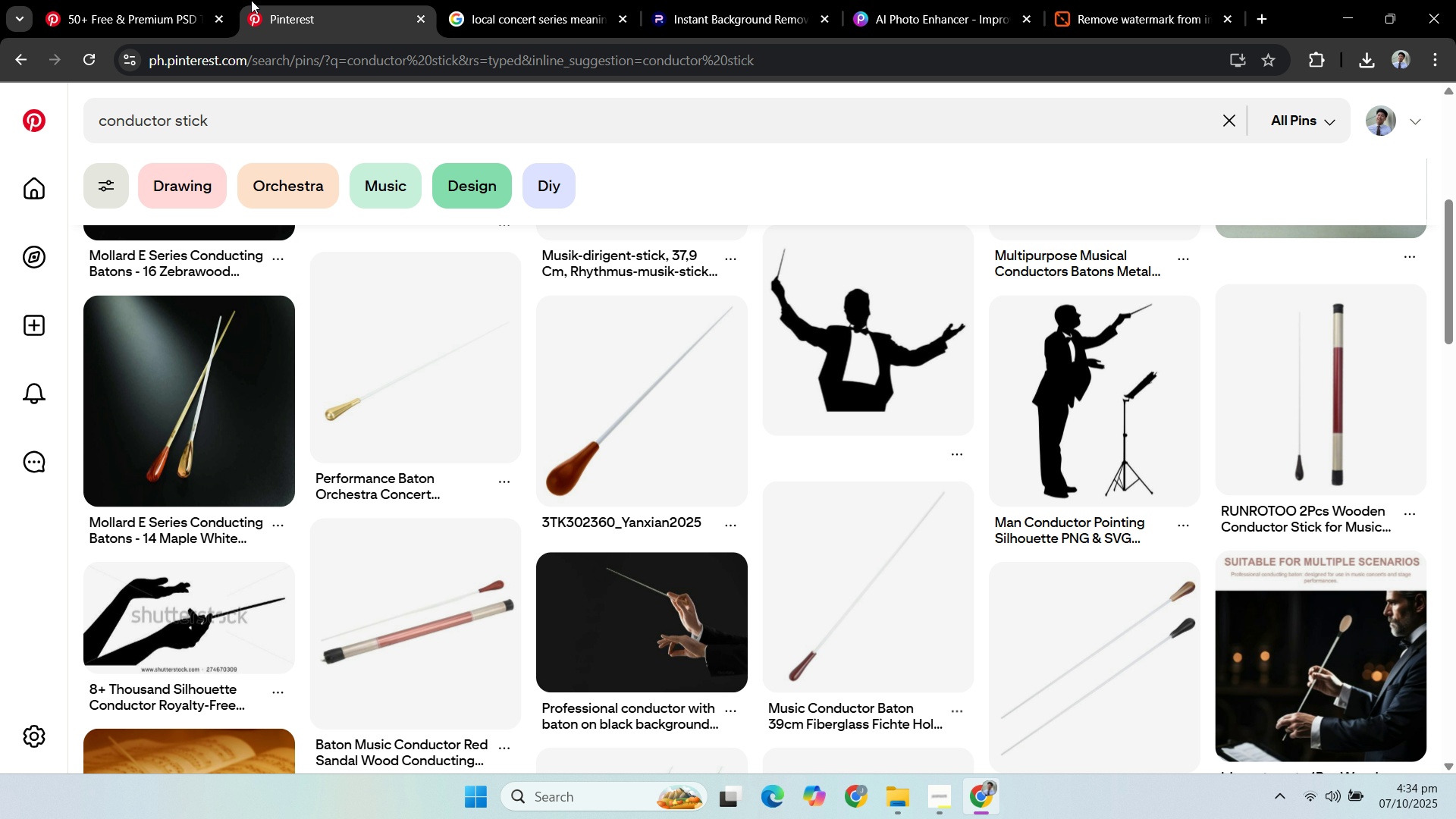 
left_click([184, 13])
 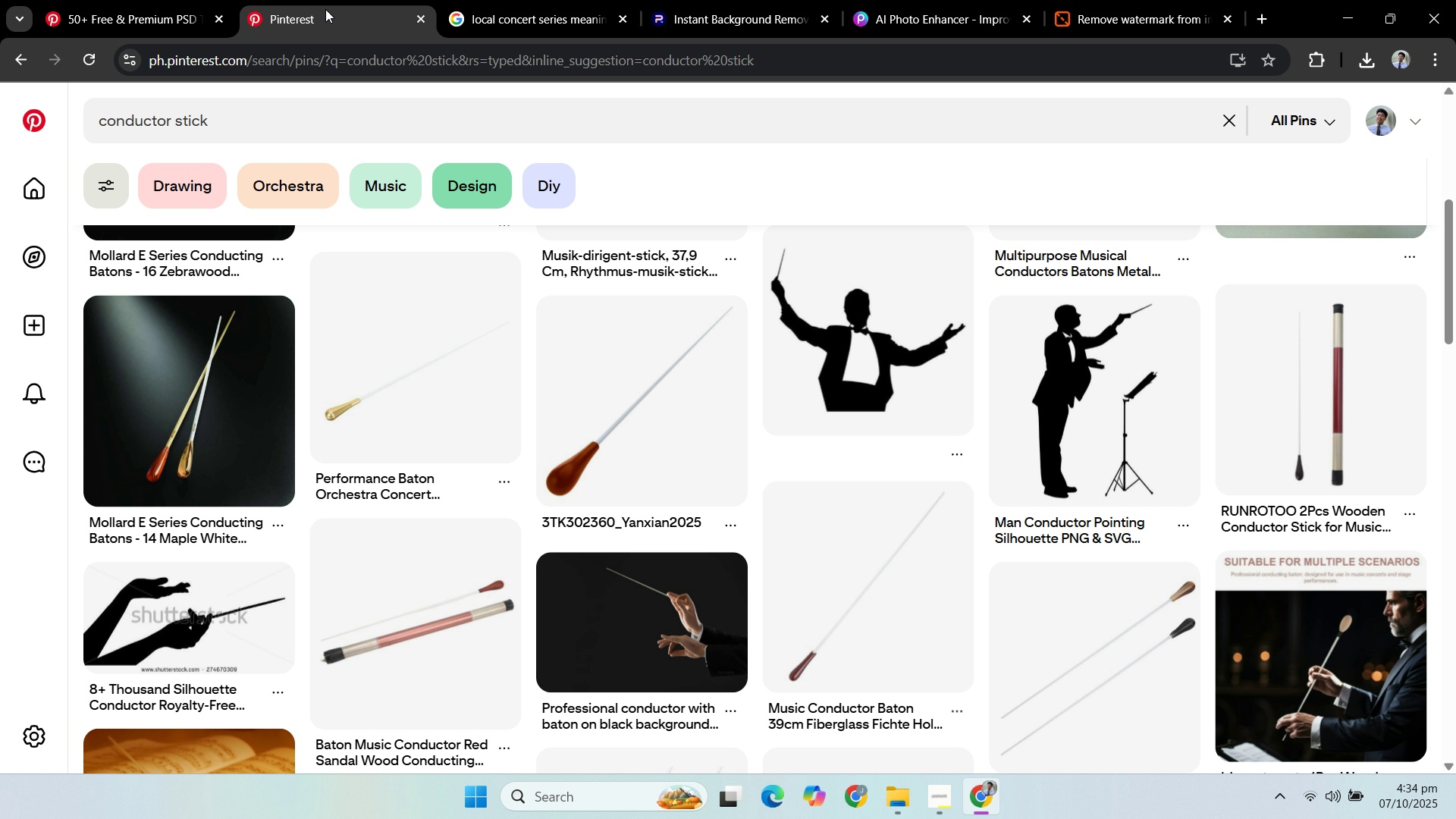 
left_click([325, 9])
 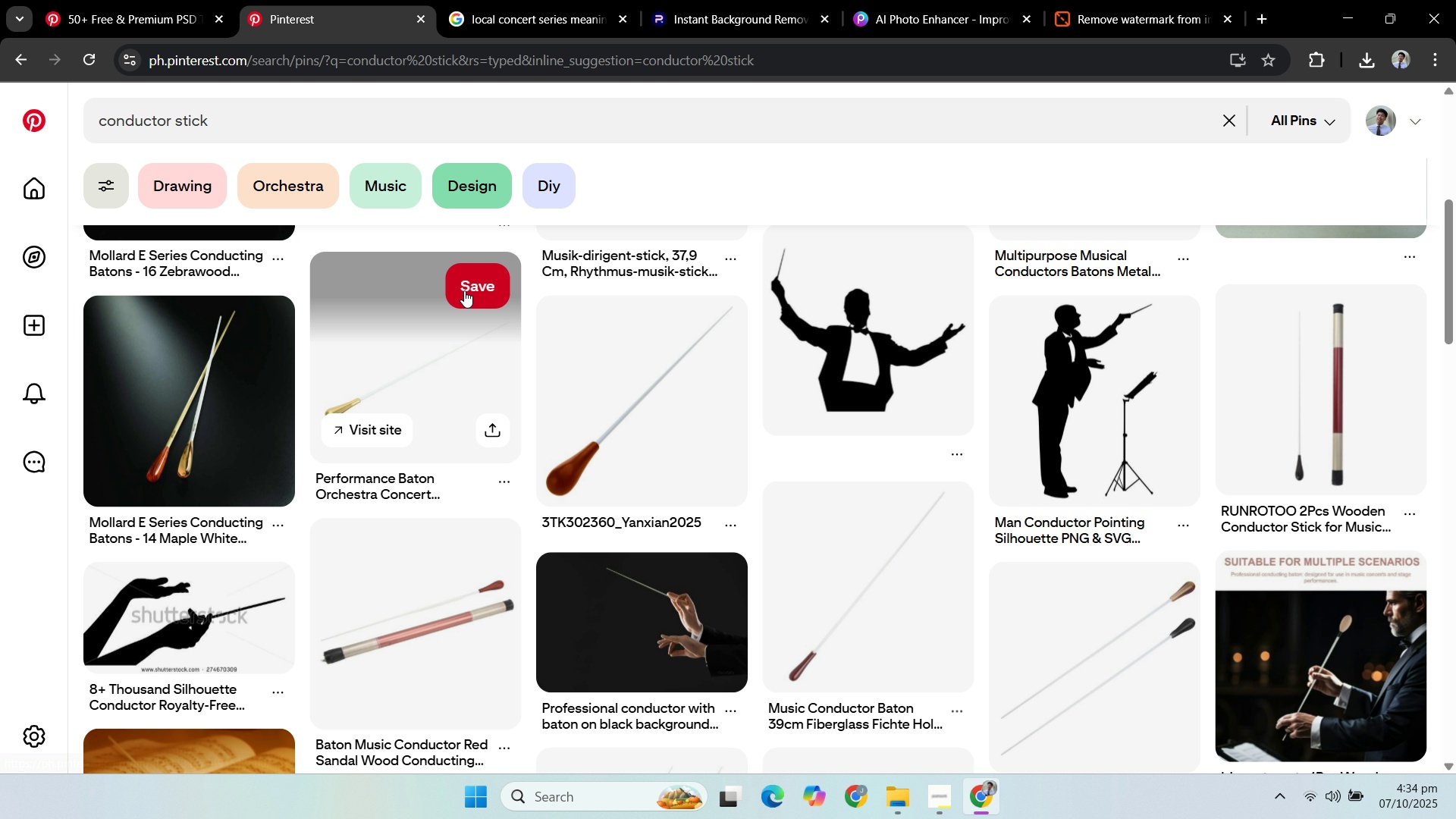 
scroll: coordinate [572, 298], scroll_direction: down, amount: 8.0
 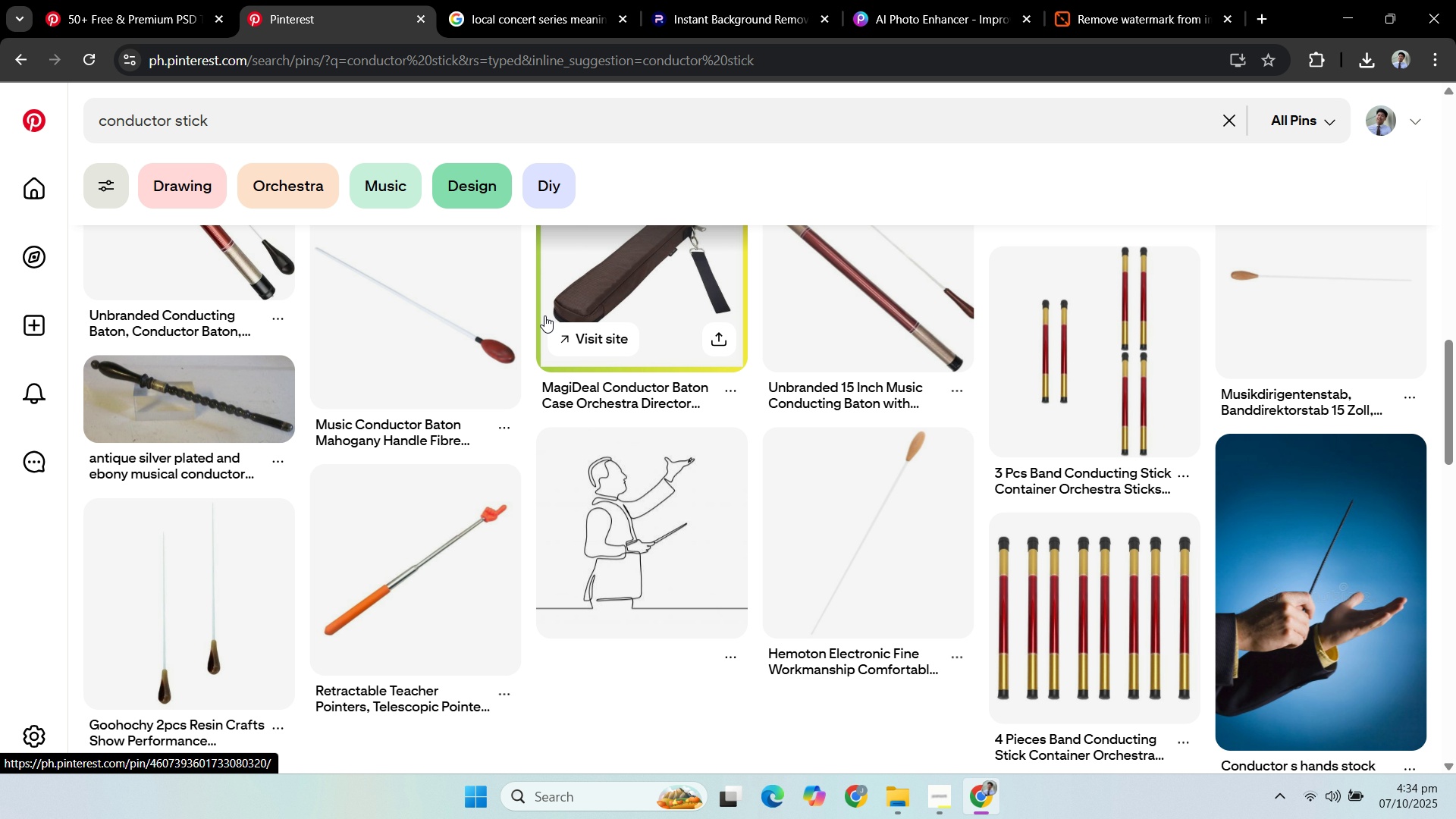 
scroll: coordinate [356, 164], scroll_direction: up, amount: 14.0
 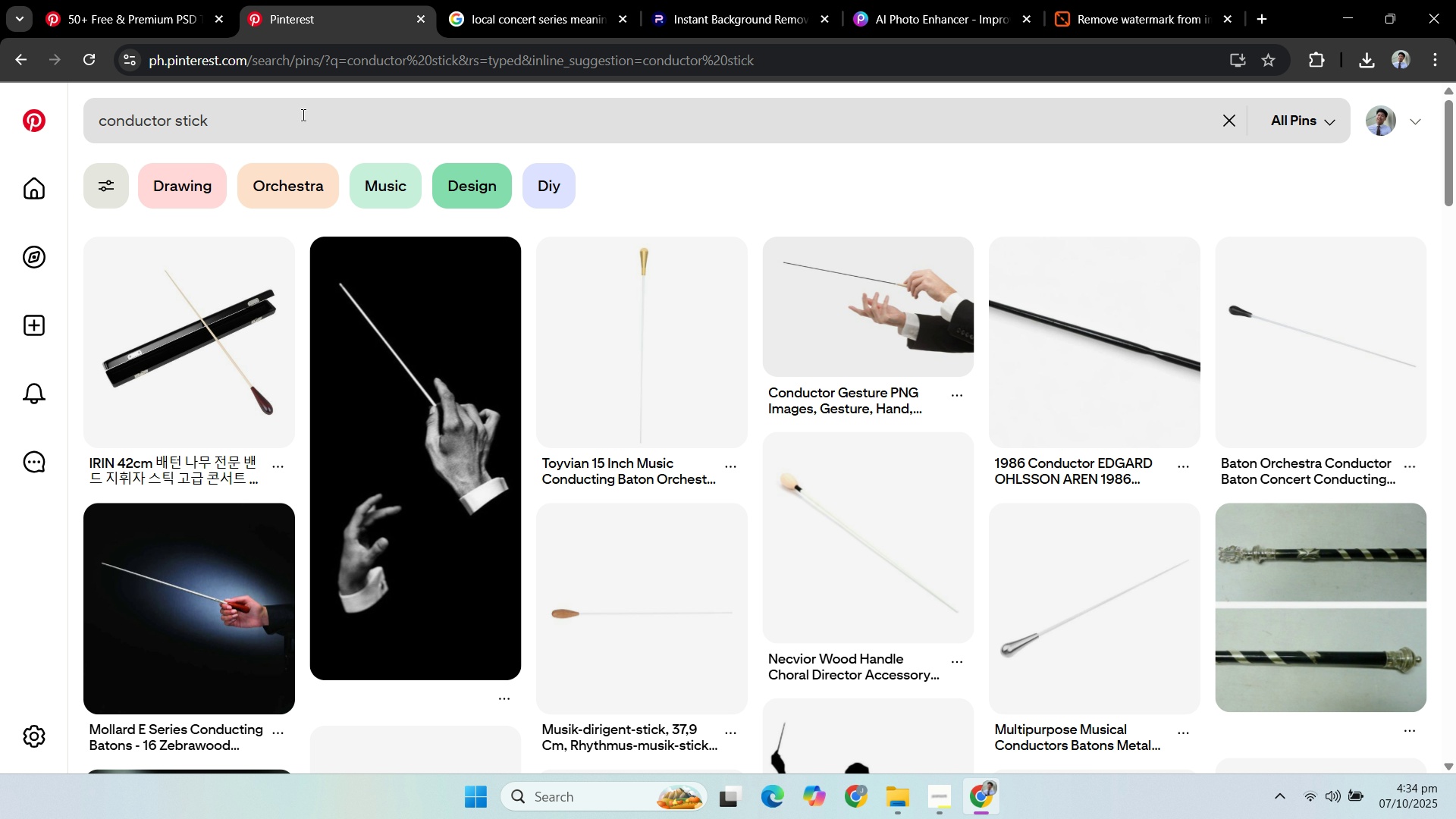 
left_click([302, 115])
 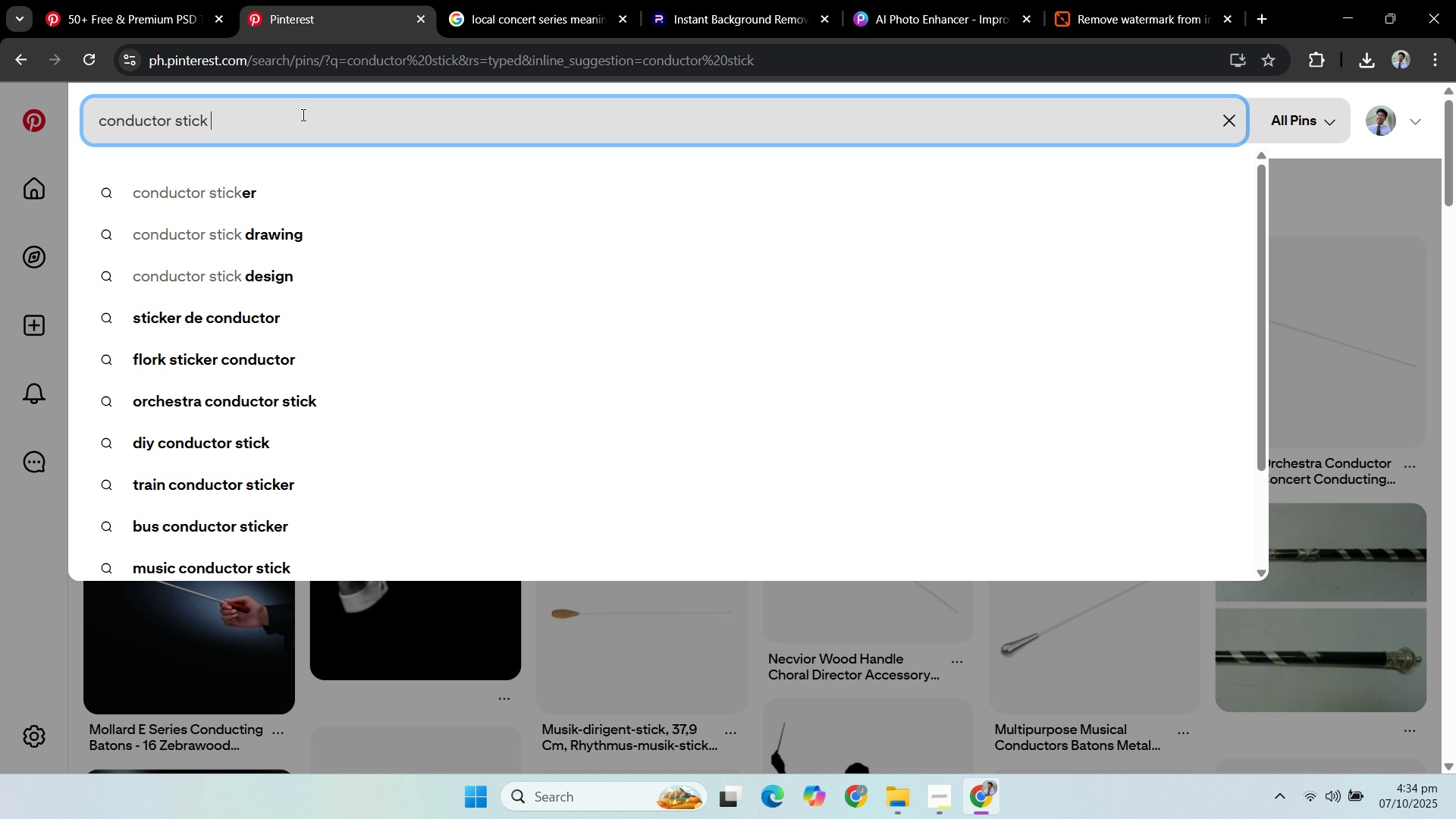 
type( gold)
 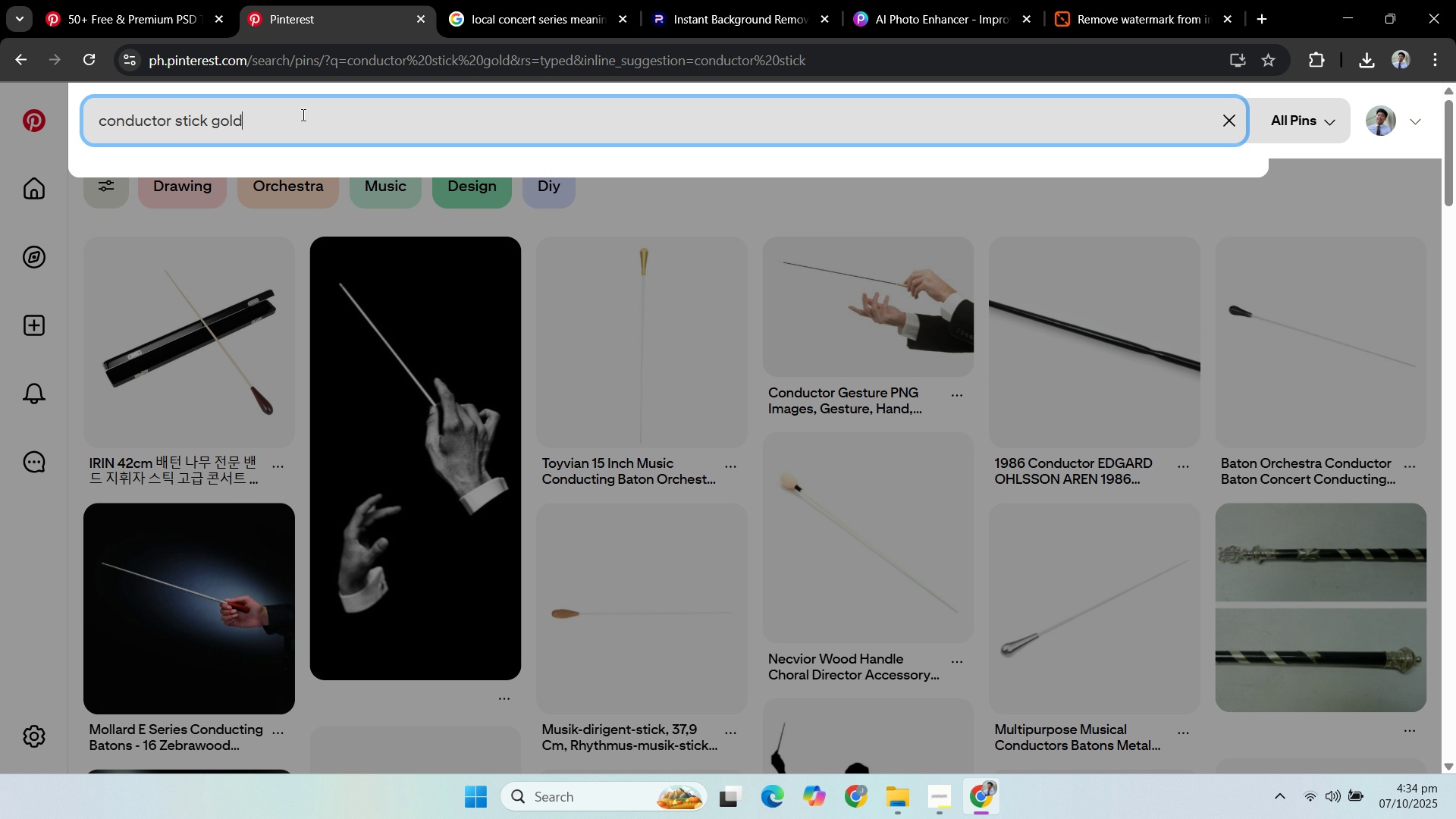 
key(Enter)
 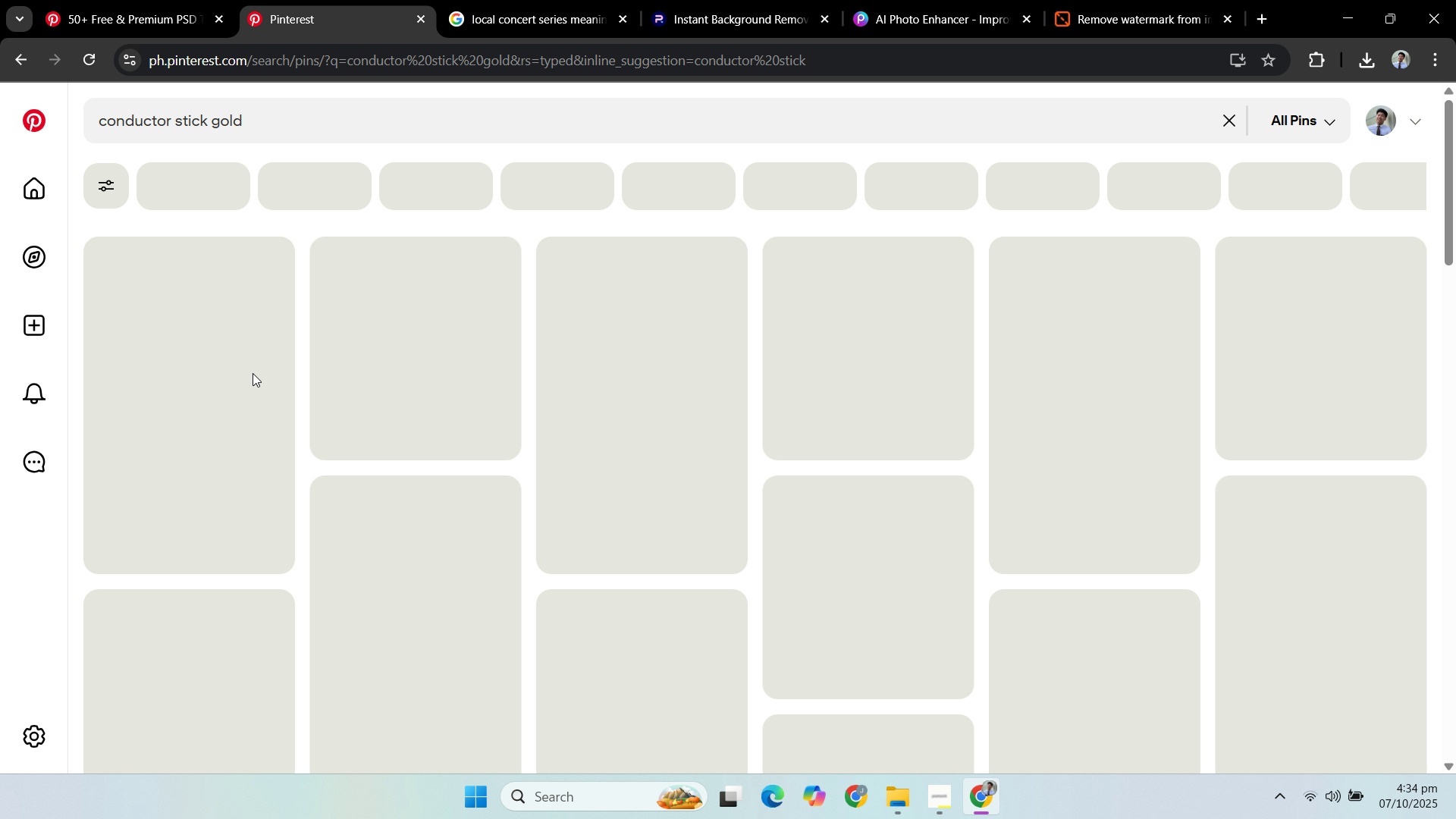 
mouse_move([735, 617])
 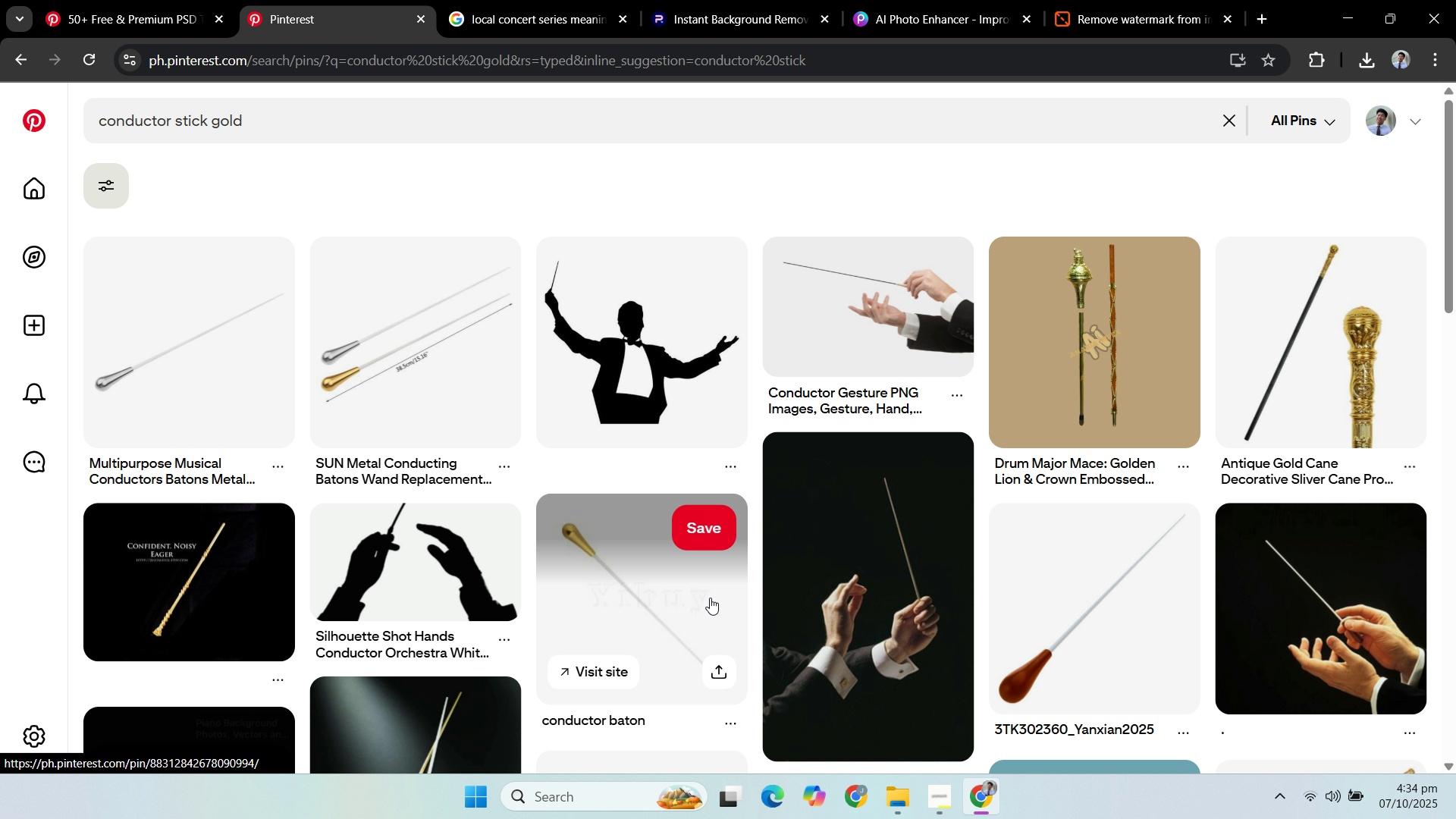 
scroll: coordinate [620, 487], scroll_direction: down, amount: 16.0
 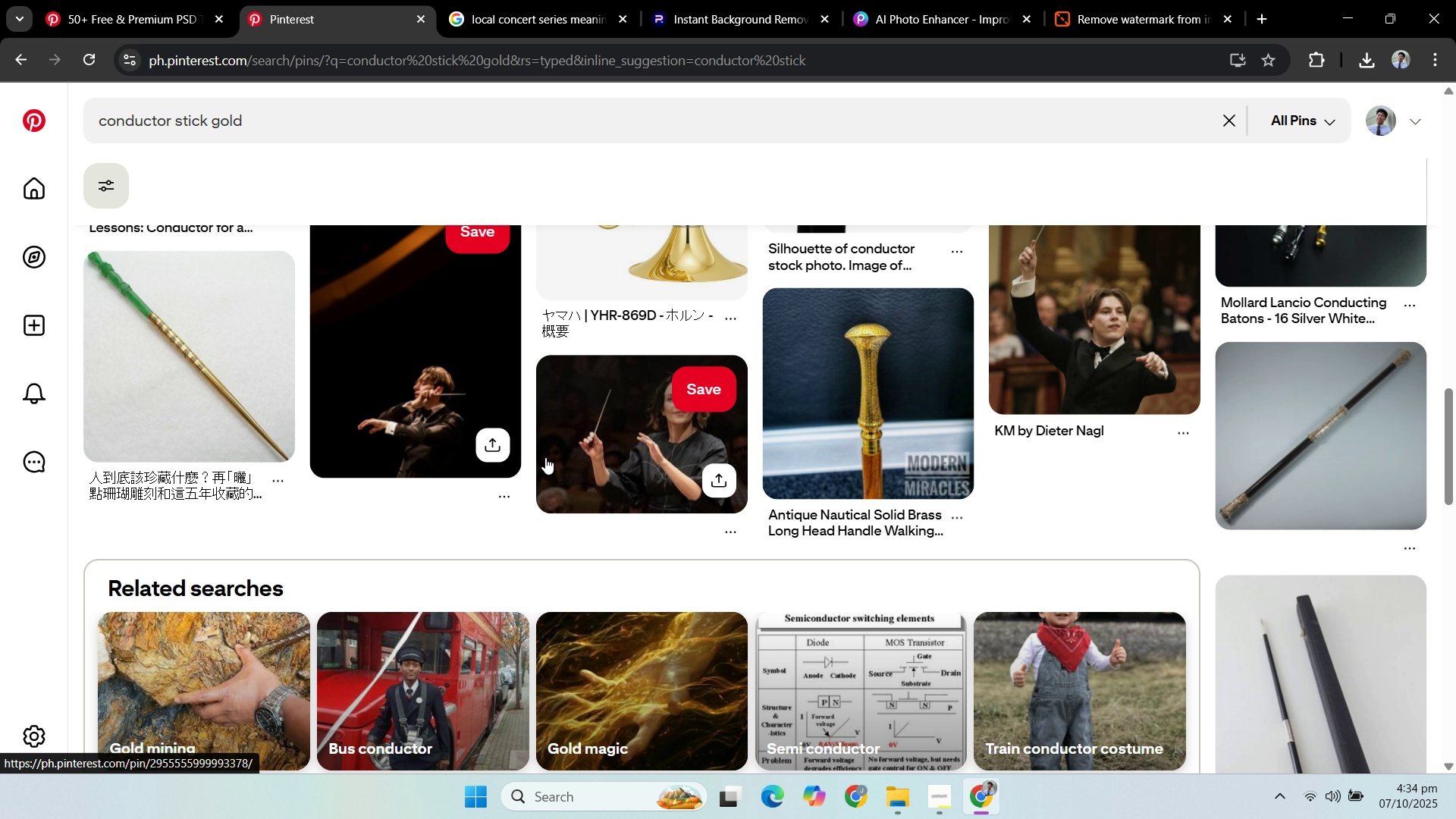 
left_click_drag(start_coordinate=[1333, 462], to_coordinate=[1332, 457])
 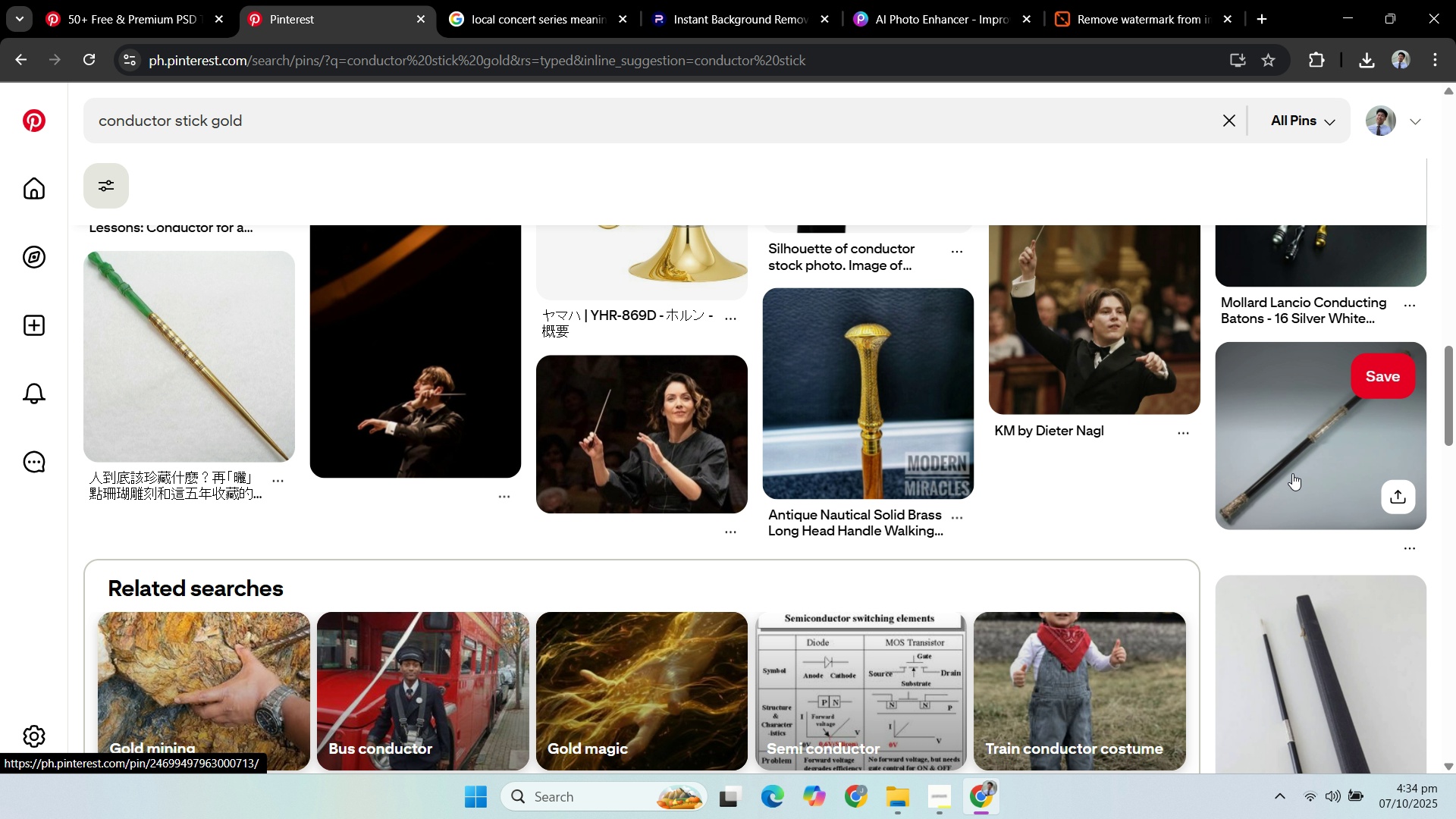 
left_click([1295, 466])
 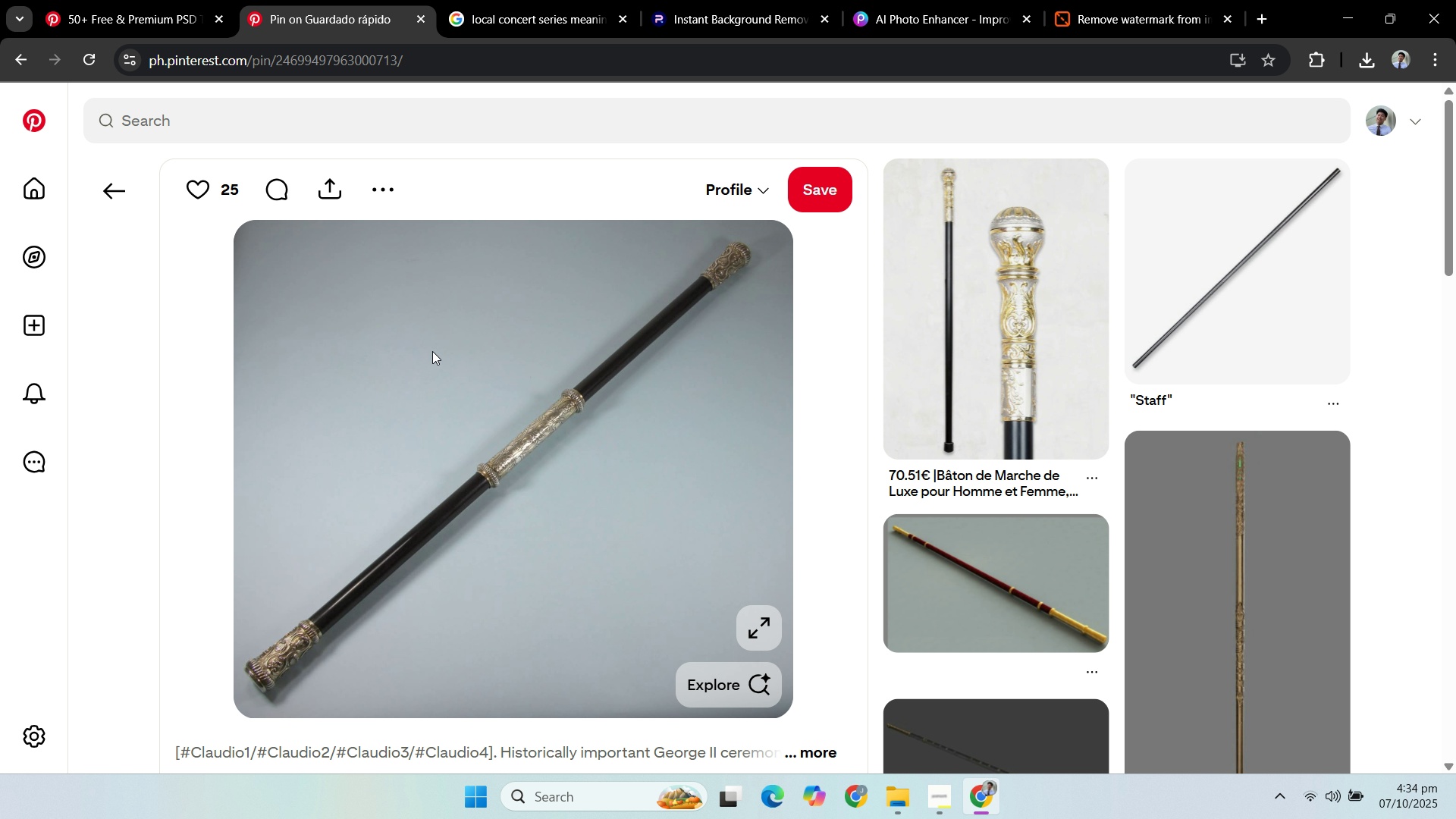 
scroll: coordinate [435, 366], scroll_direction: down, amount: 2.0
 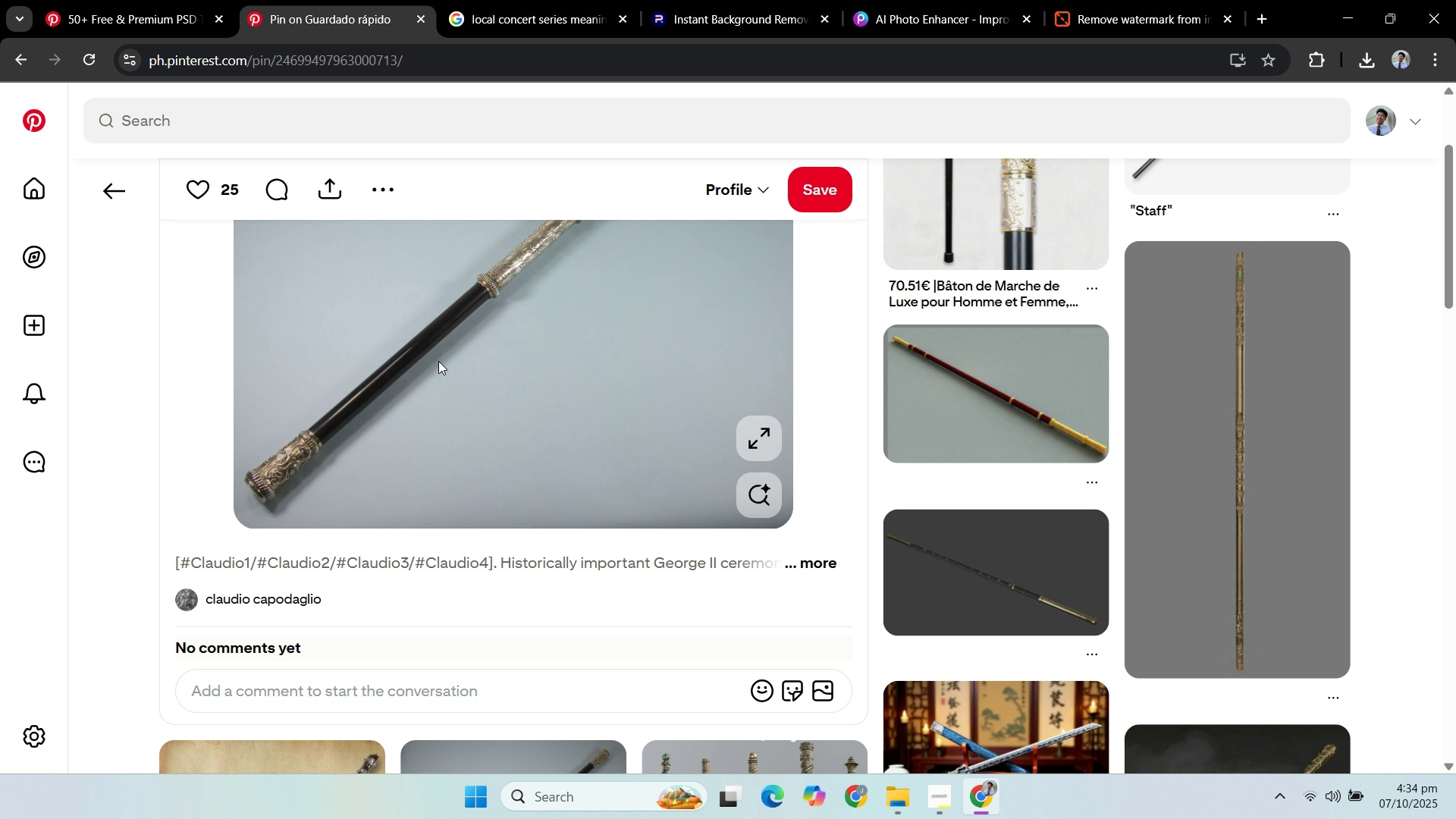 
scroll: coordinate [505, 447], scroll_direction: up, amount: 4.0
 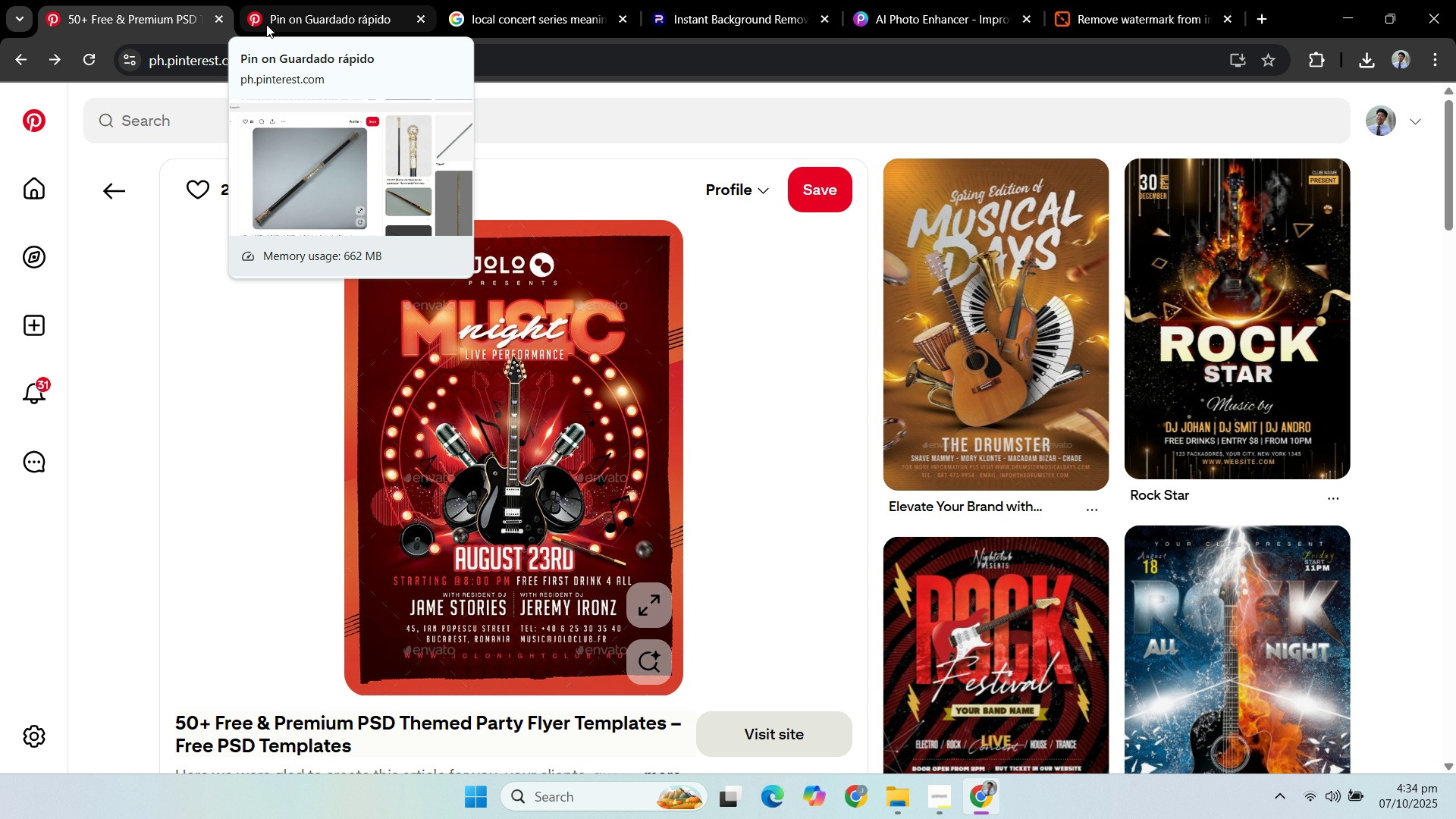 
left_click([275, 19])
 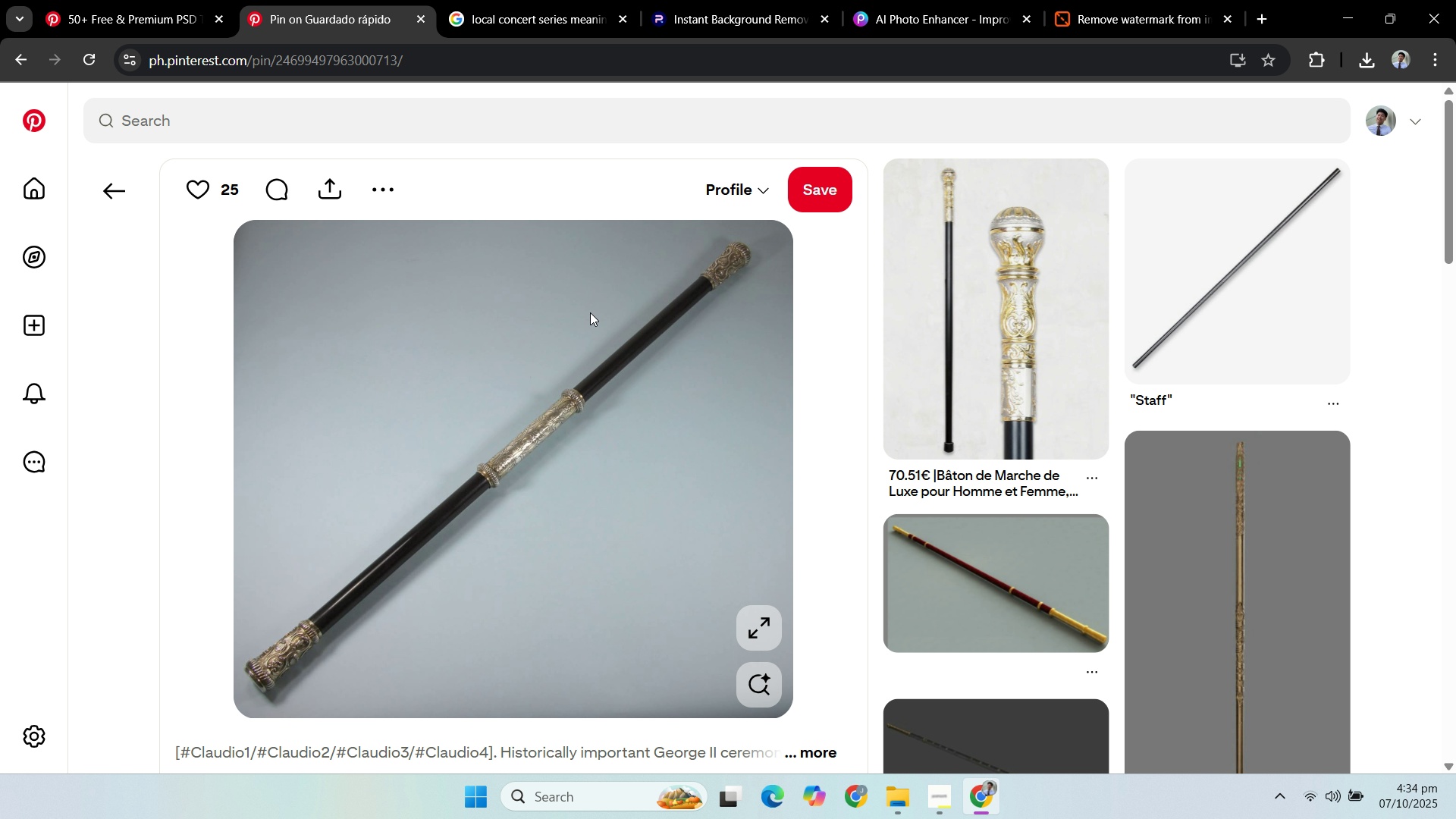 
scroll: coordinate [966, 281], scroll_direction: down, amount: 8.0
 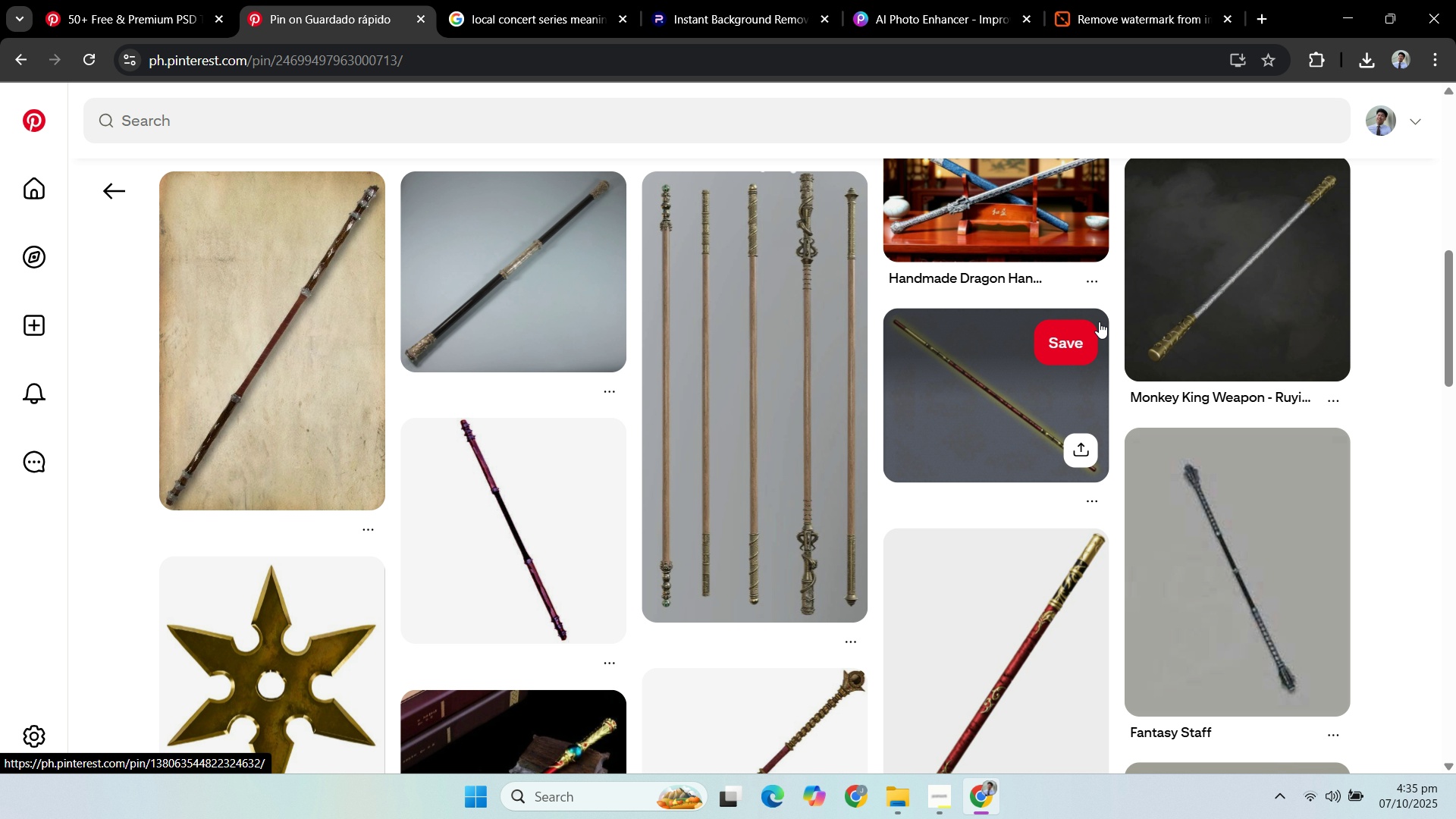 
scroll: coordinate [1089, 331], scroll_direction: up, amount: 5.0
 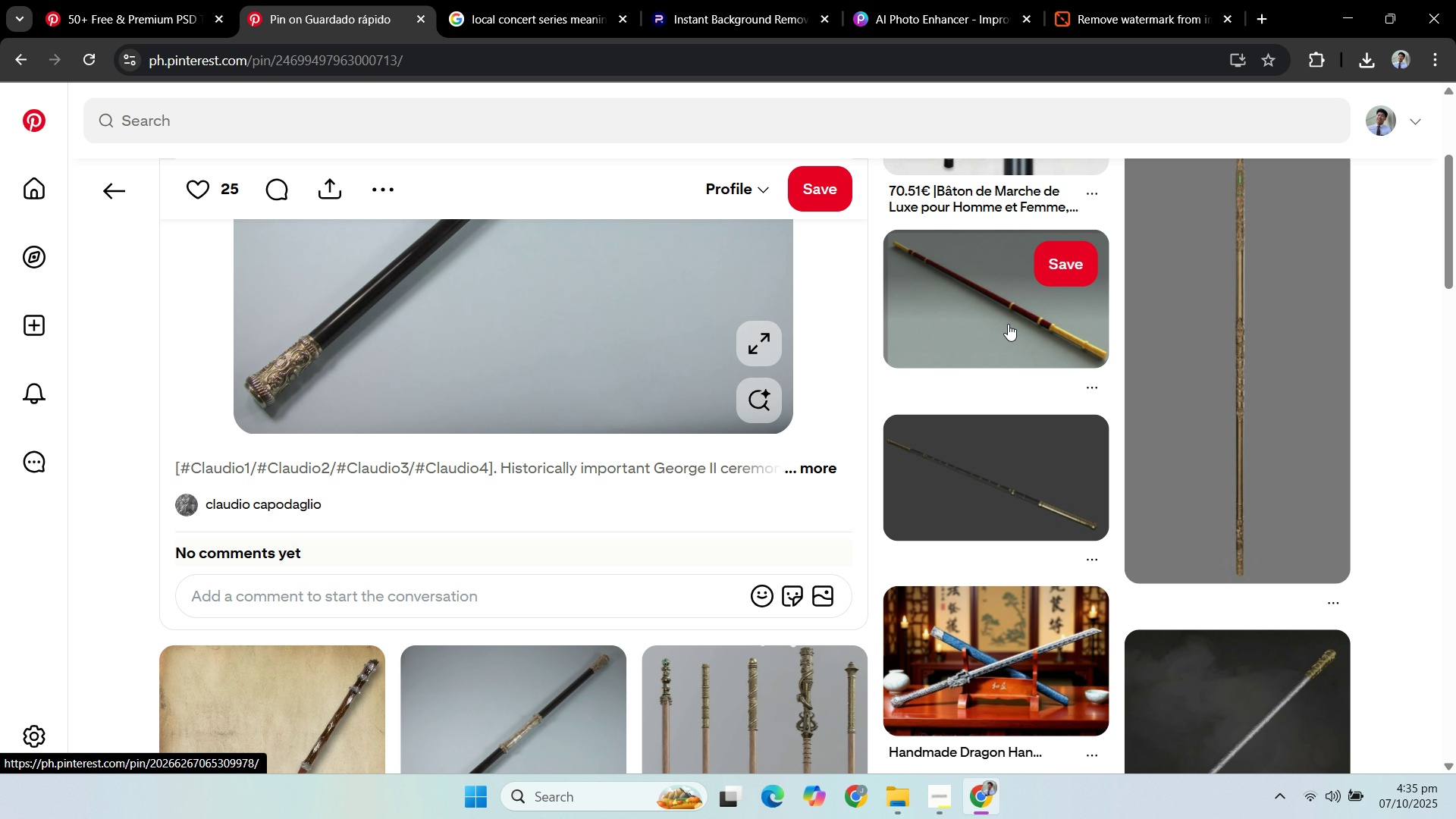 
left_click([1008, 324])
 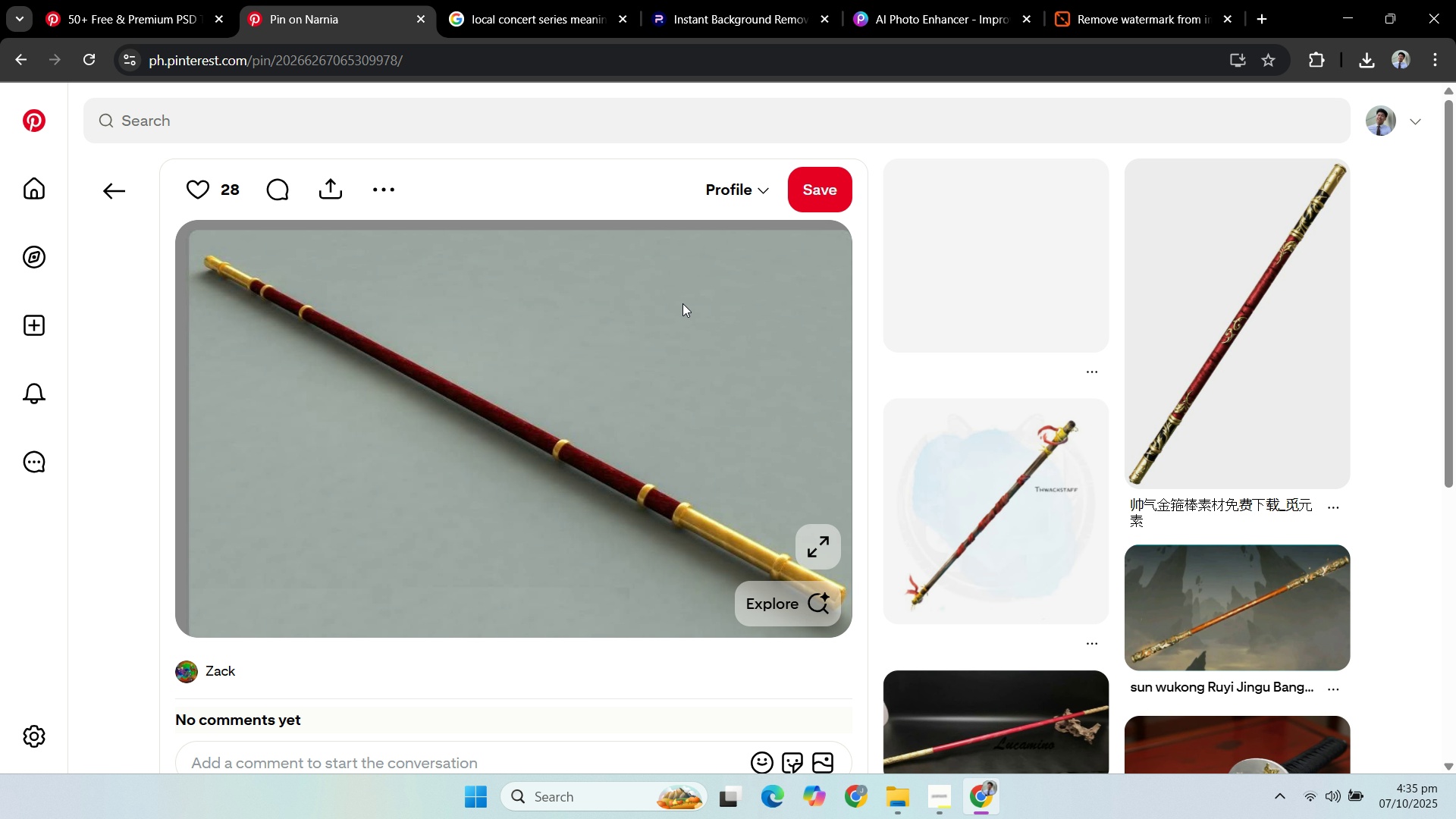 
scroll: coordinate [669, 325], scroll_direction: down, amount: 2.0
 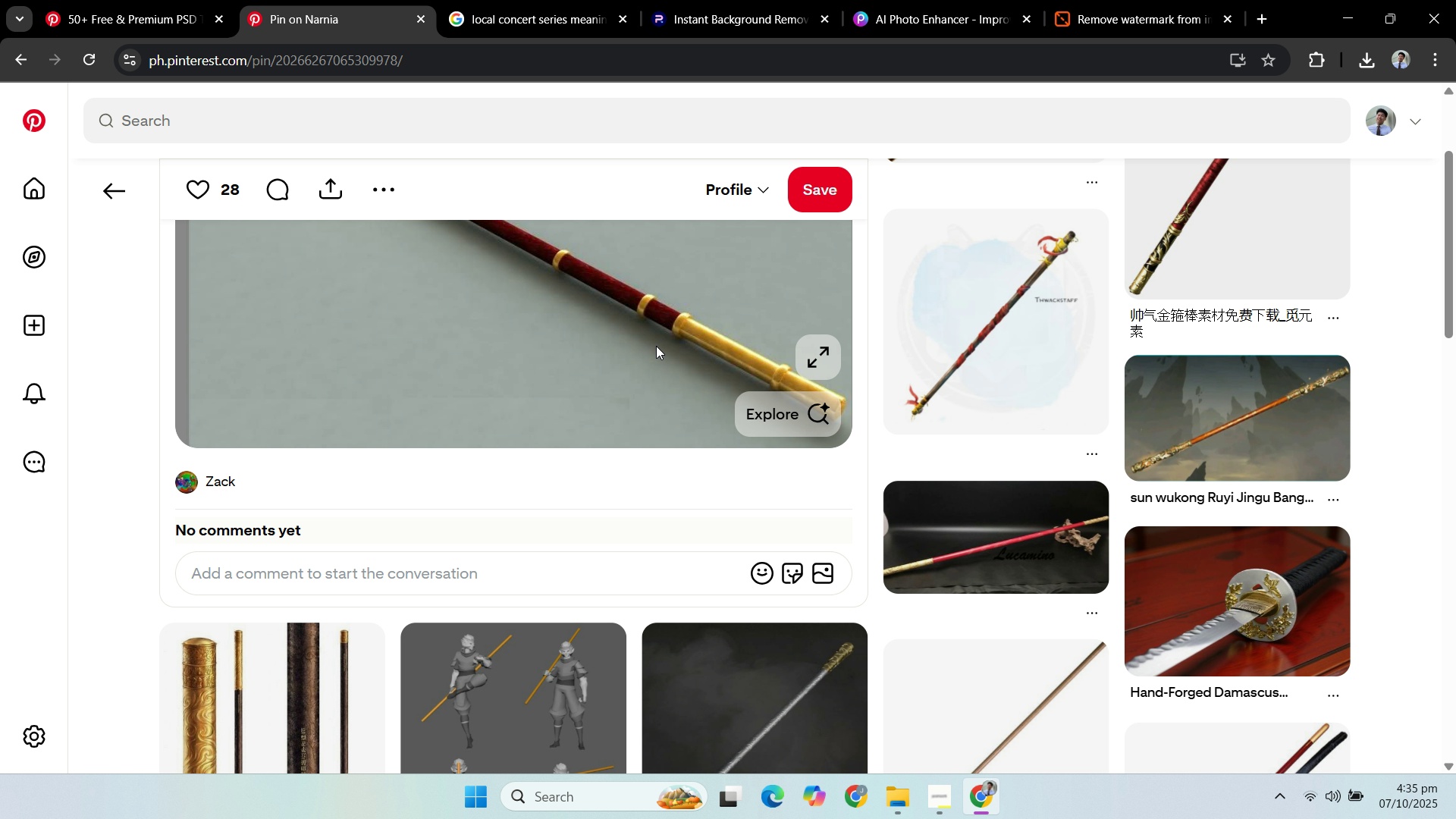 
scroll: coordinate [670, 358], scroll_direction: up, amount: 4.0
 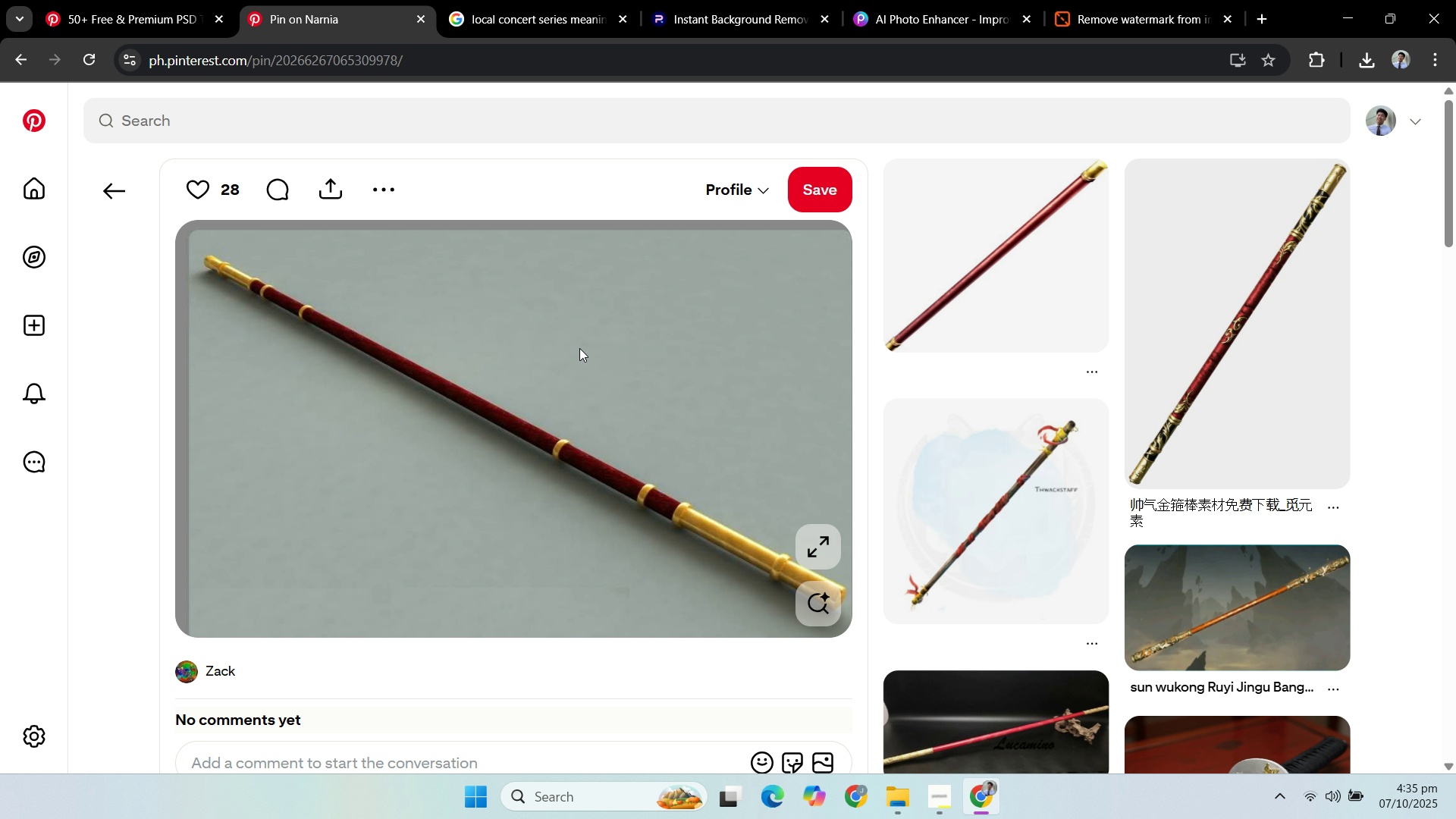 
scroll: coordinate [221, 283], scroll_direction: down, amount: 10.0
 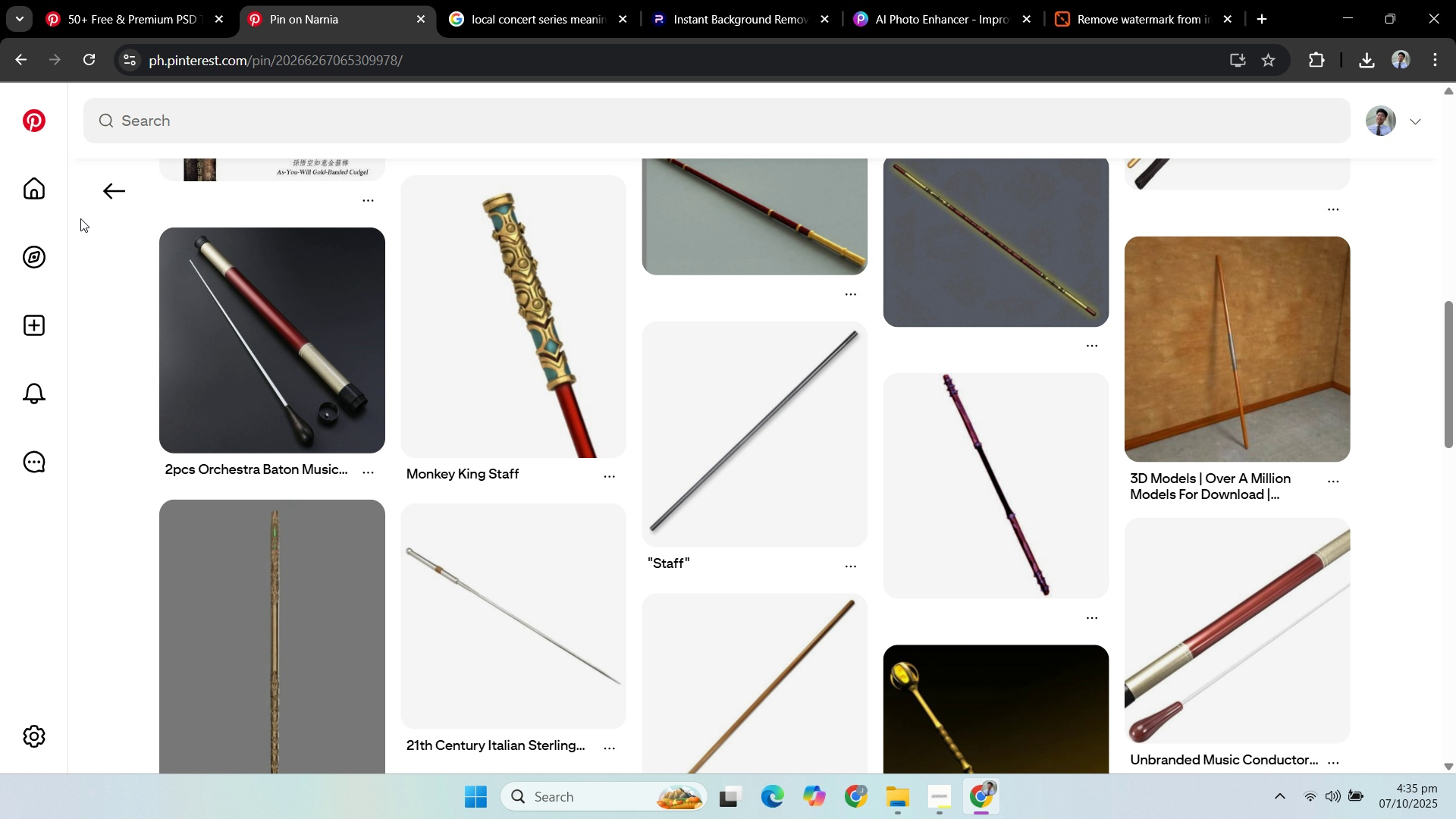 
left_click([221, 339])
 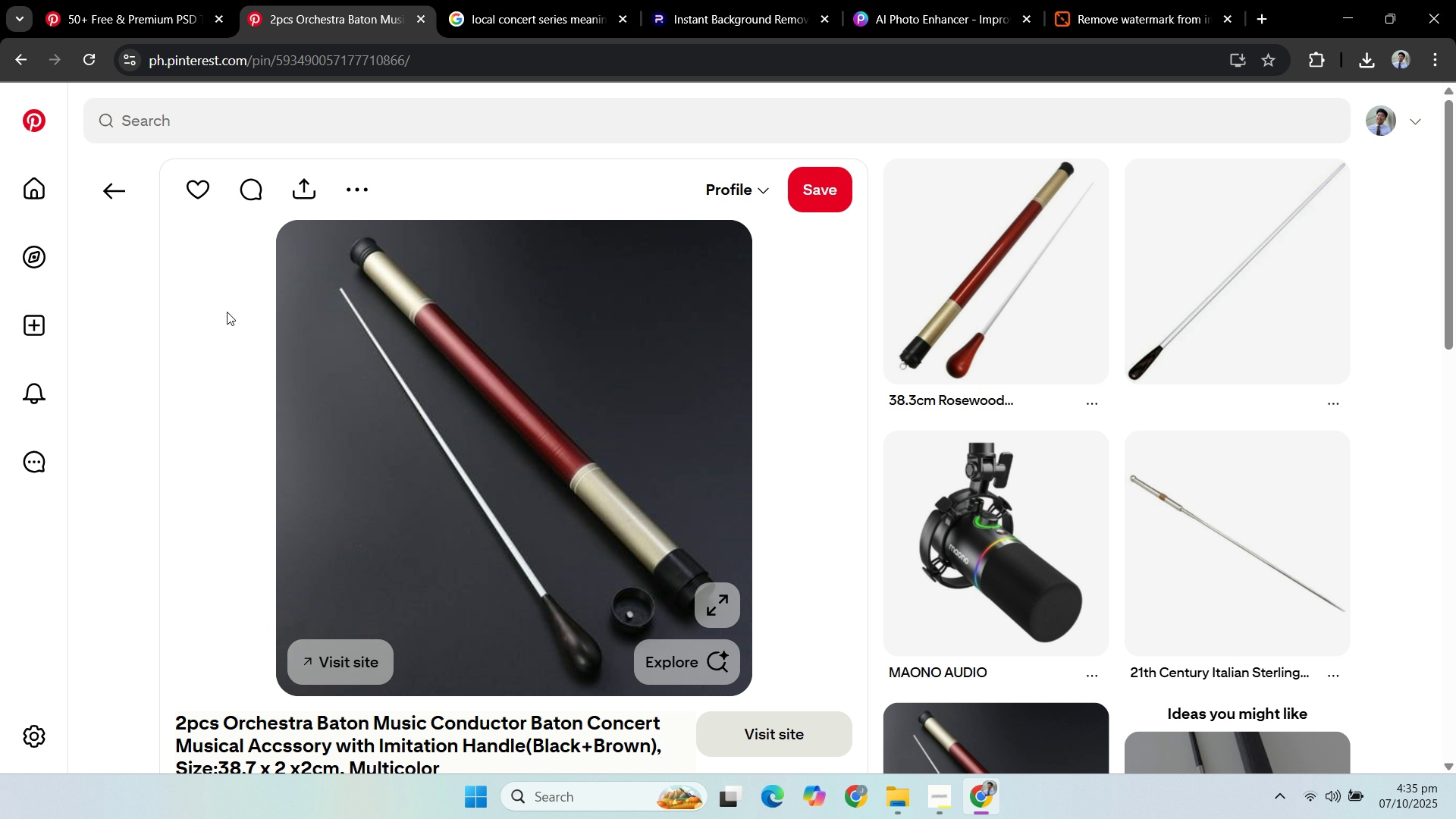 
wait(8.12)
 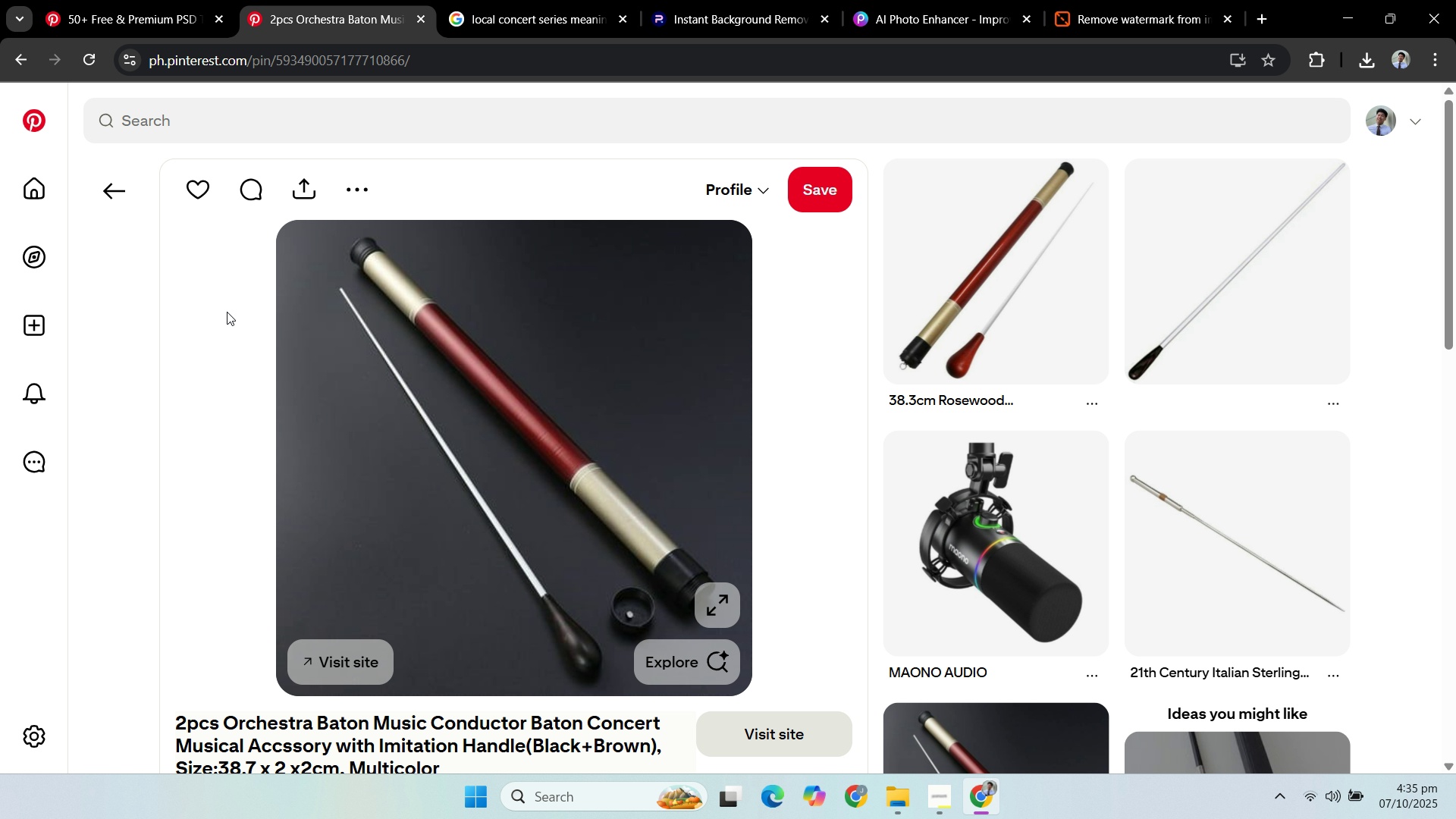 
scroll: coordinate [215, 357], scroll_direction: down, amount: 18.0
 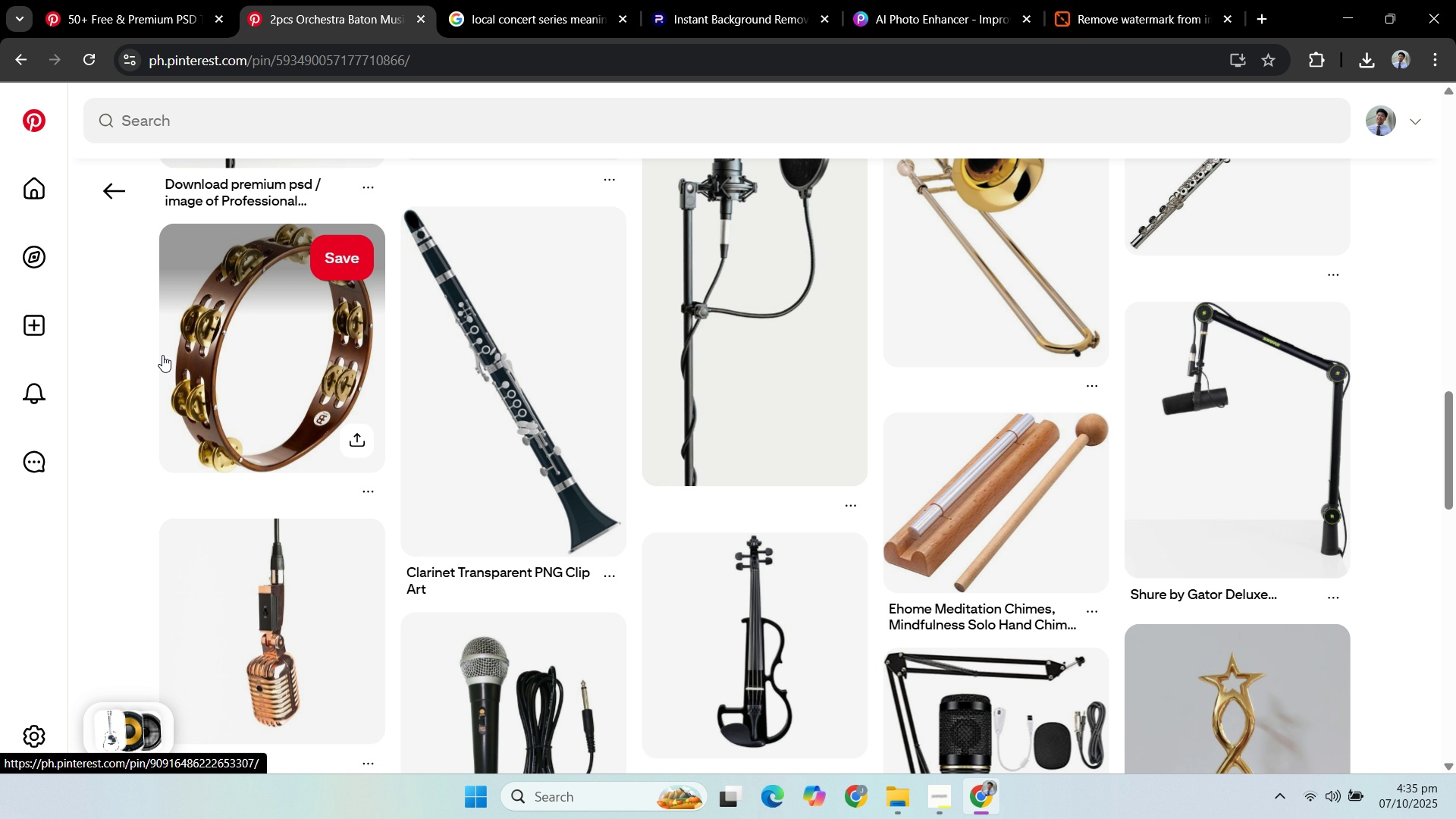 
scroll: coordinate [102, 208], scroll_direction: up, amount: 19.0
 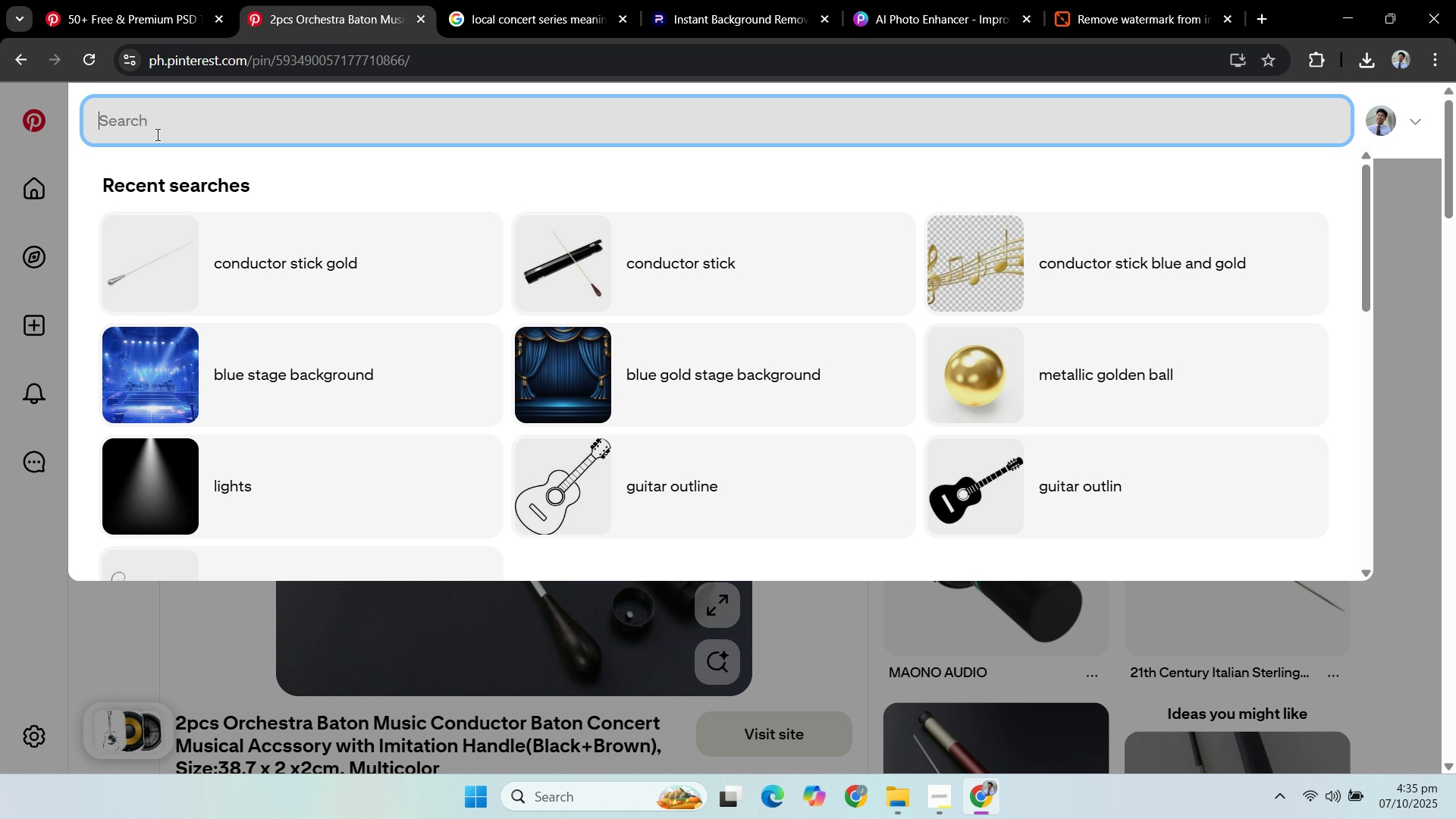 
left_click([156, 134])
 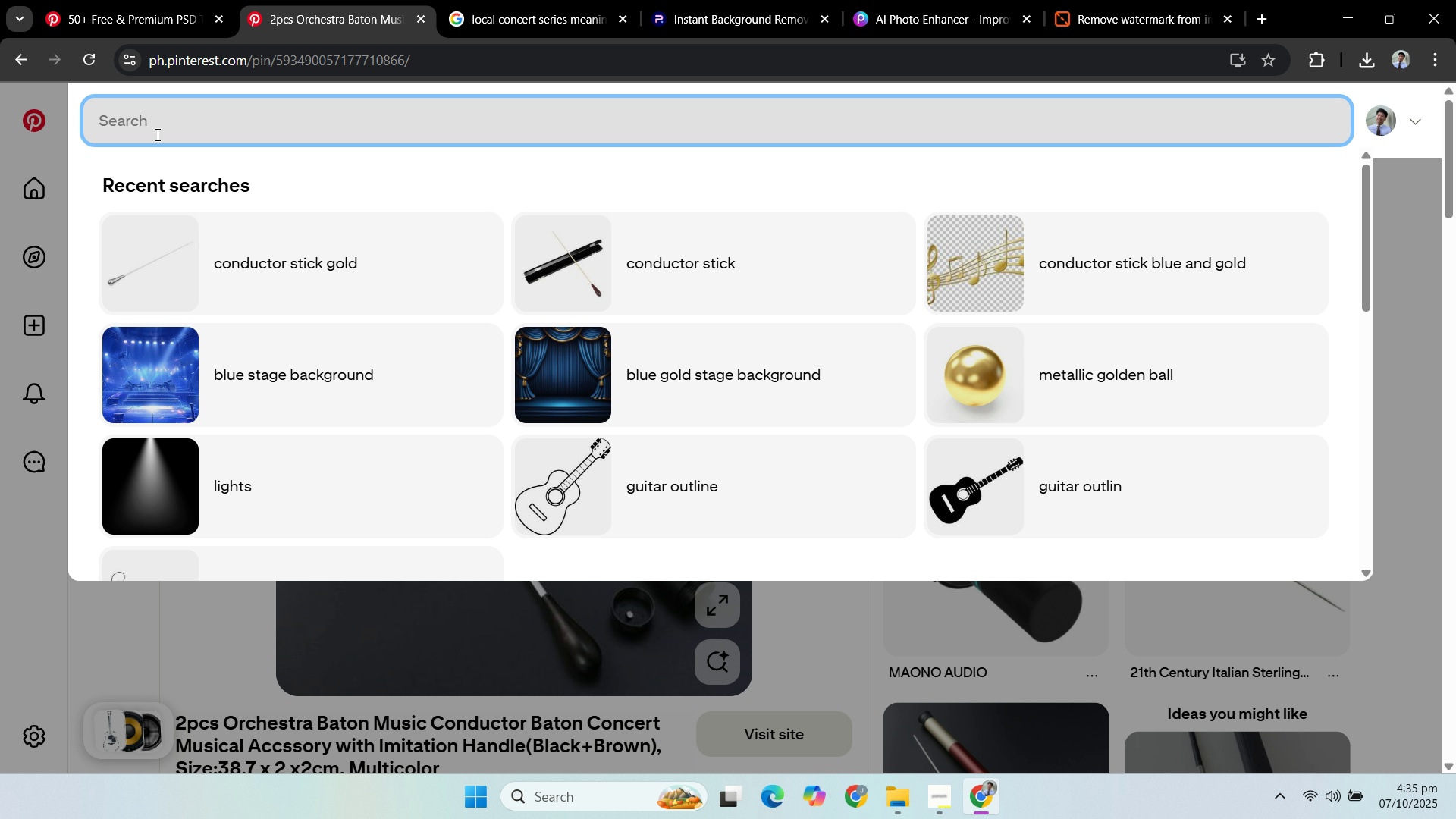 
type(orh)
key(Backspace)
type(chestra a)
key(Backspace)
type(at)
key(Backspace)
key(Backspace)
type(baton)
 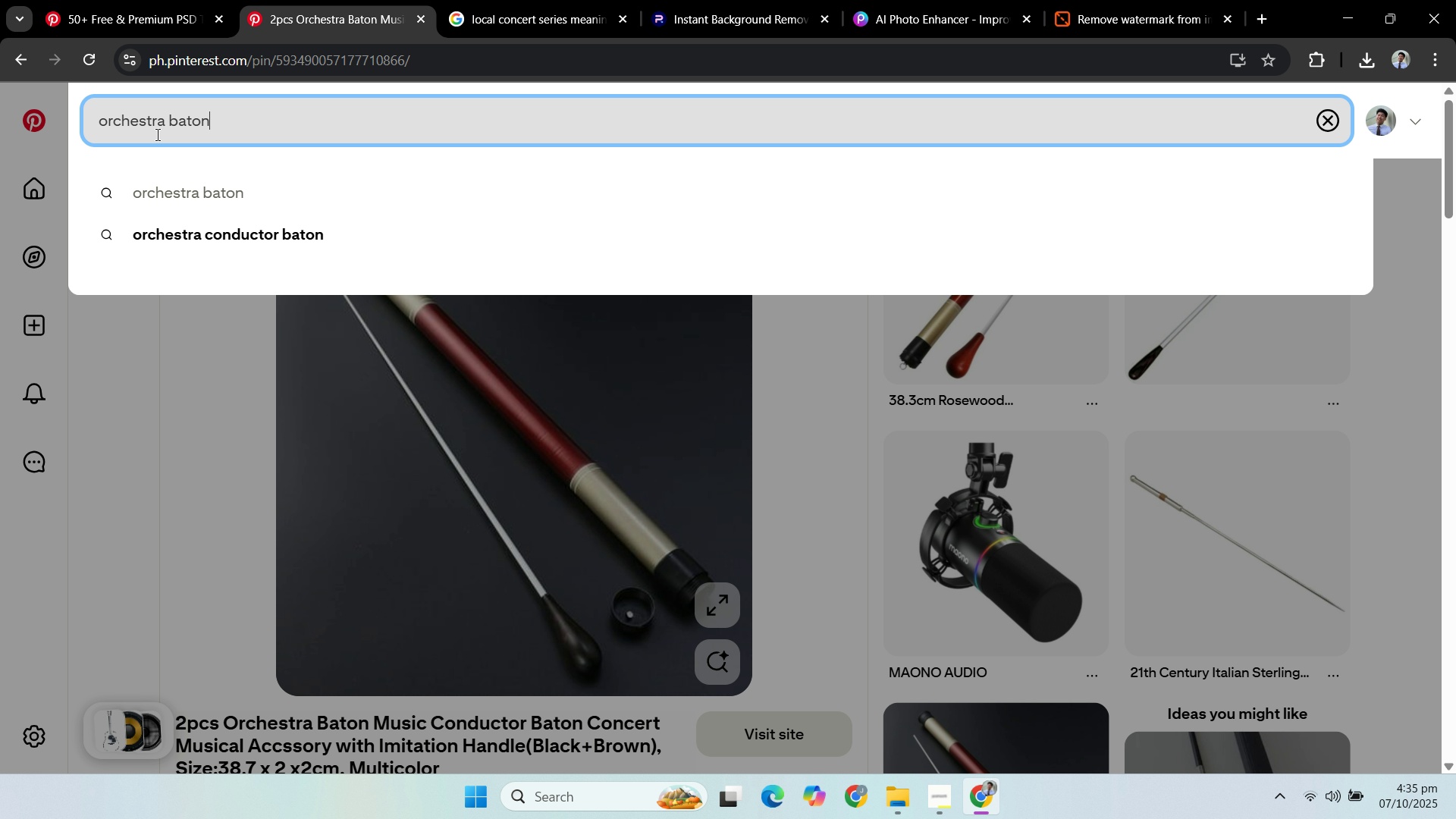 
key(Enter)
 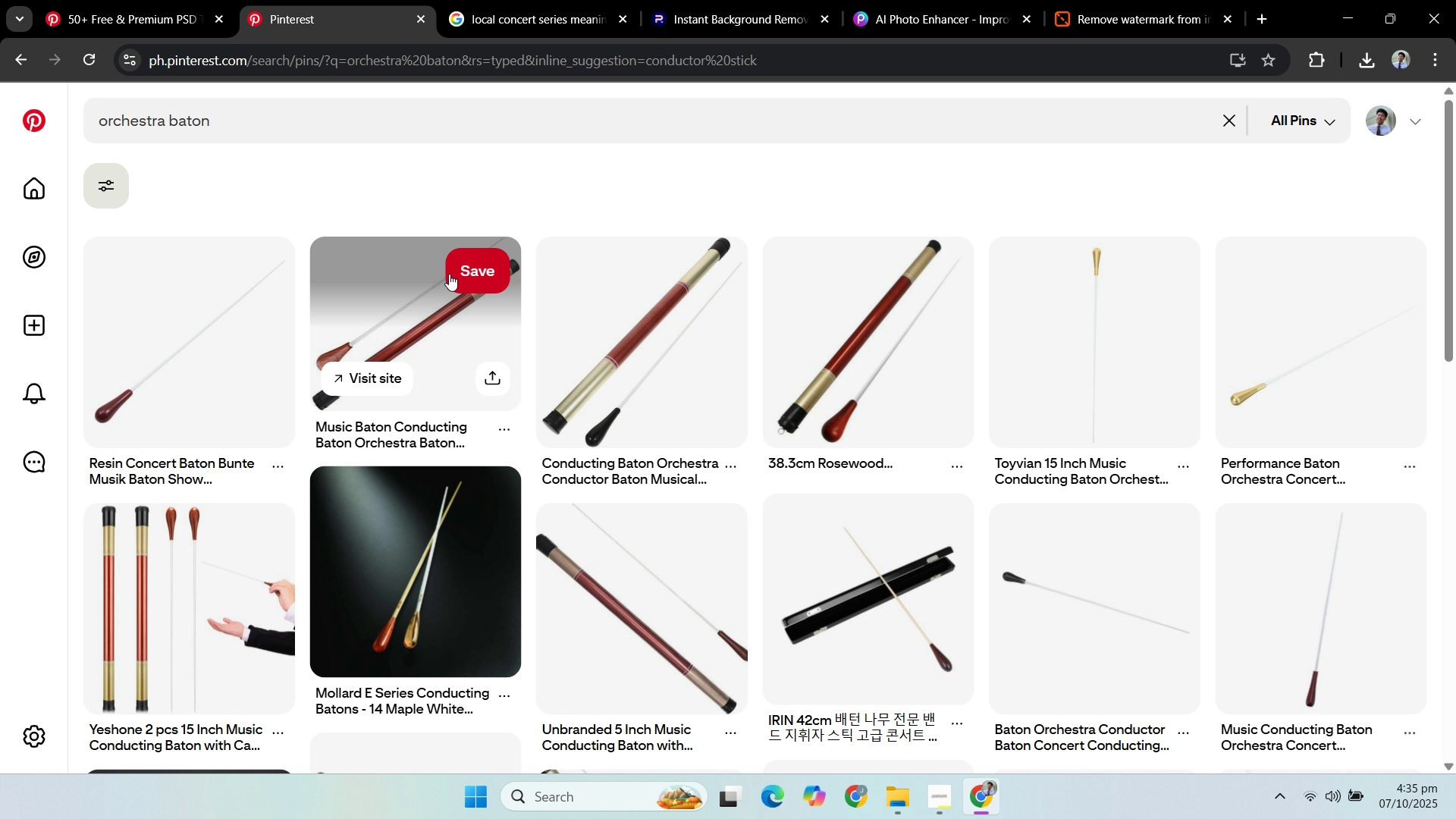 
scroll: coordinate [1151, 524], scroll_direction: down, amount: 9.0
 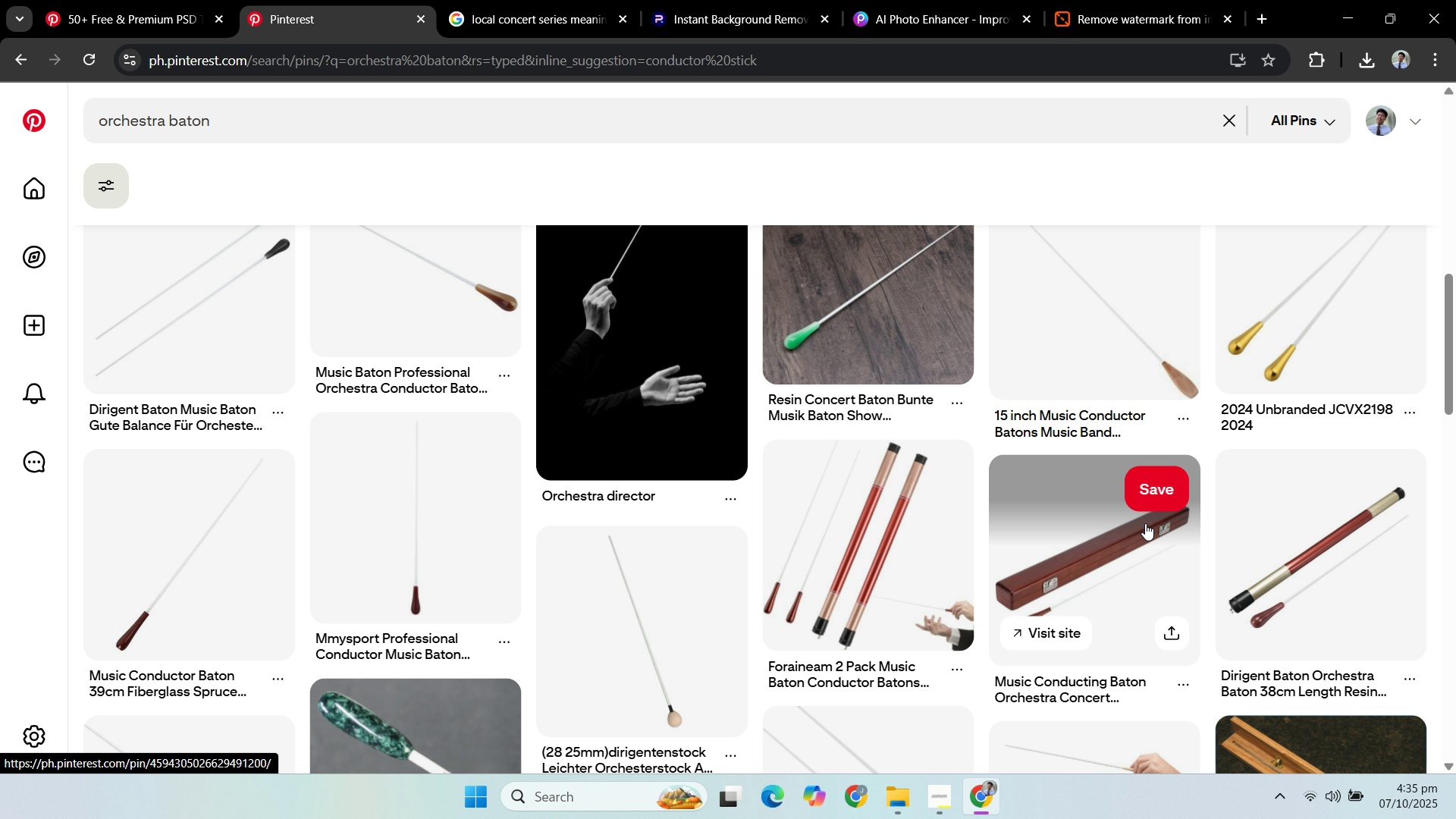 
scroll: coordinate [1117, 536], scroll_direction: up, amount: 6.0
 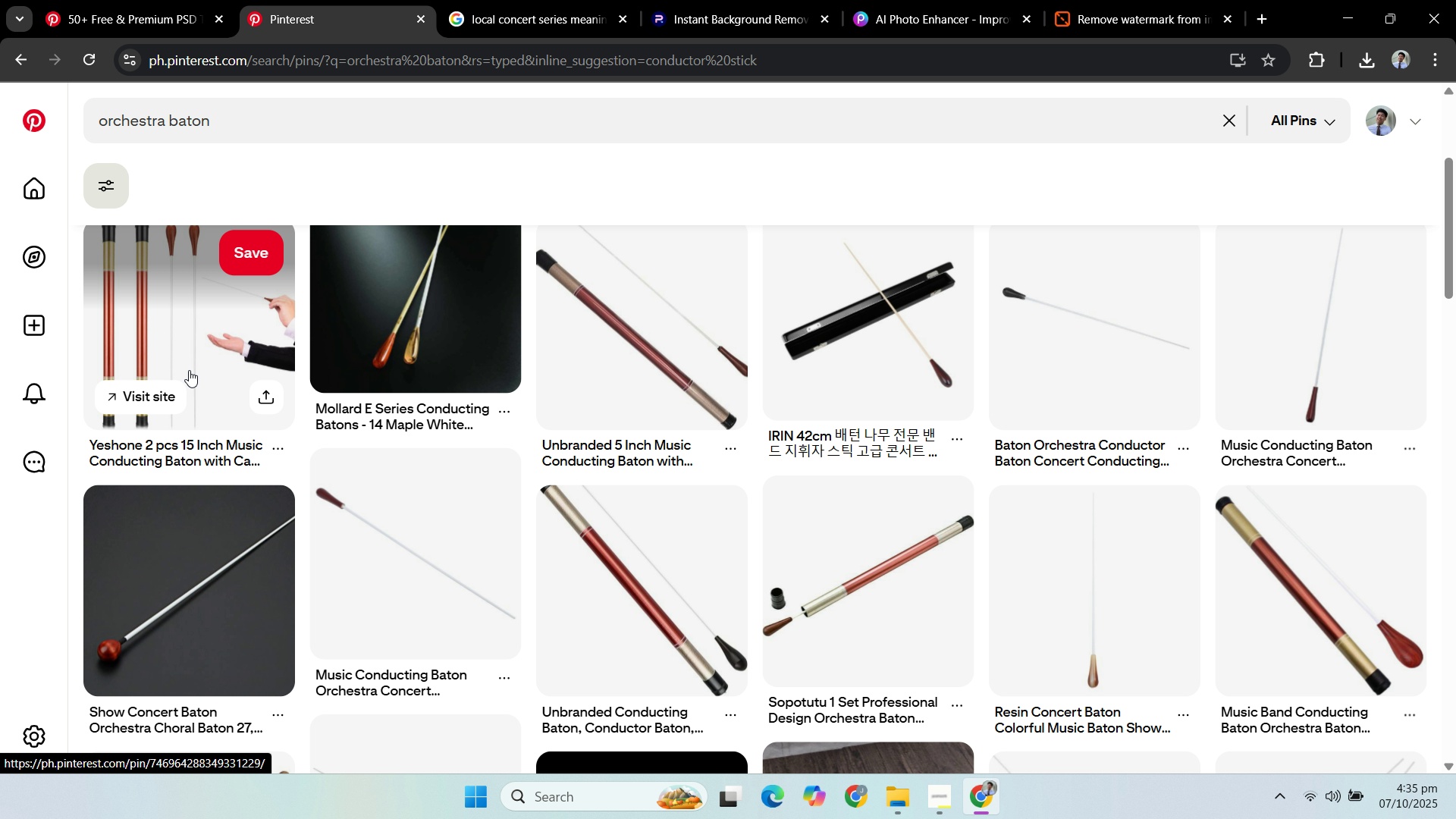 
scroll: coordinate [284, 281], scroll_direction: down, amount: 14.0
 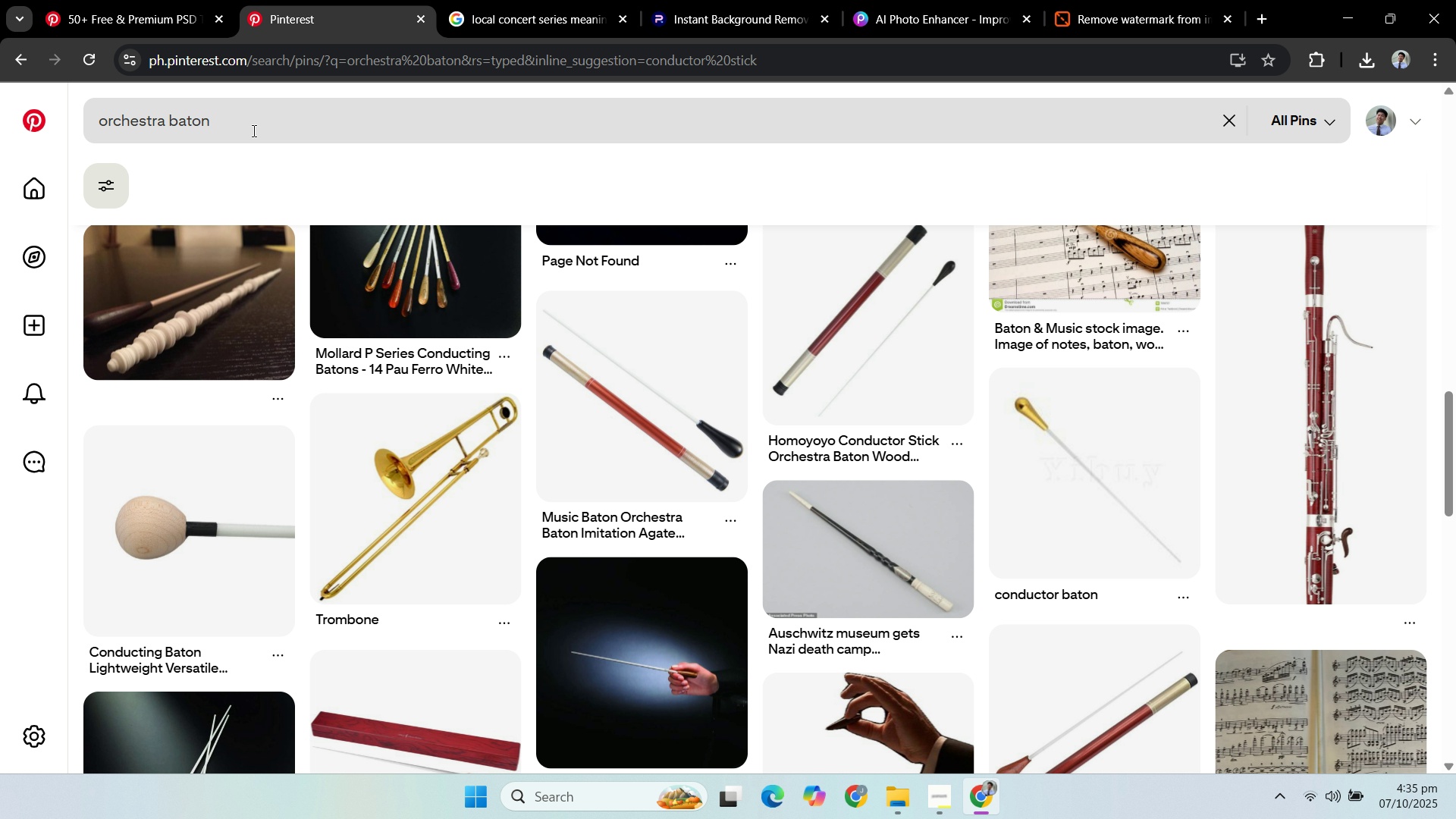 
left_click([256, 127])
 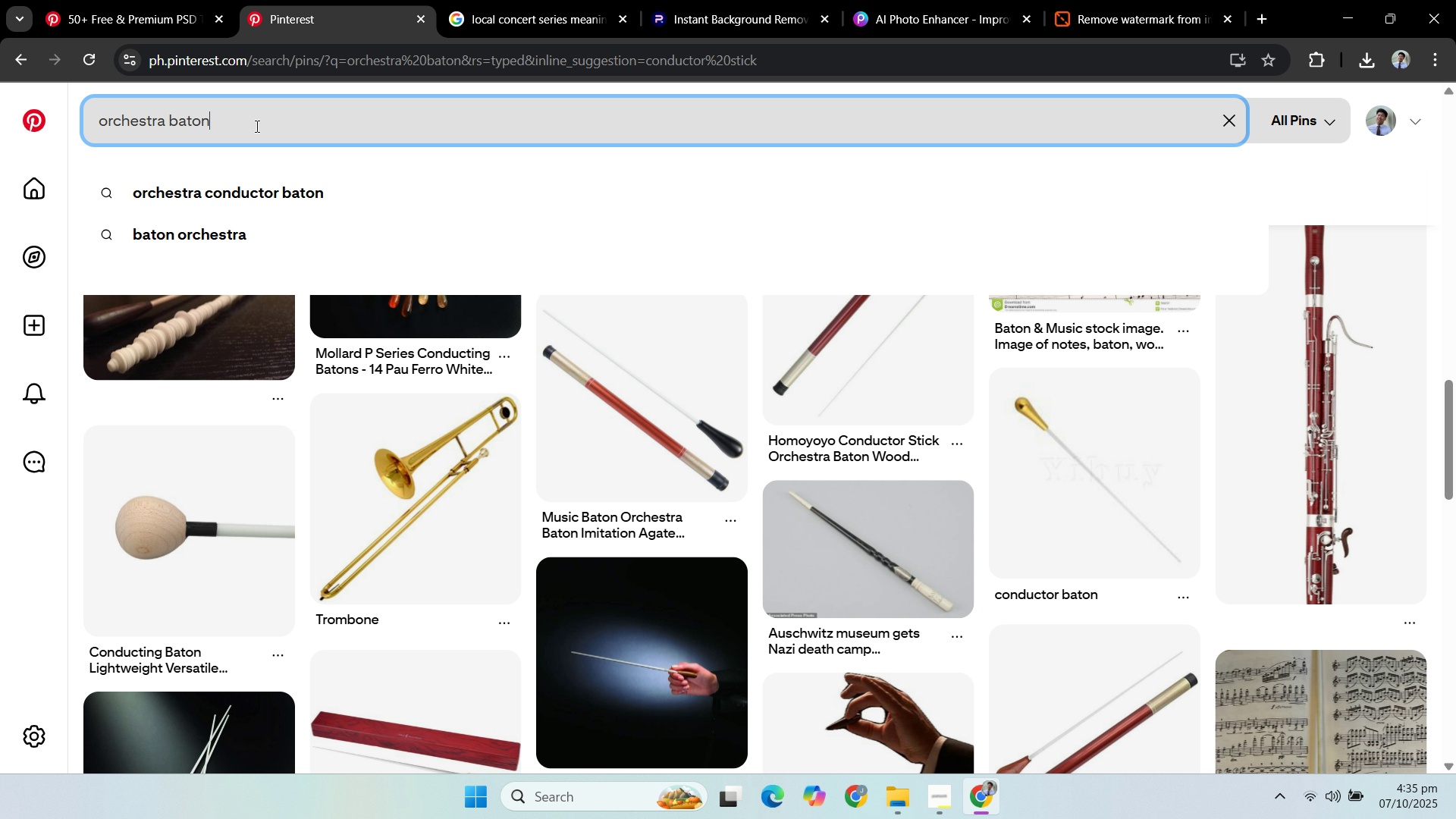 
type( gold)
 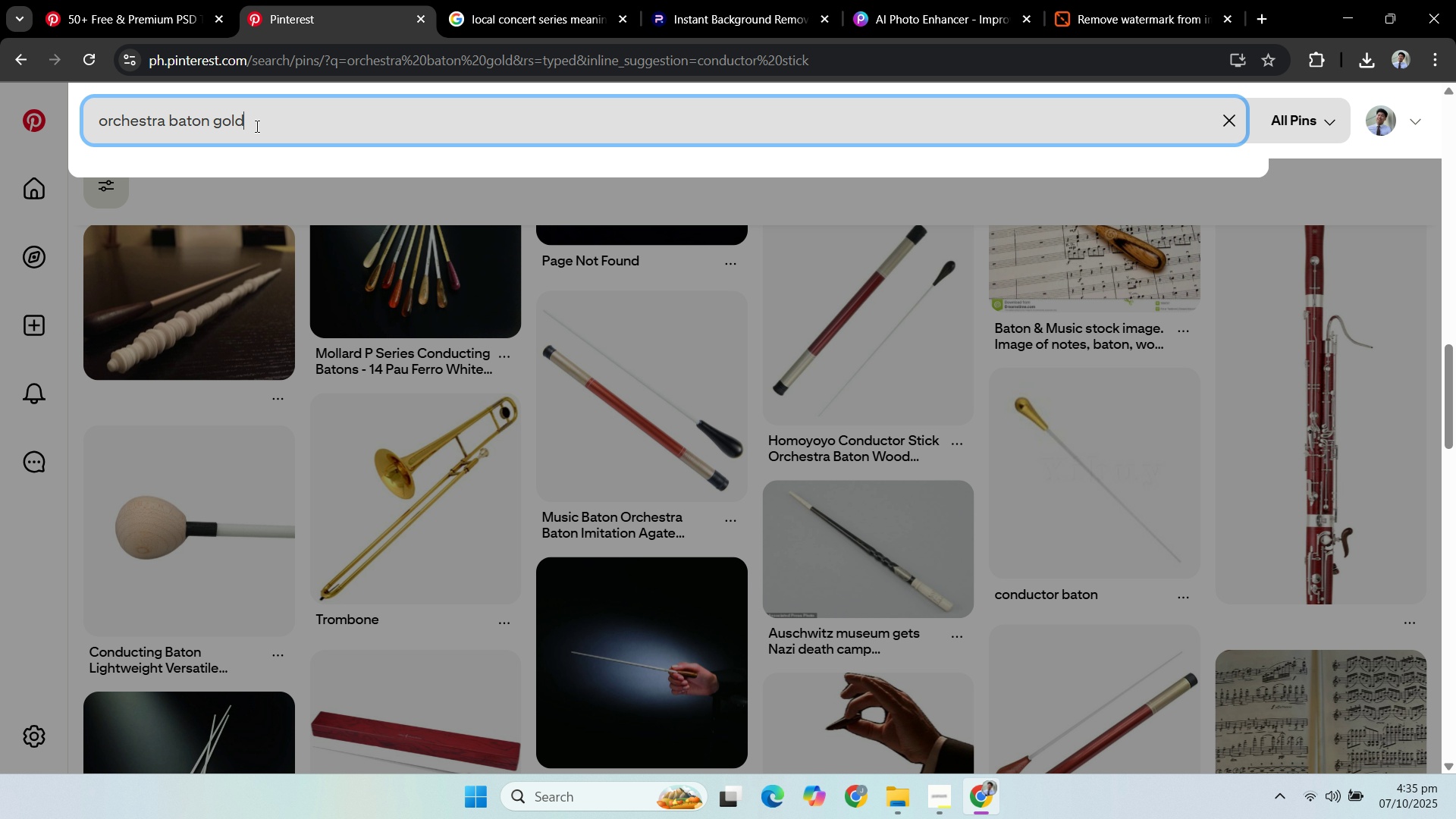 
key(Enter)
 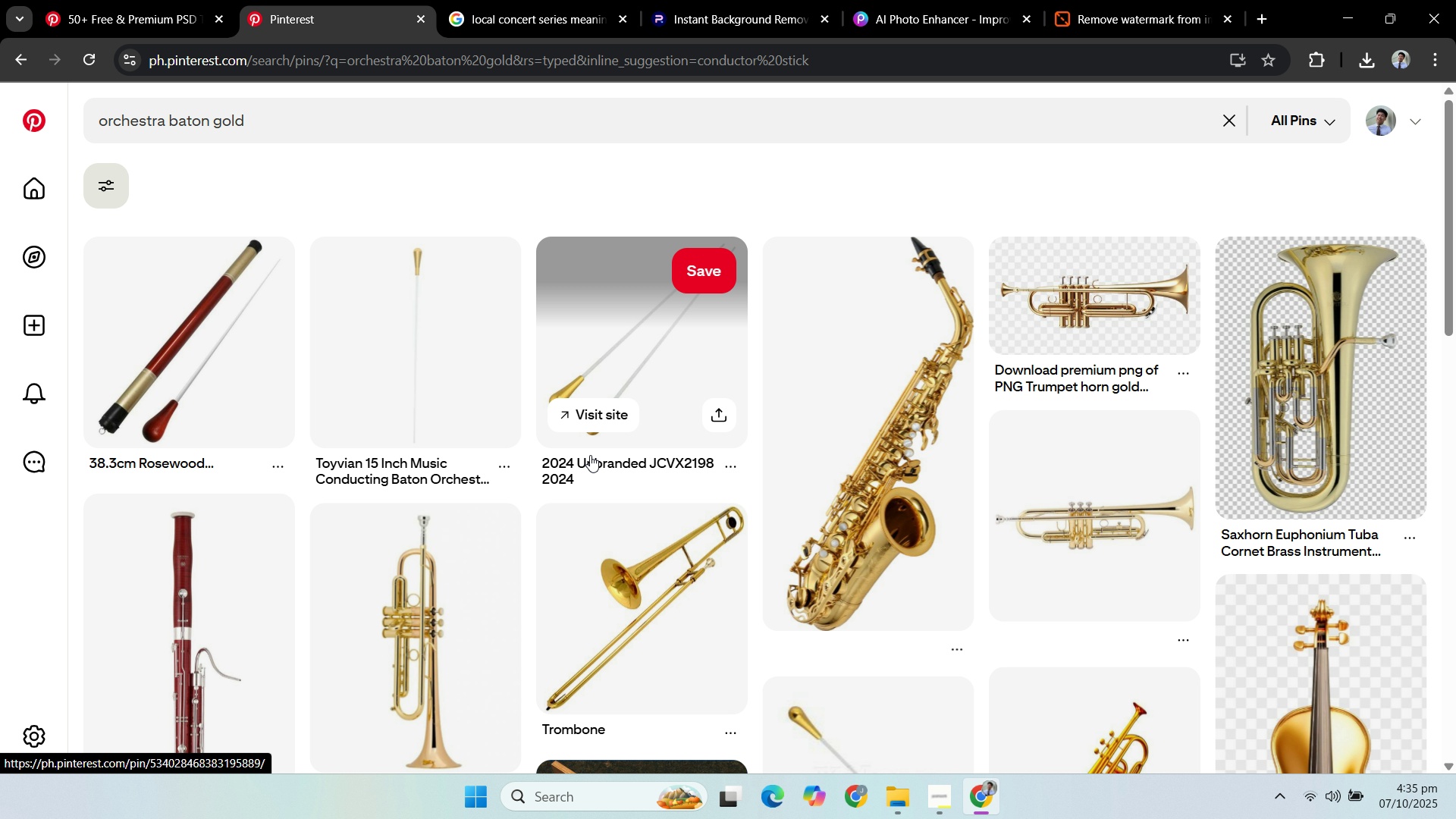 
scroll: coordinate [577, 442], scroll_direction: down, amount: 2.0
 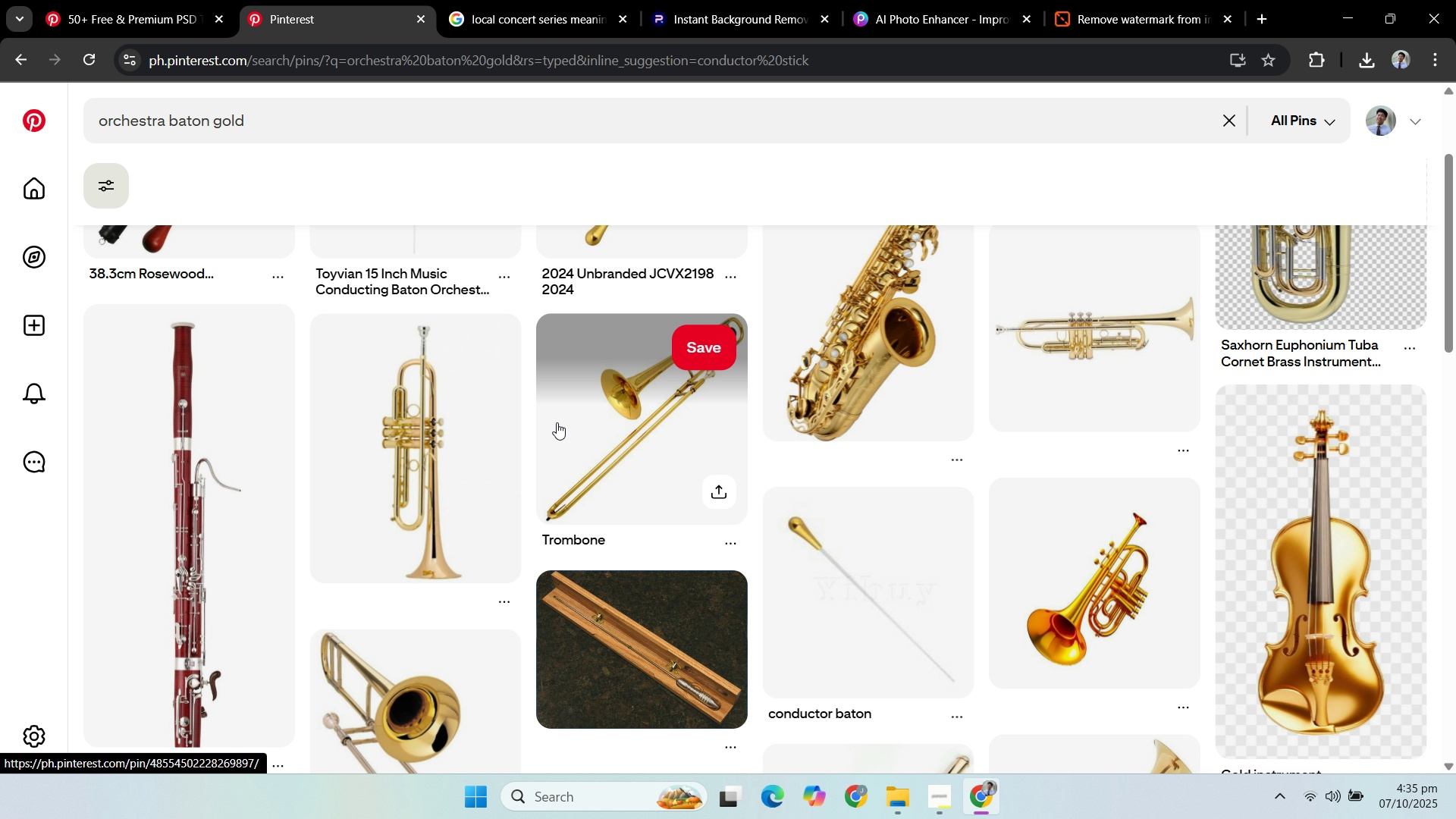 
scroll: coordinate [551, 419], scroll_direction: up, amount: 3.0
 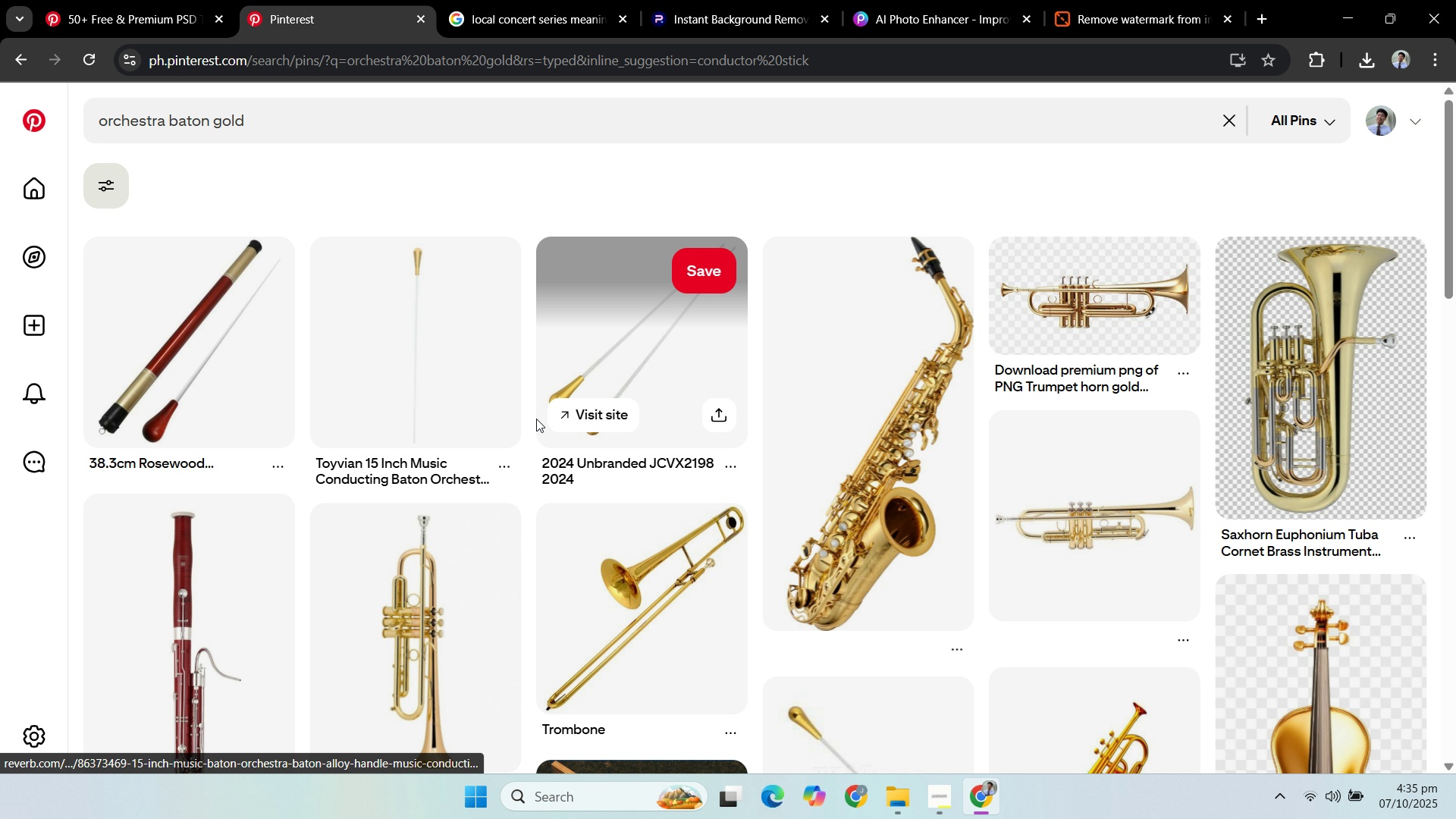 
scroll: coordinate [253, 447], scroll_direction: down, amount: 18.0
 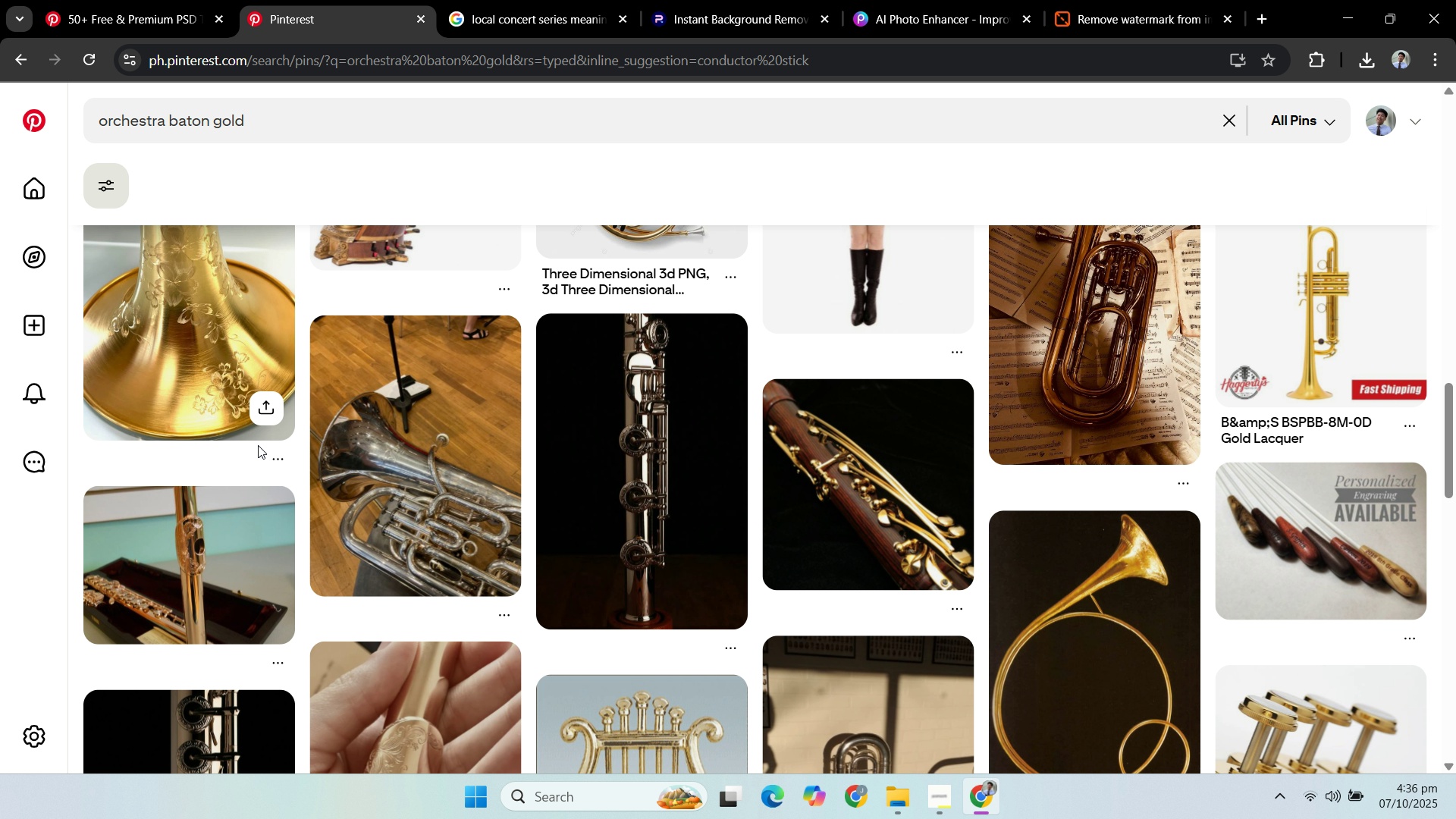 
scroll: coordinate [254, 417], scroll_direction: up, amount: 23.0
 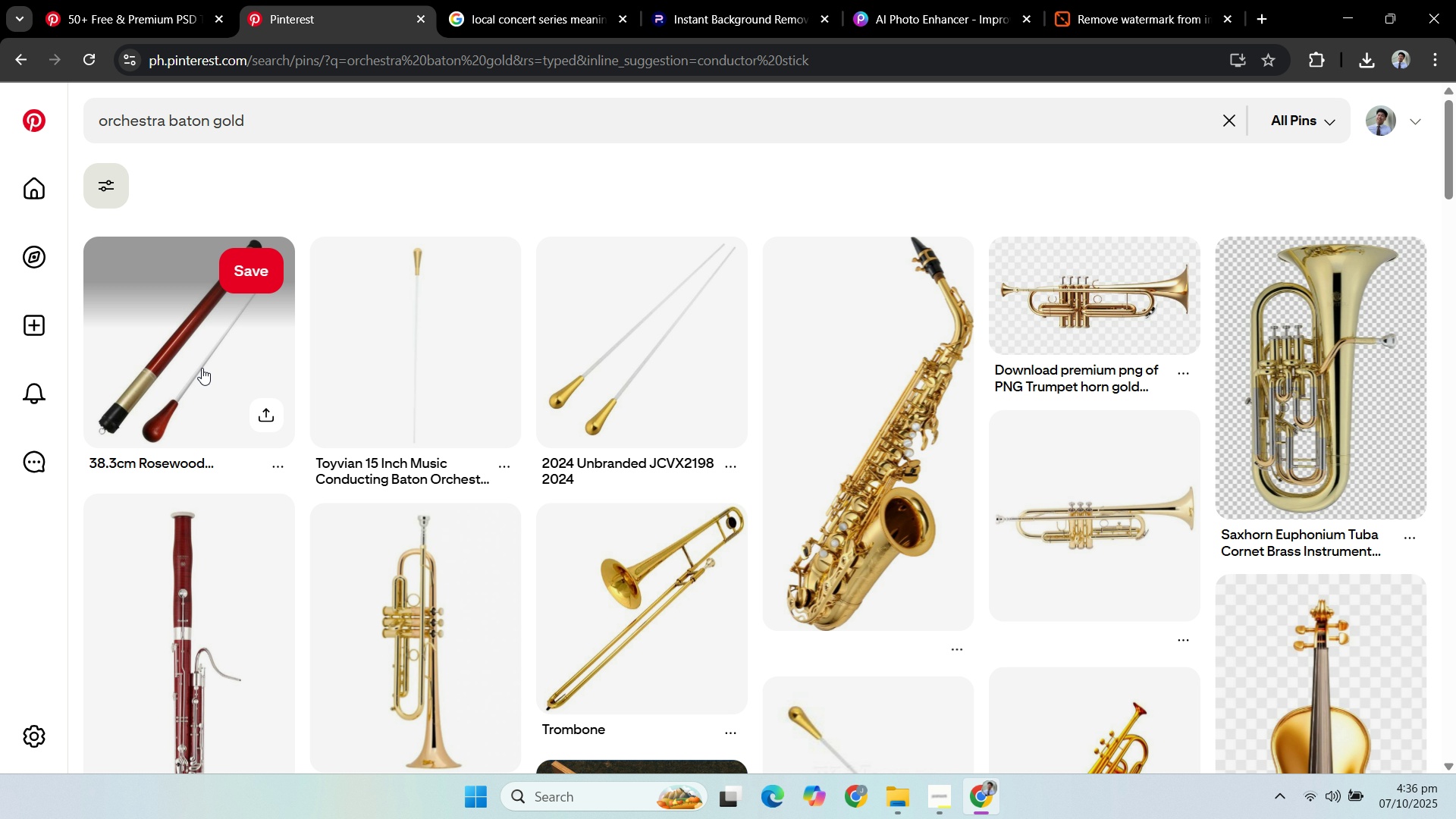 
left_click([202, 368])
 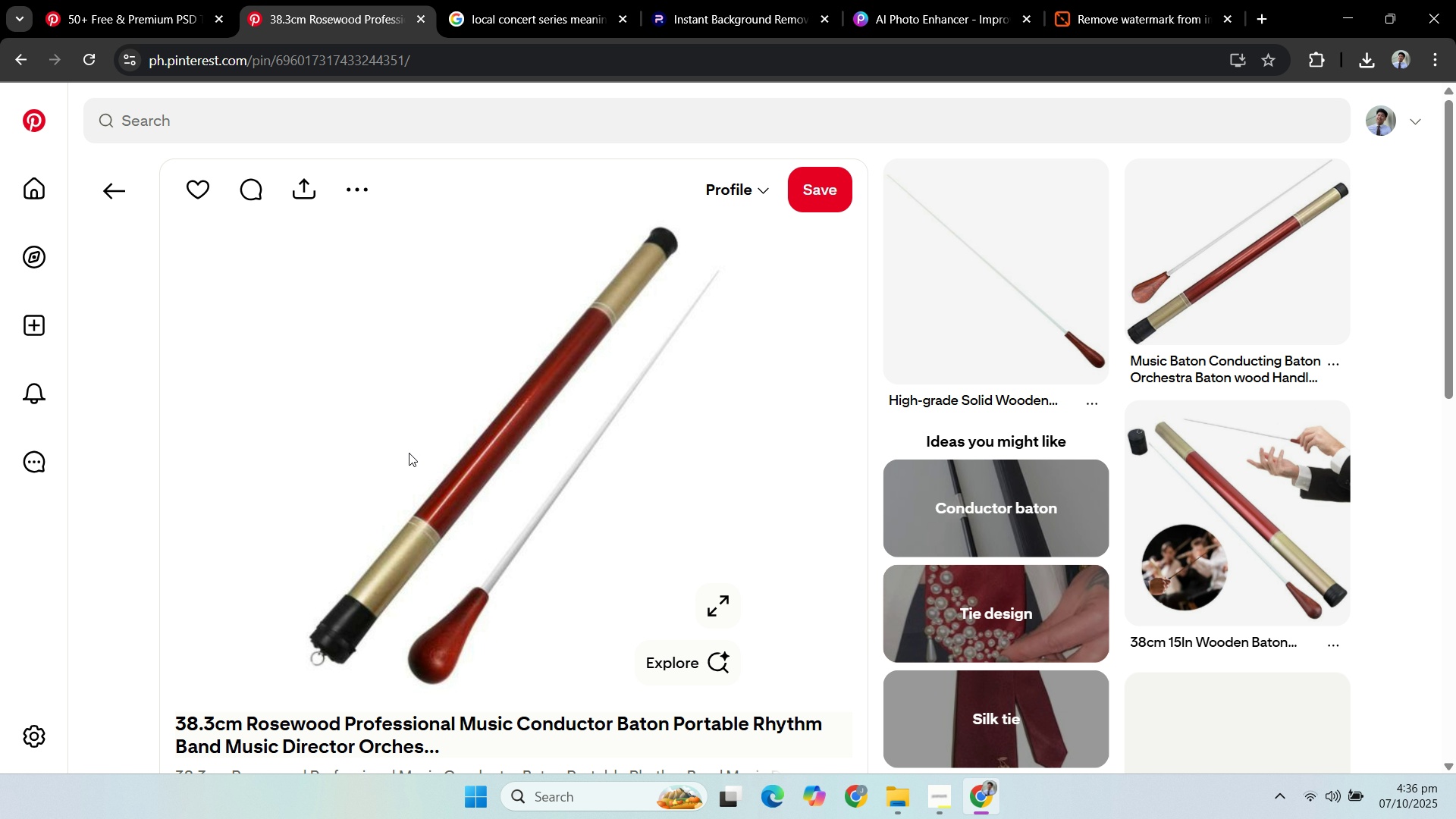 
left_click([349, 195])
 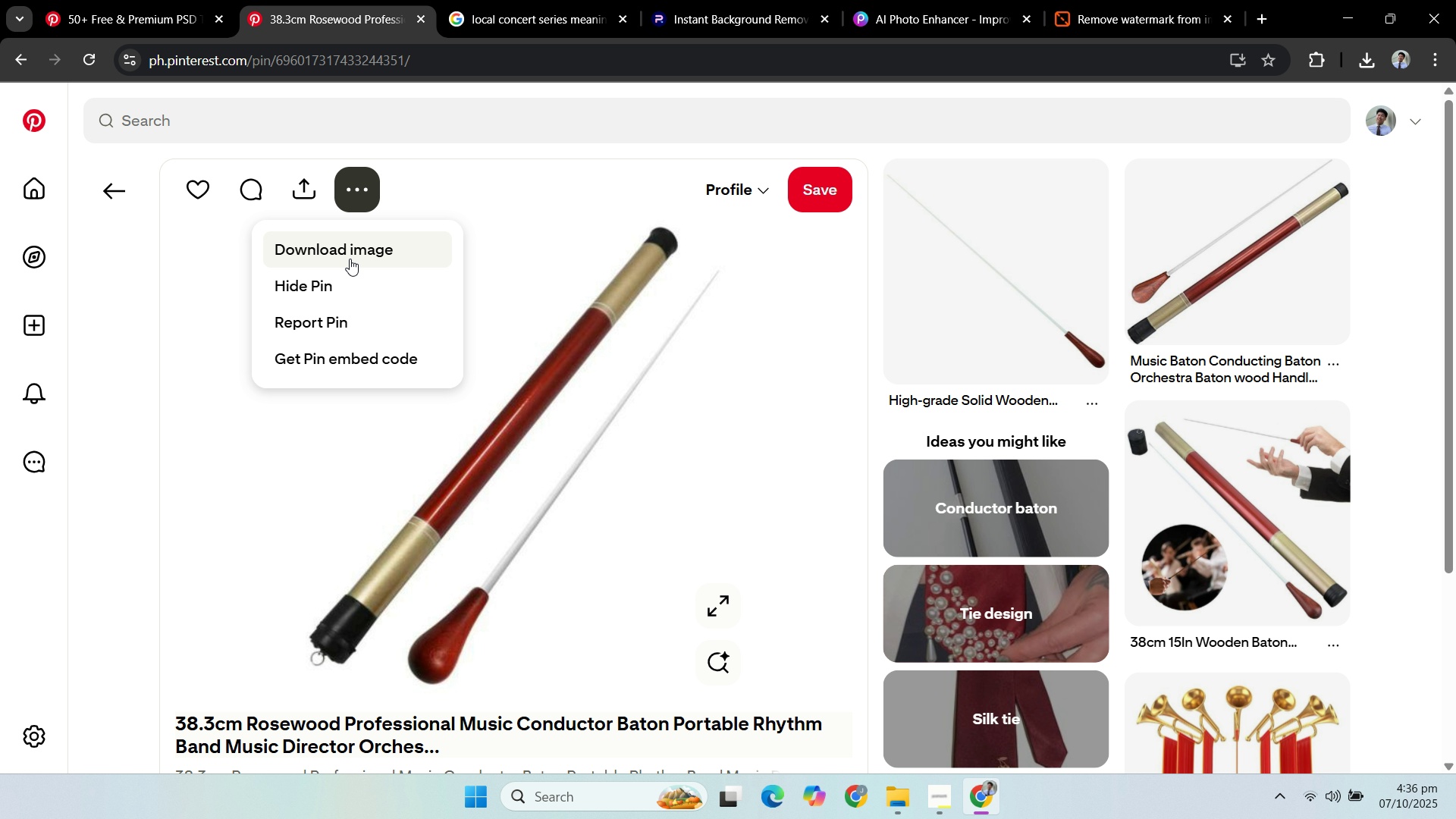 
left_click([350, 259])
 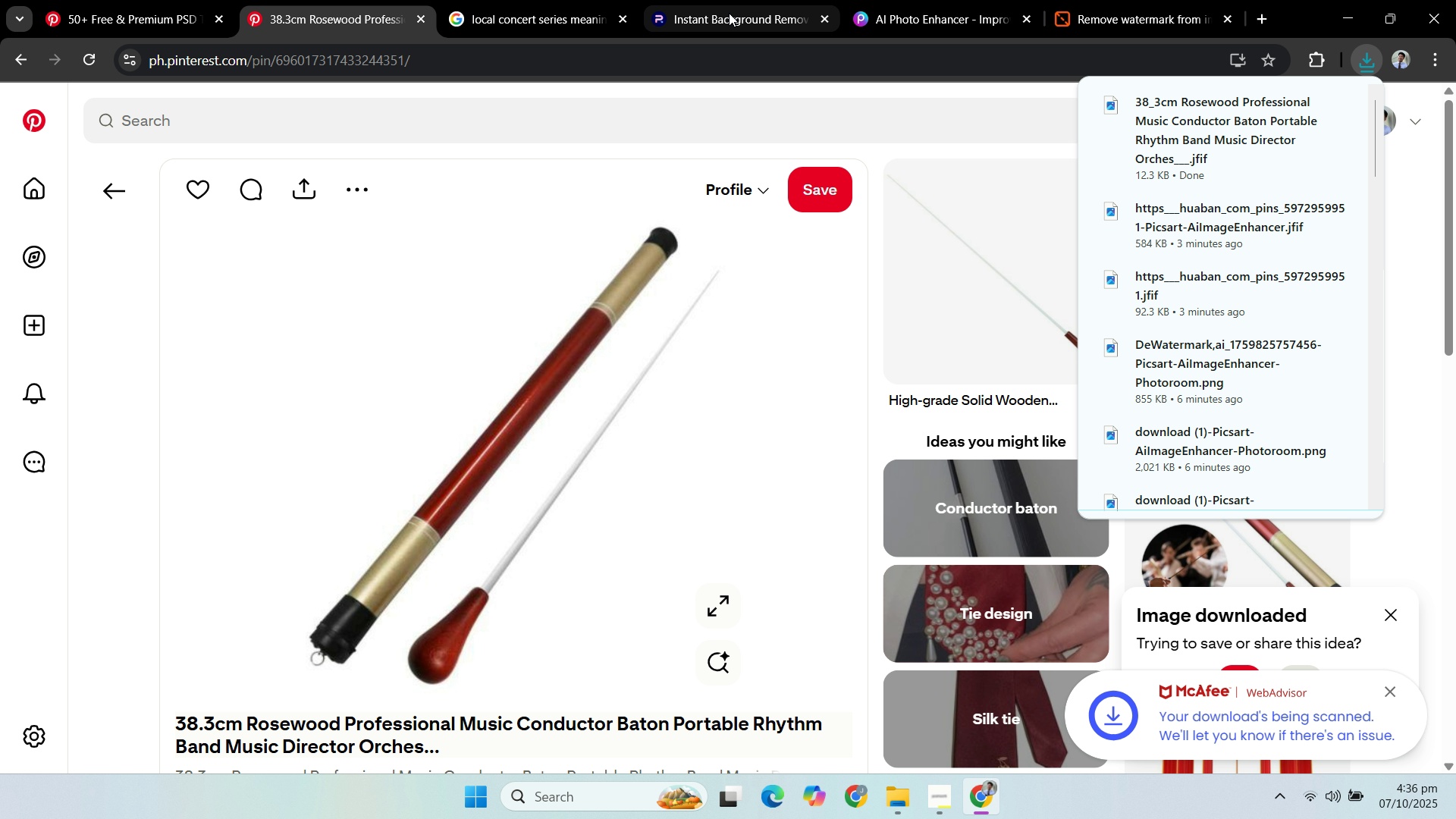 
left_click([729, 13])
 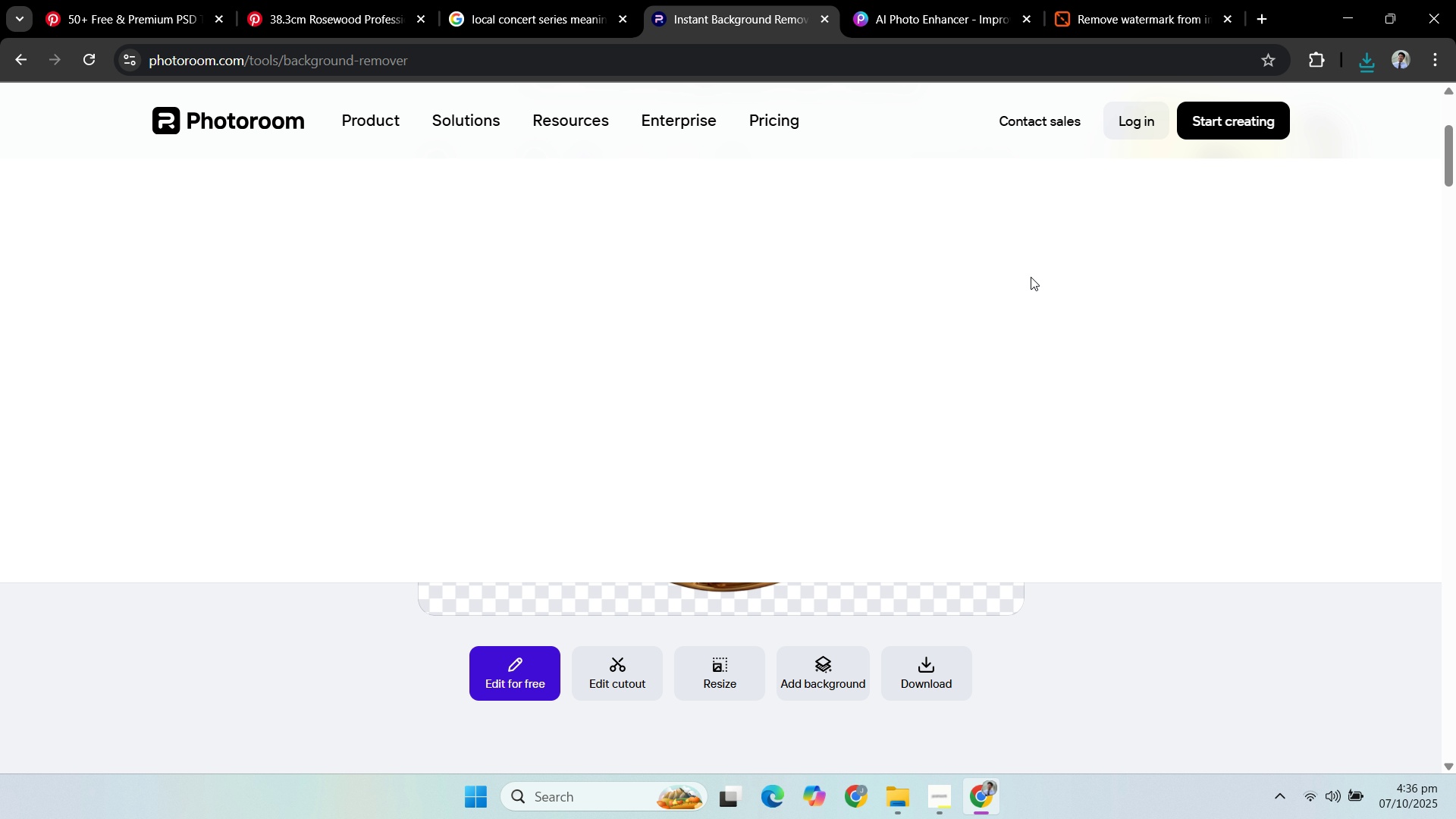 
left_click([902, 14])
 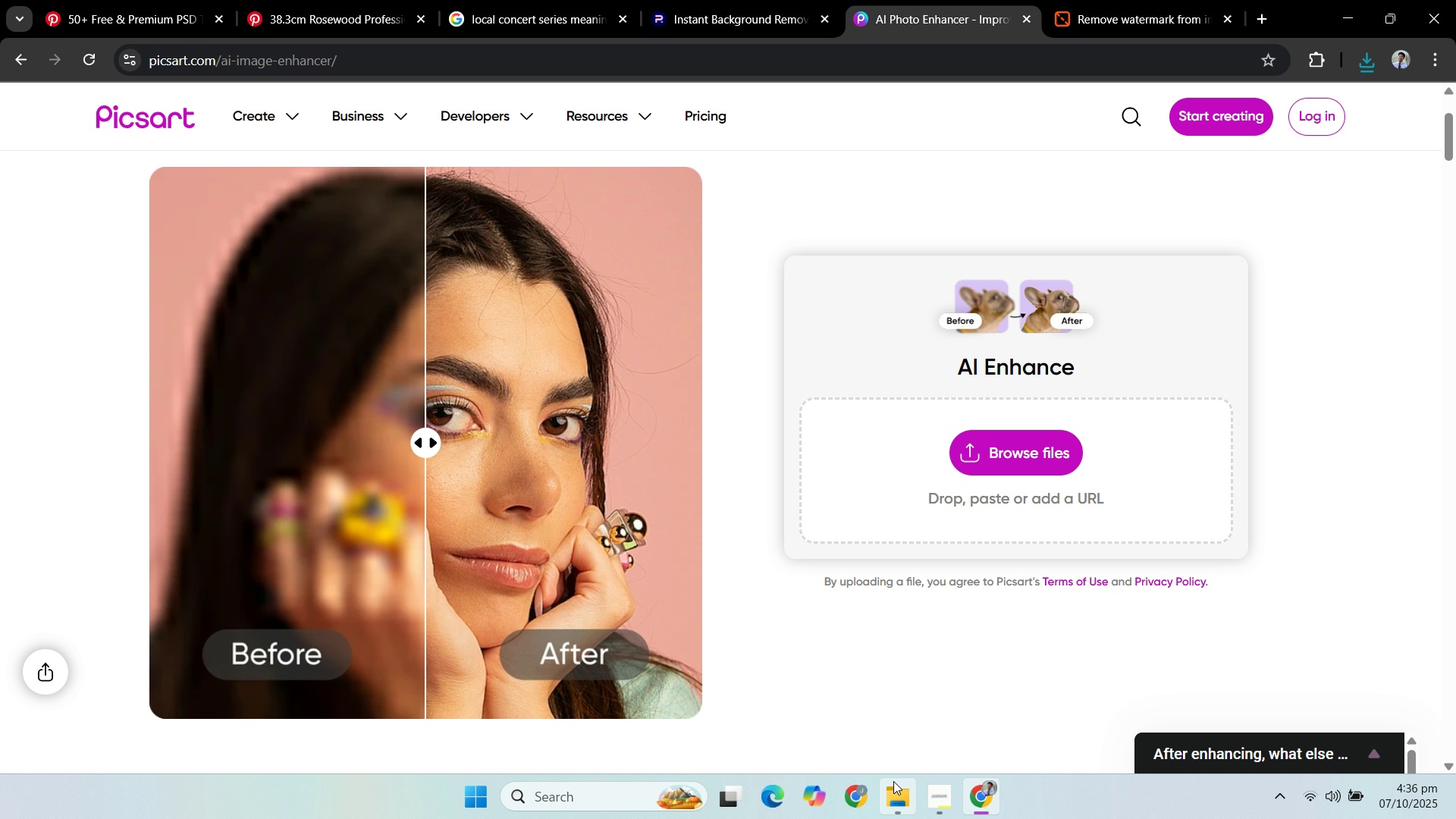 
left_click([897, 789])
 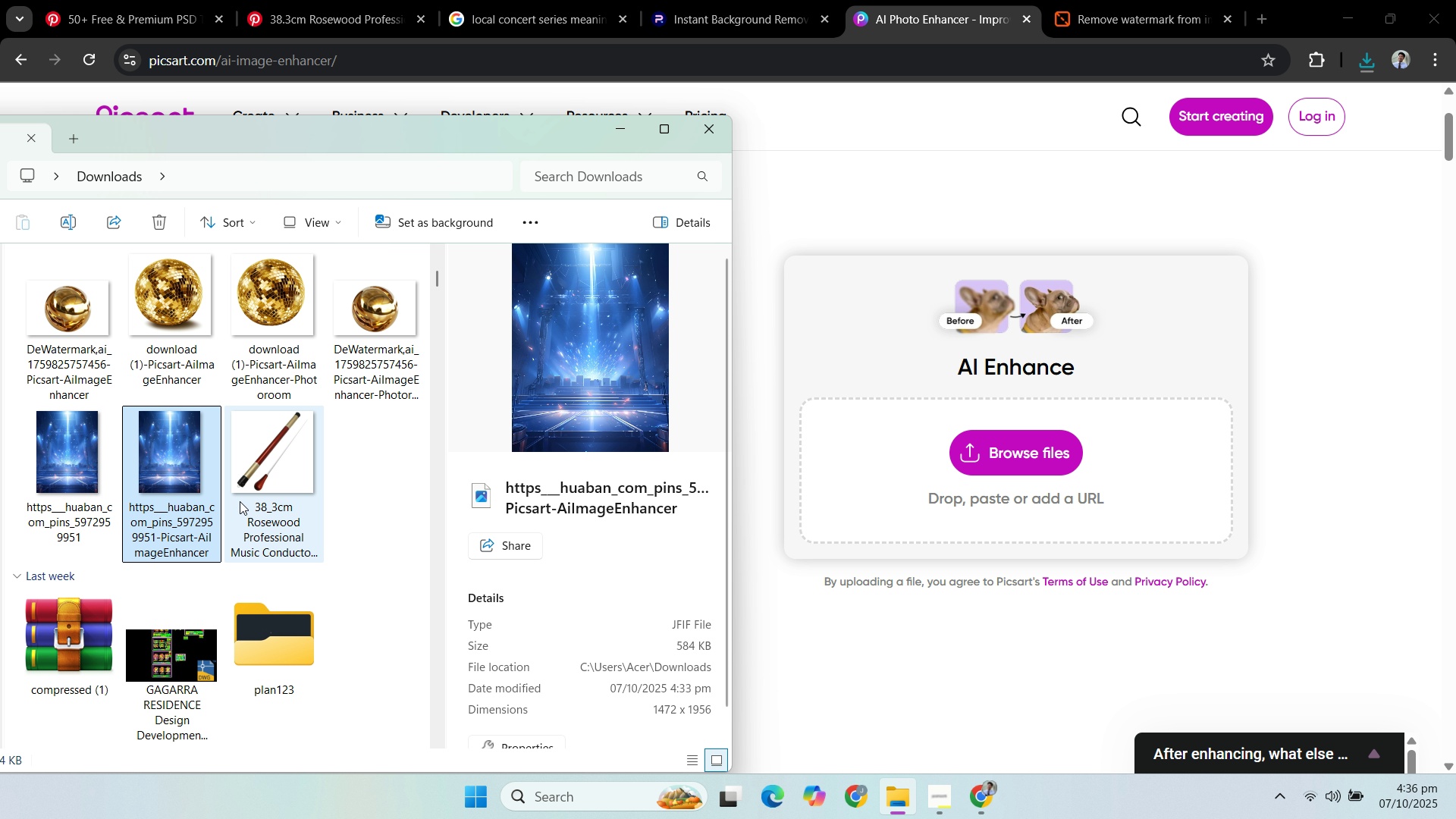 
left_click([260, 489])
 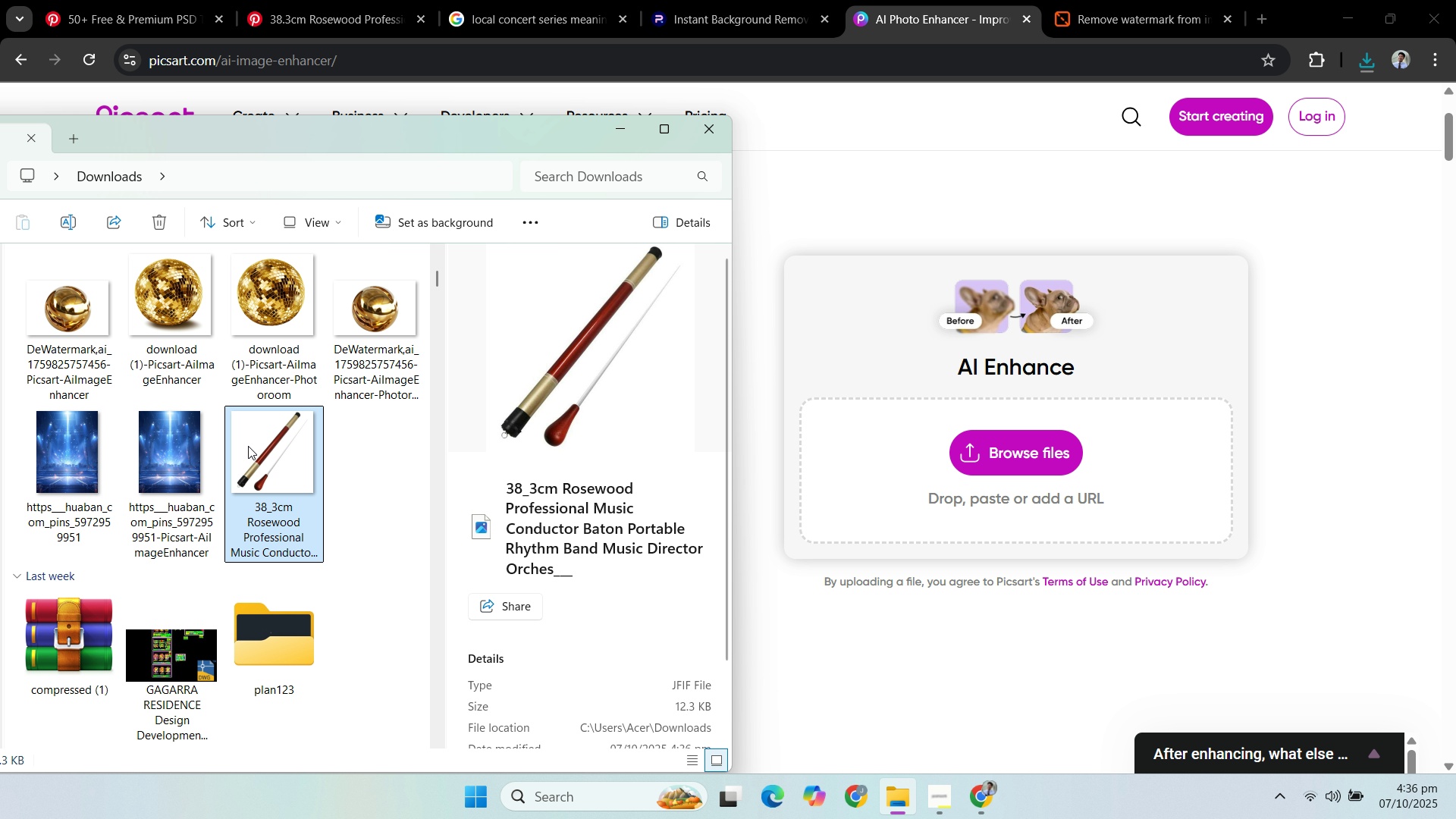 
left_click_drag(start_coordinate=[249, 446], to_coordinate=[984, 500])
 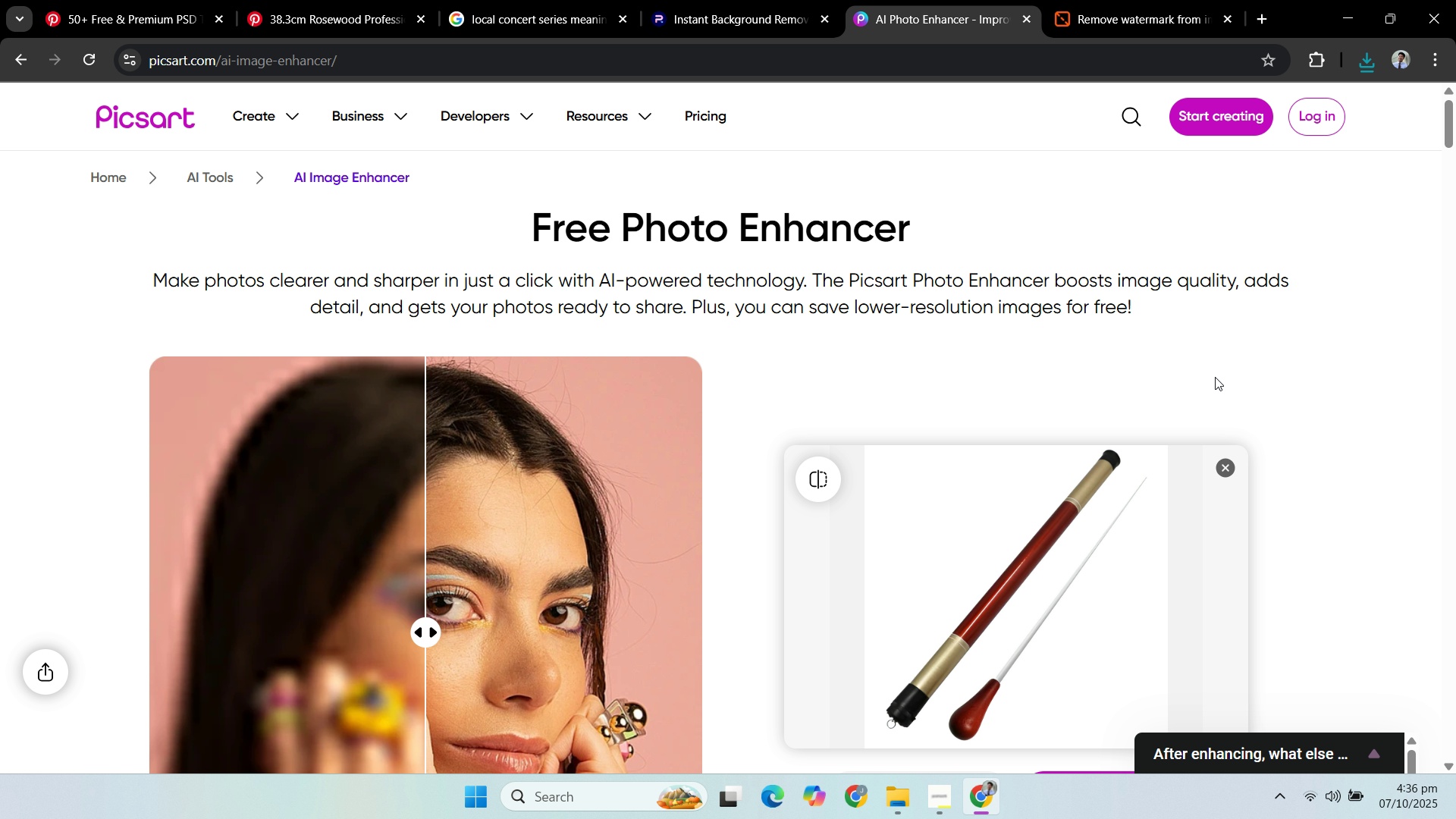 
wait(14.34)
 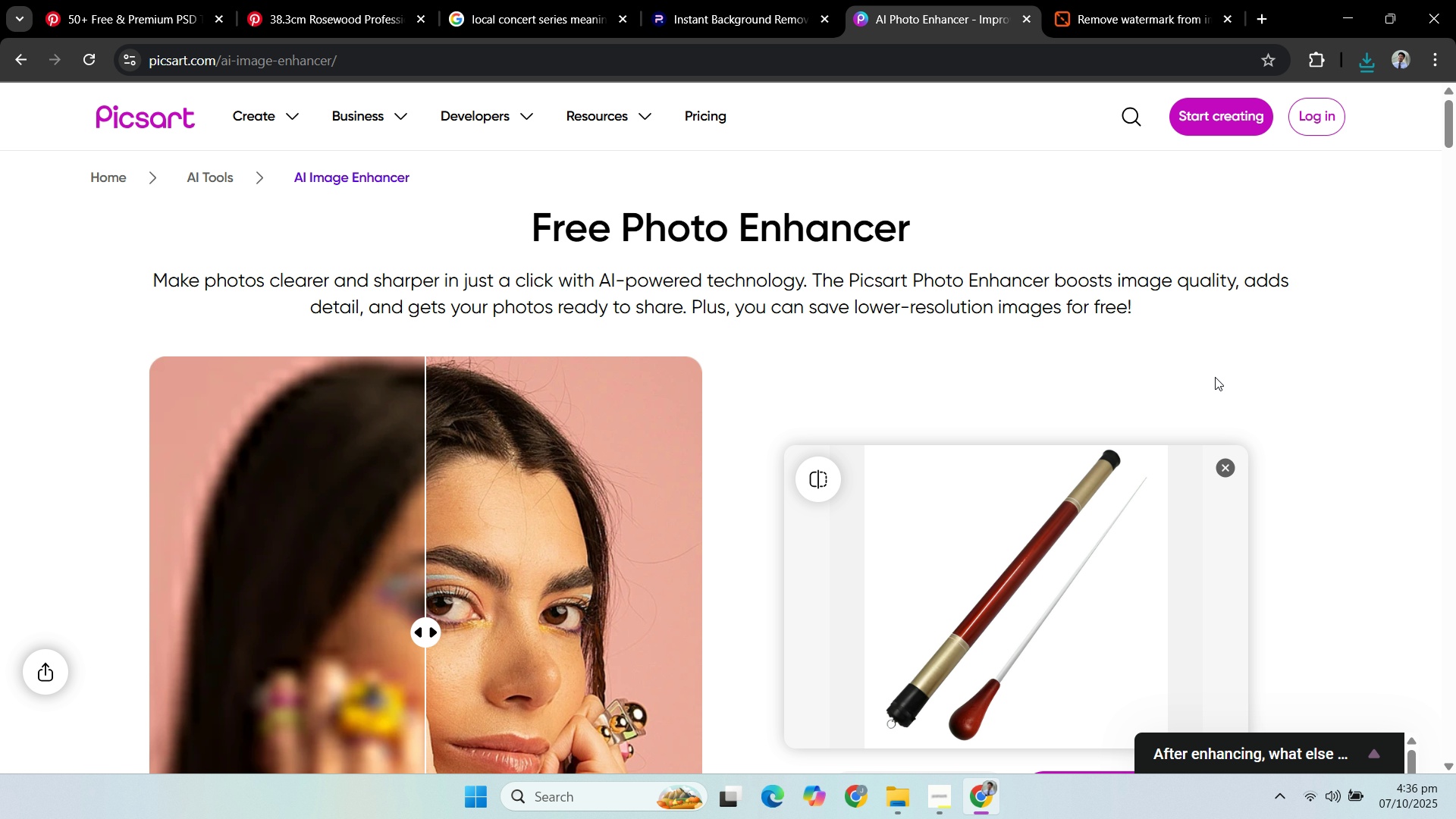 
scroll: coordinate [1143, 406], scroll_direction: down, amount: 2.0
 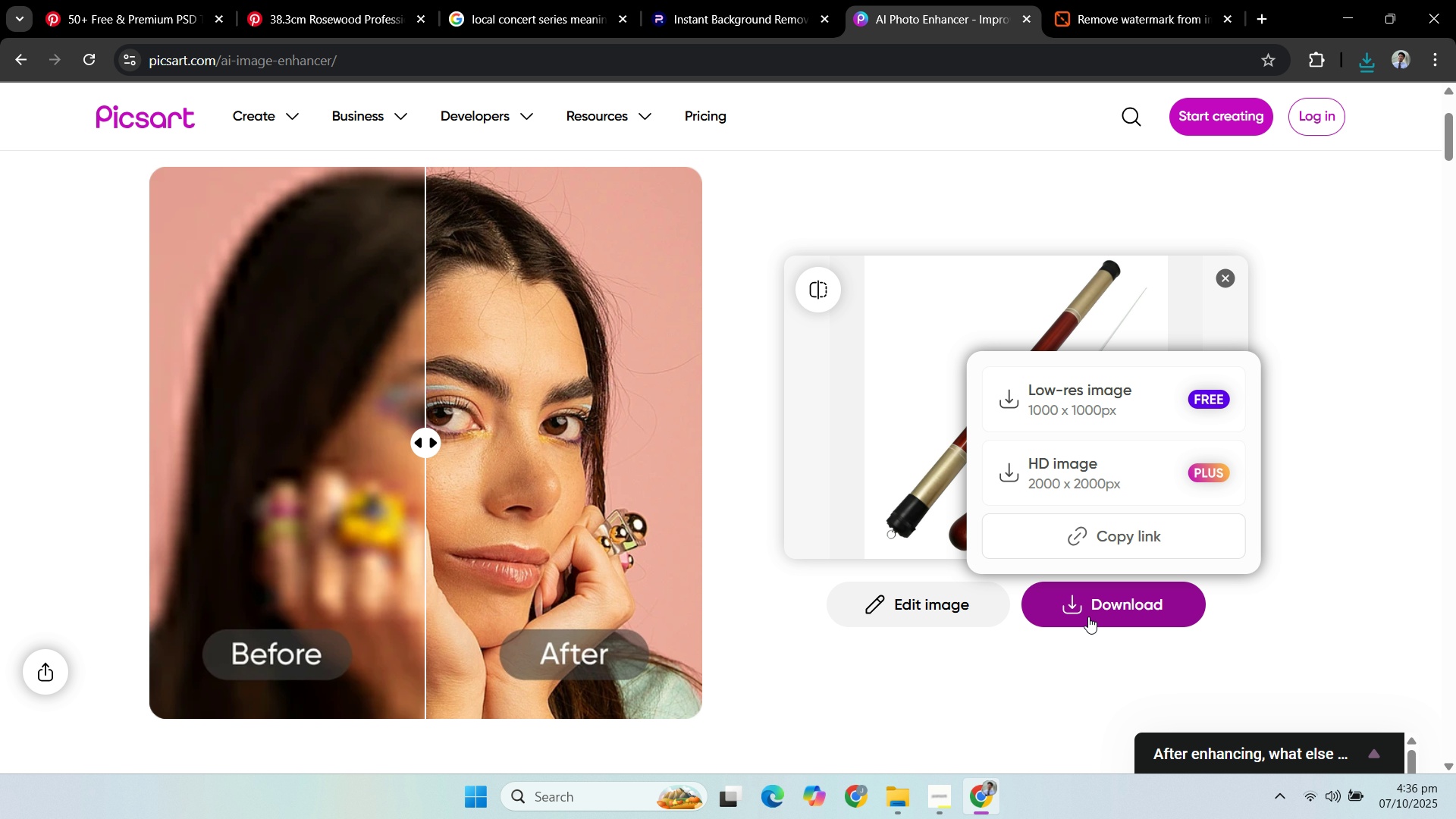 
left_click([1088, 617])
 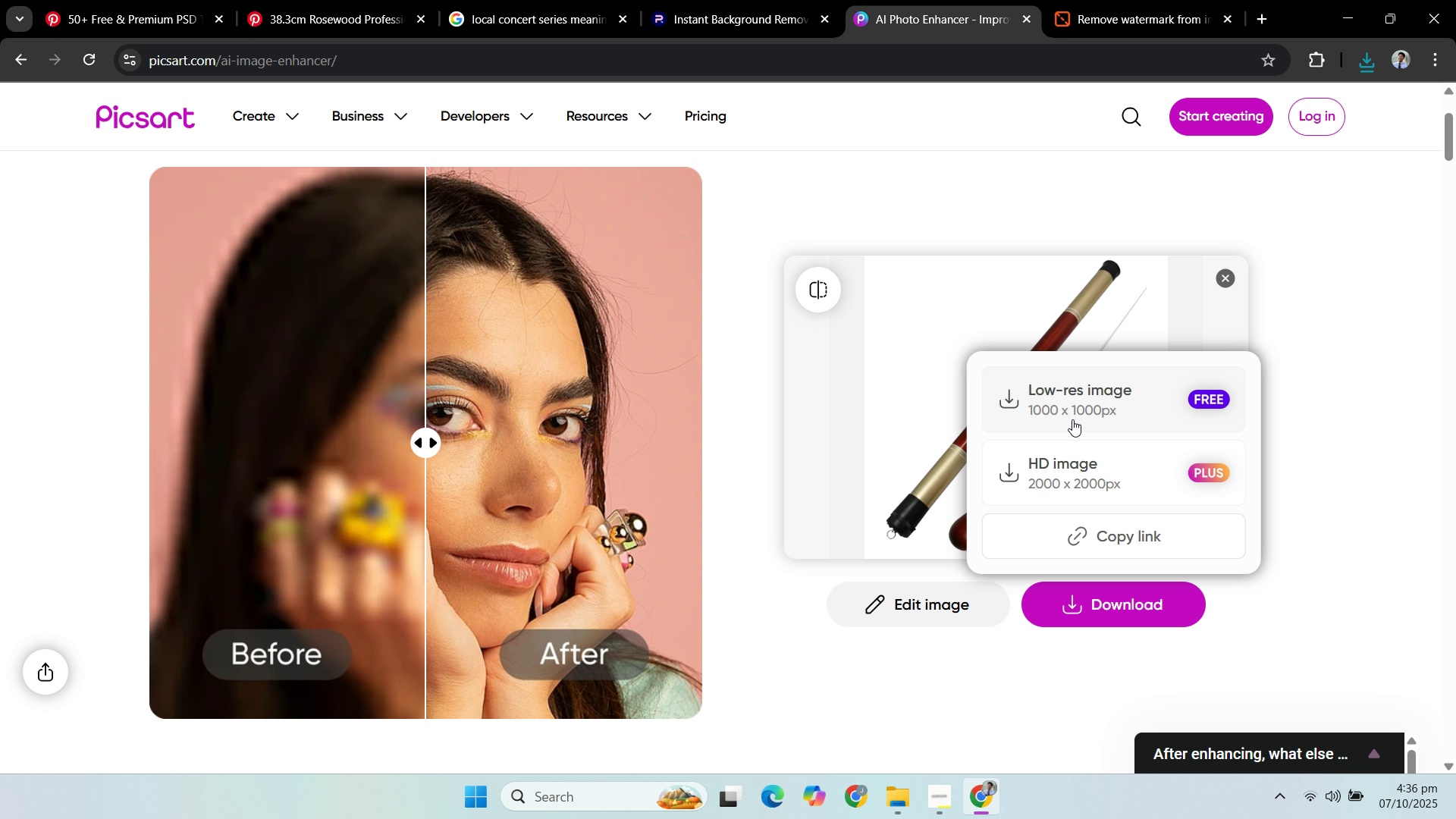 
left_click([1072, 414])
 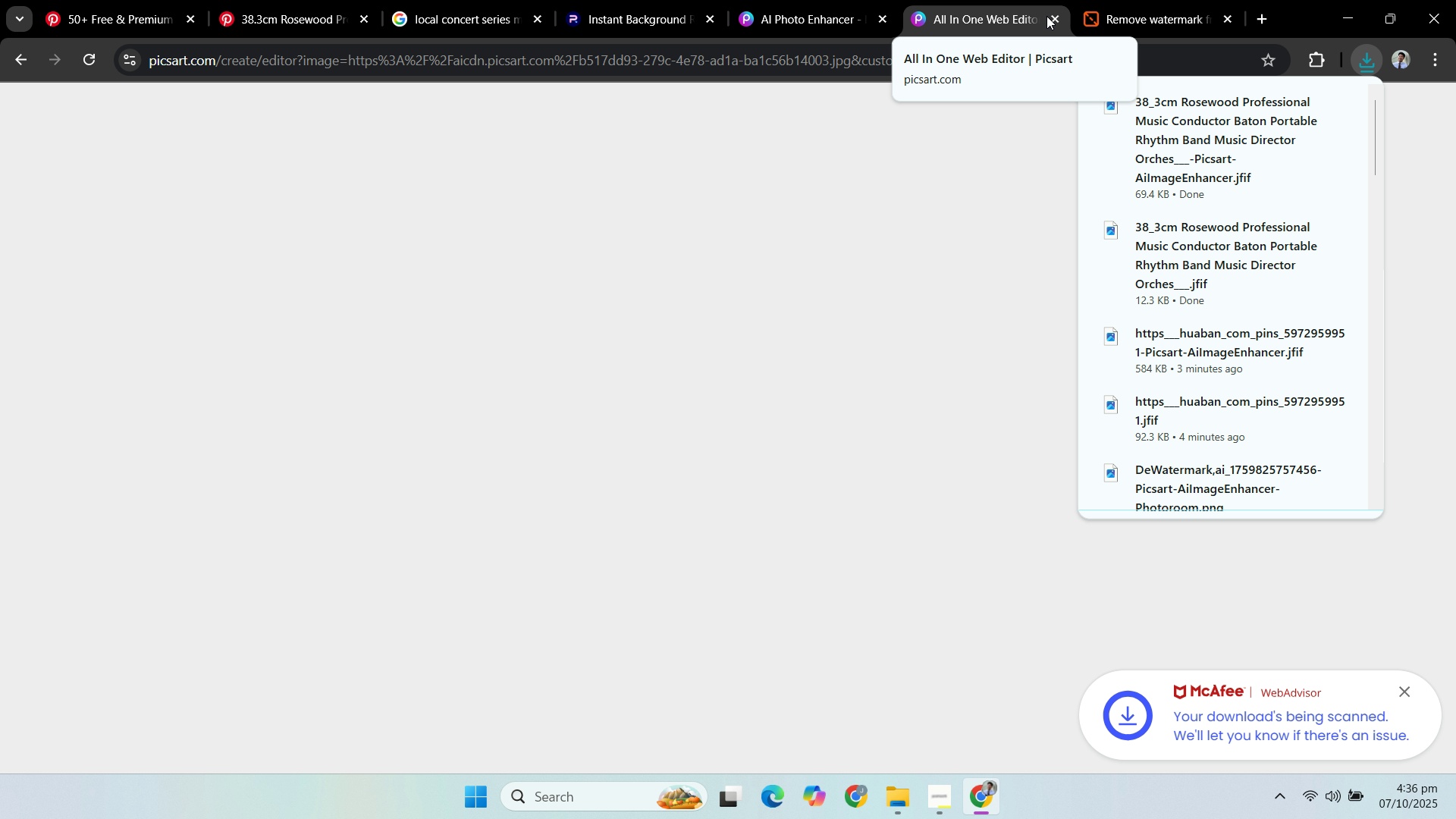 
left_click([1049, 14])
 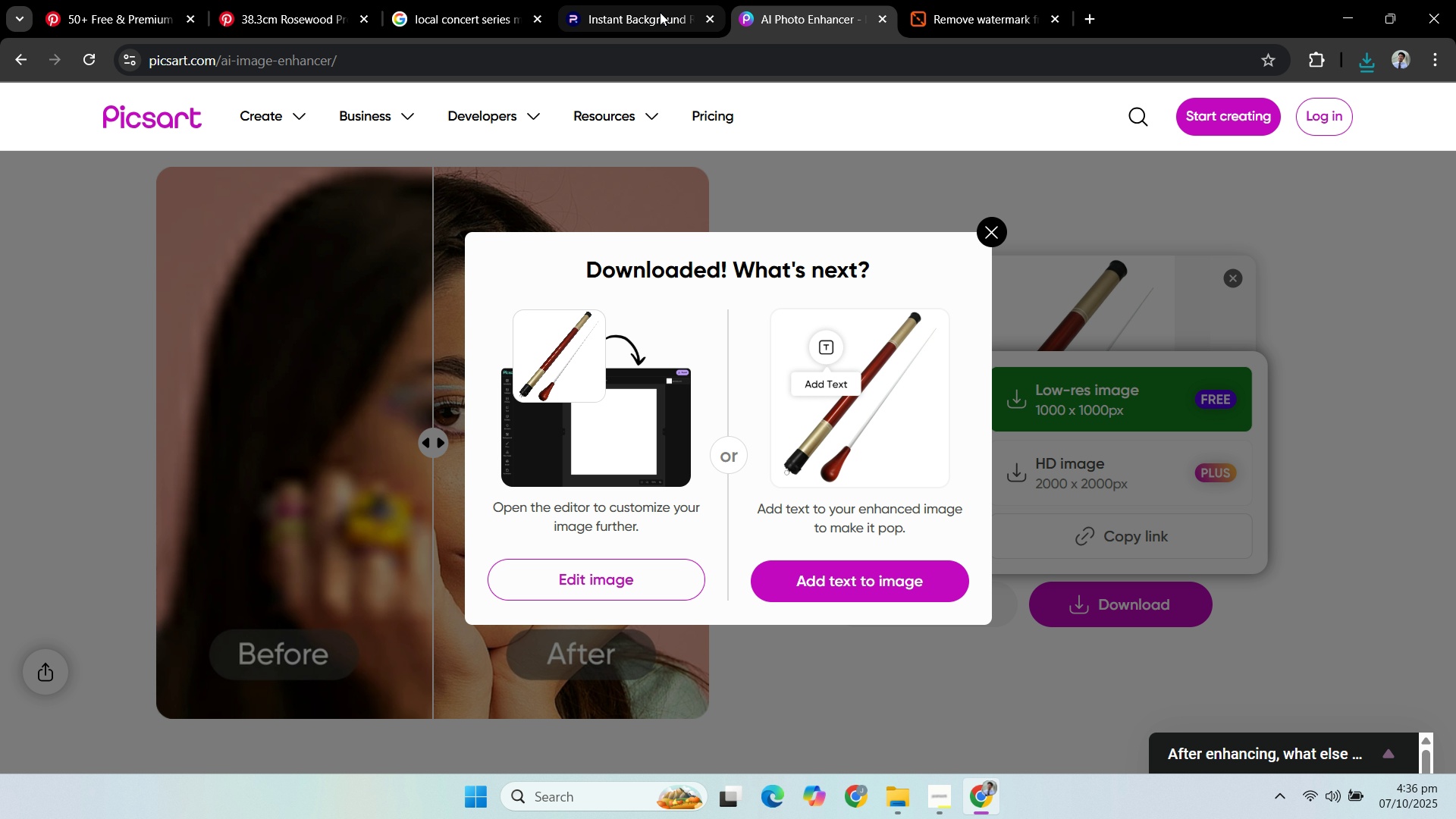 
left_click([660, 12])
 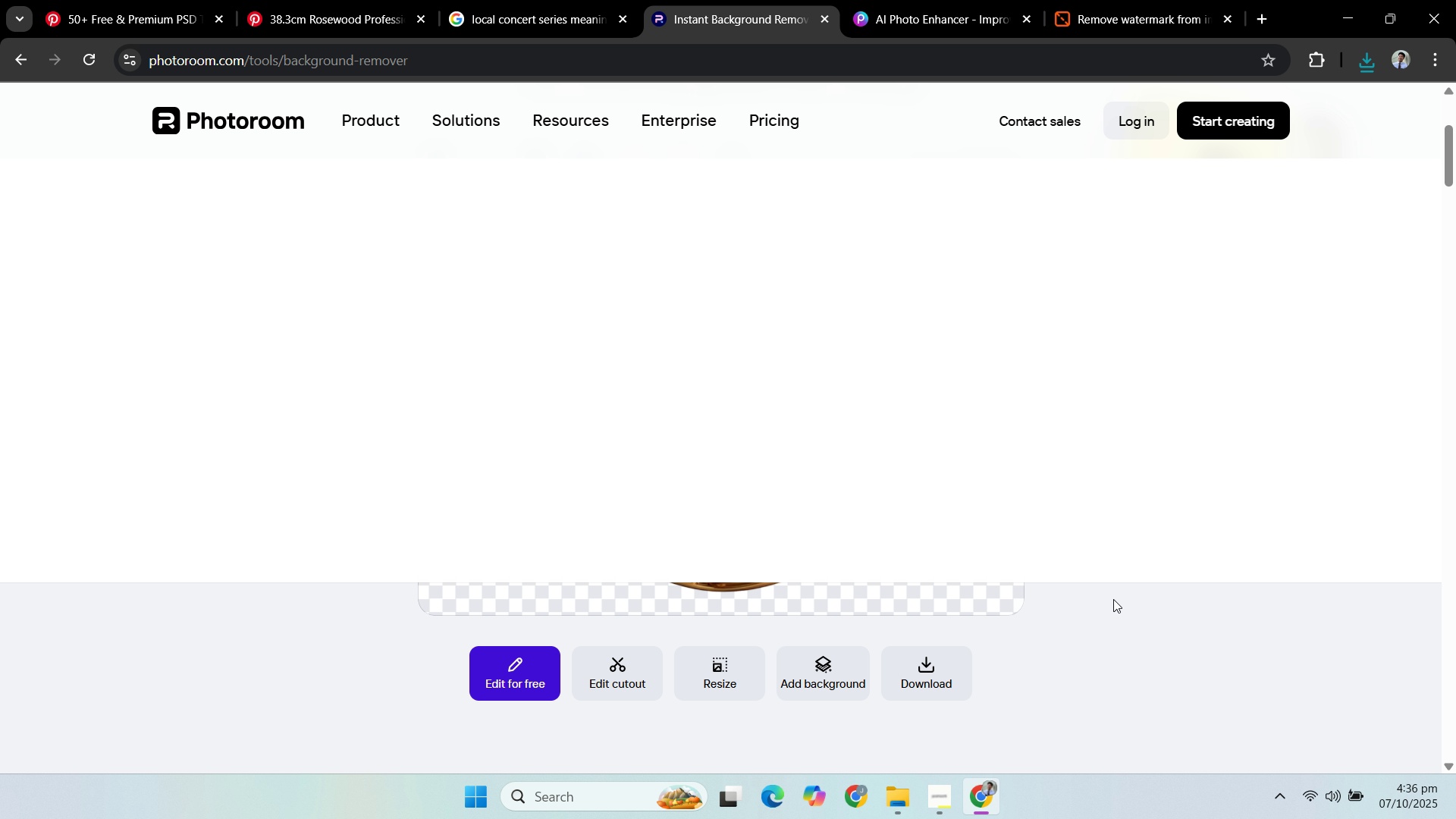 
scroll: coordinate [1127, 581], scroll_direction: up, amount: 8.0
 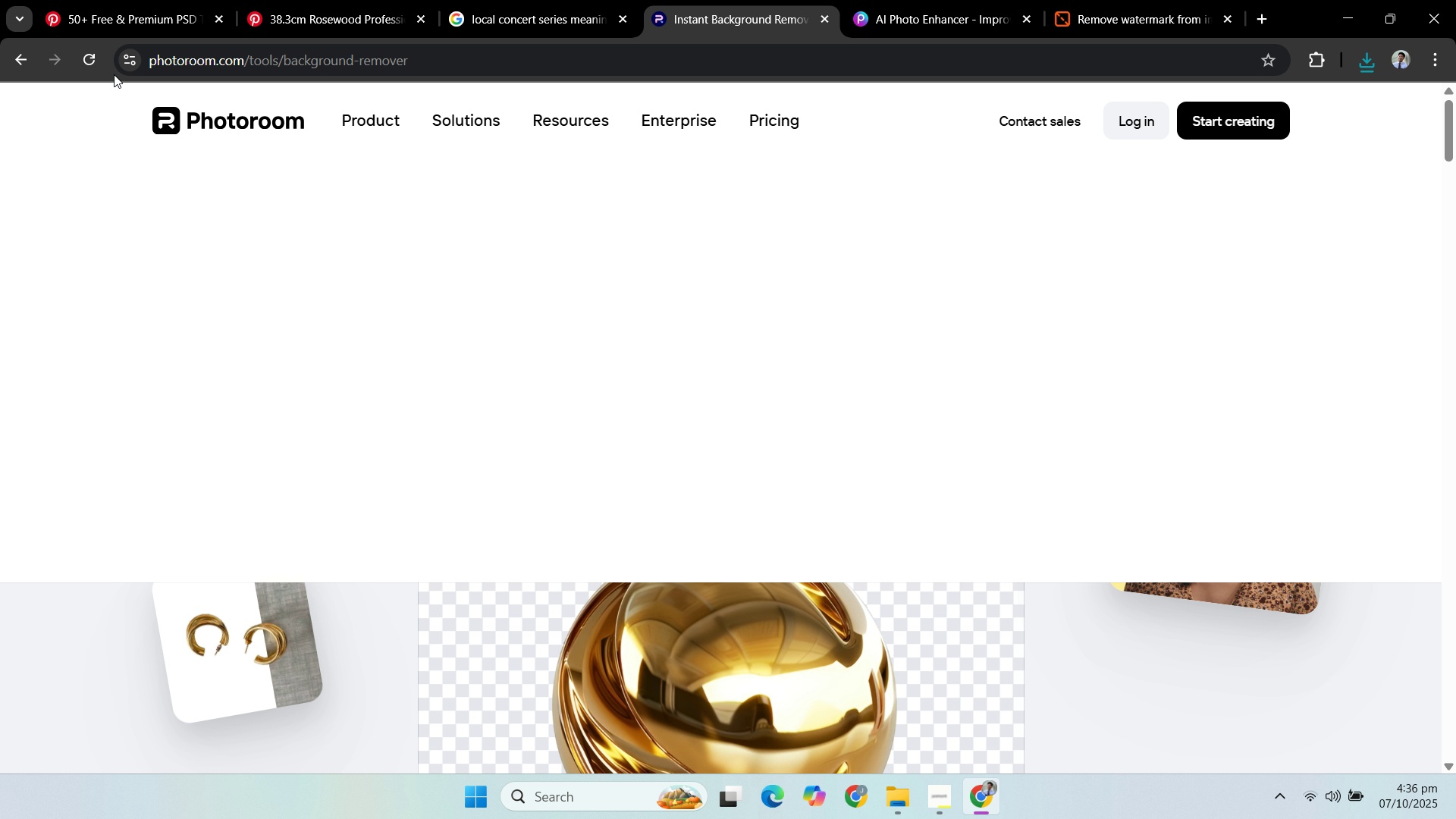 
left_click([85, 55])
 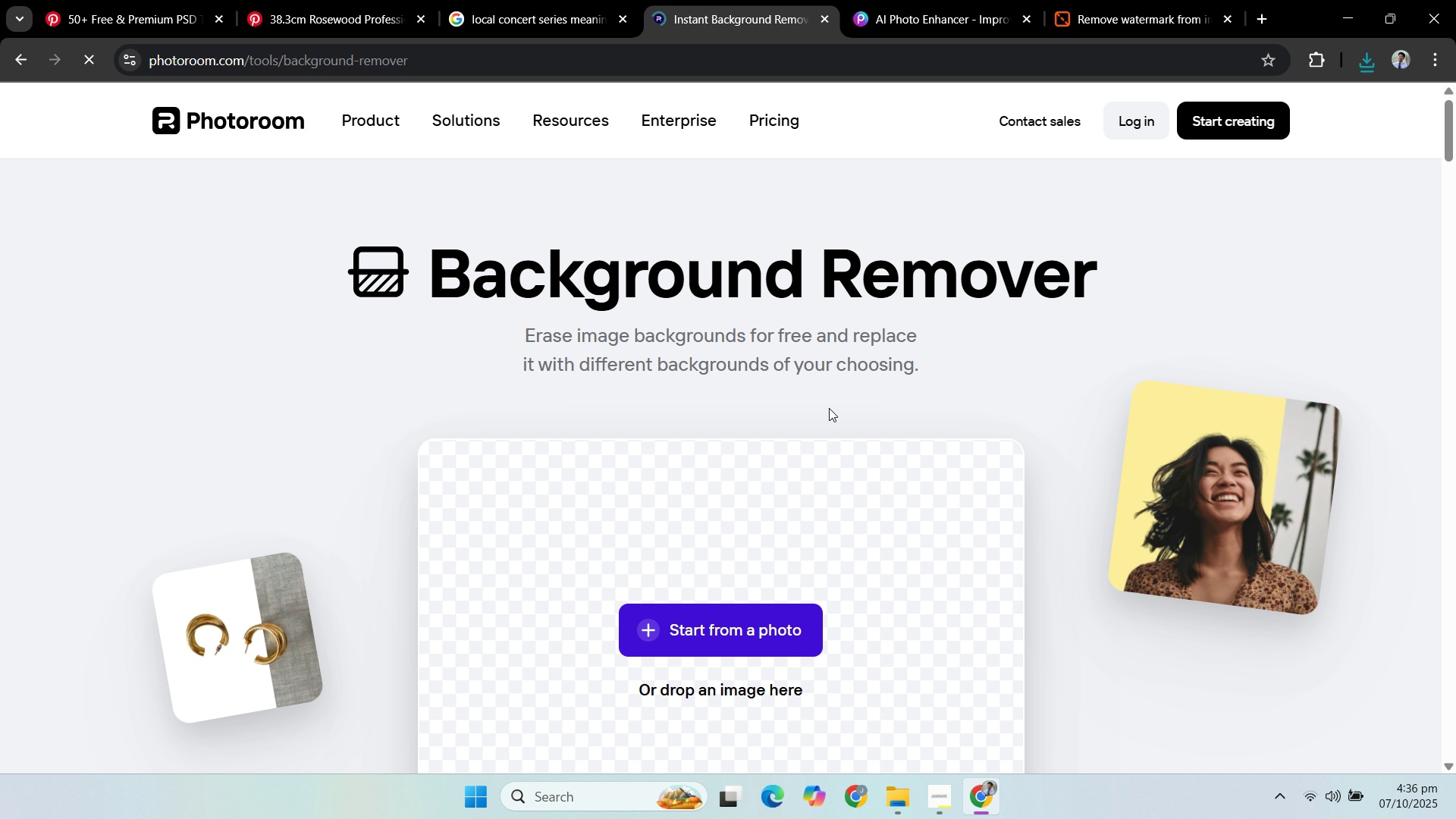 
scroll: coordinate [930, 453], scroll_direction: down, amount: 2.0
 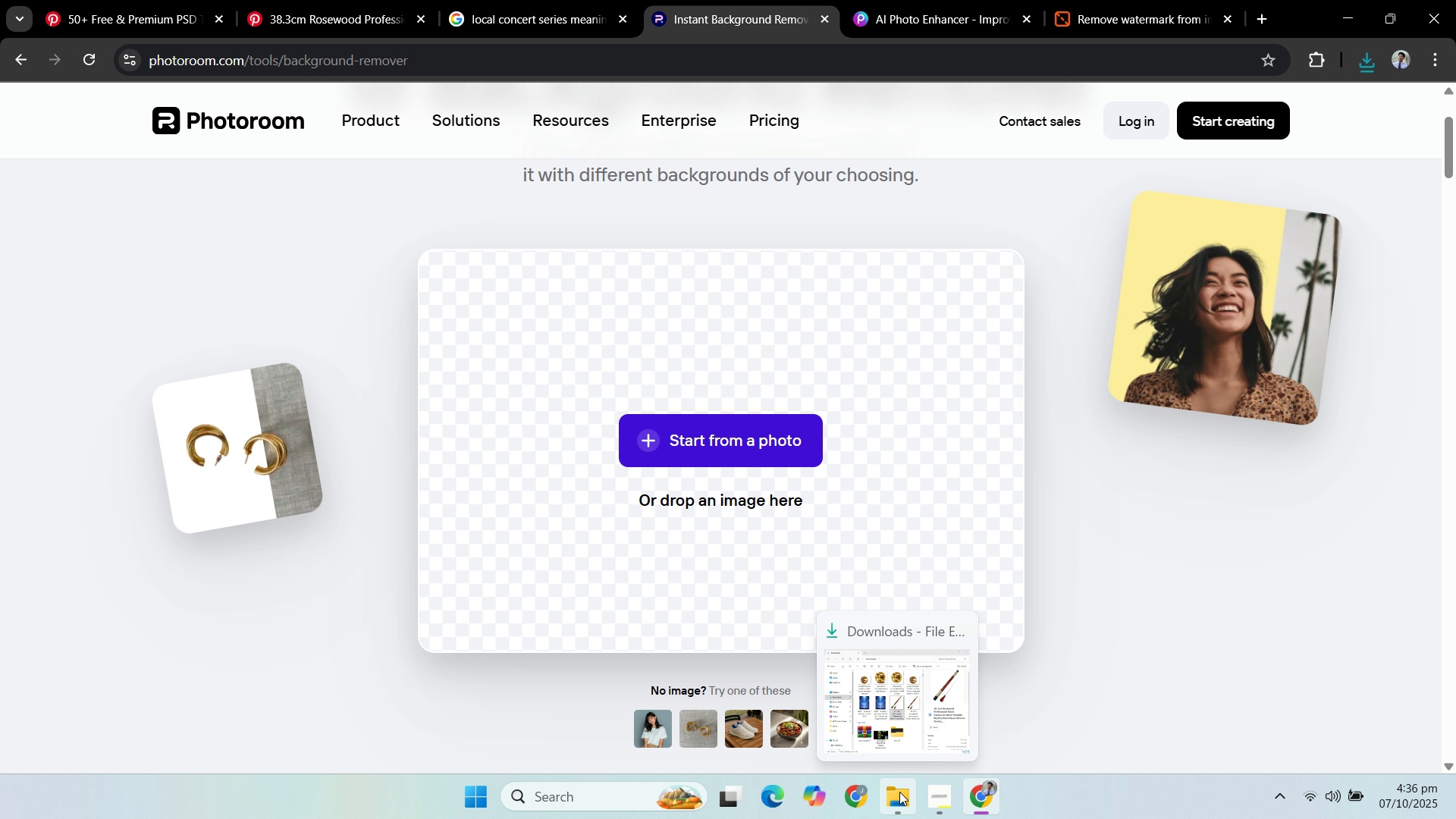 
left_click([899, 792])
 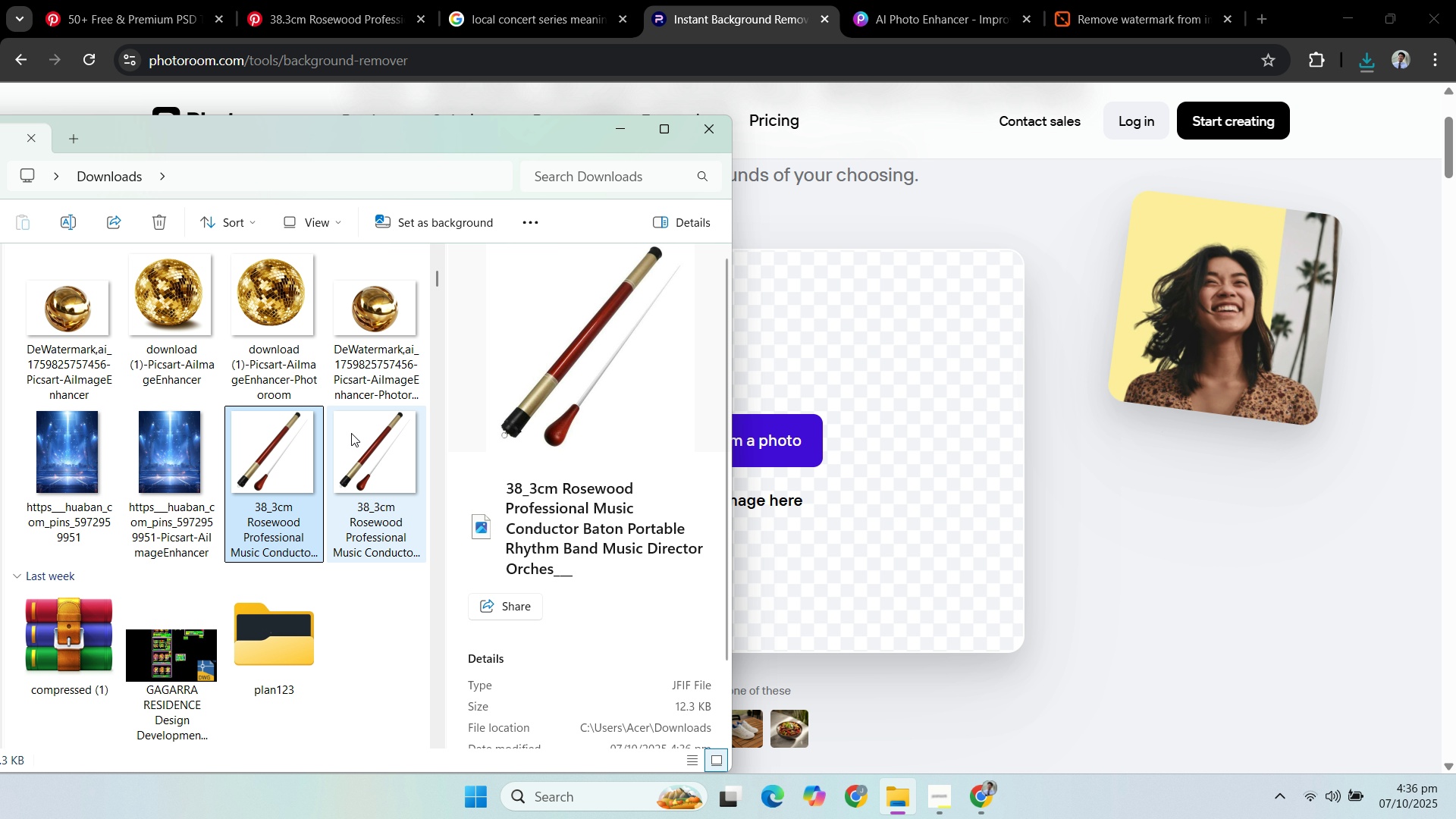 
left_click([372, 472])
 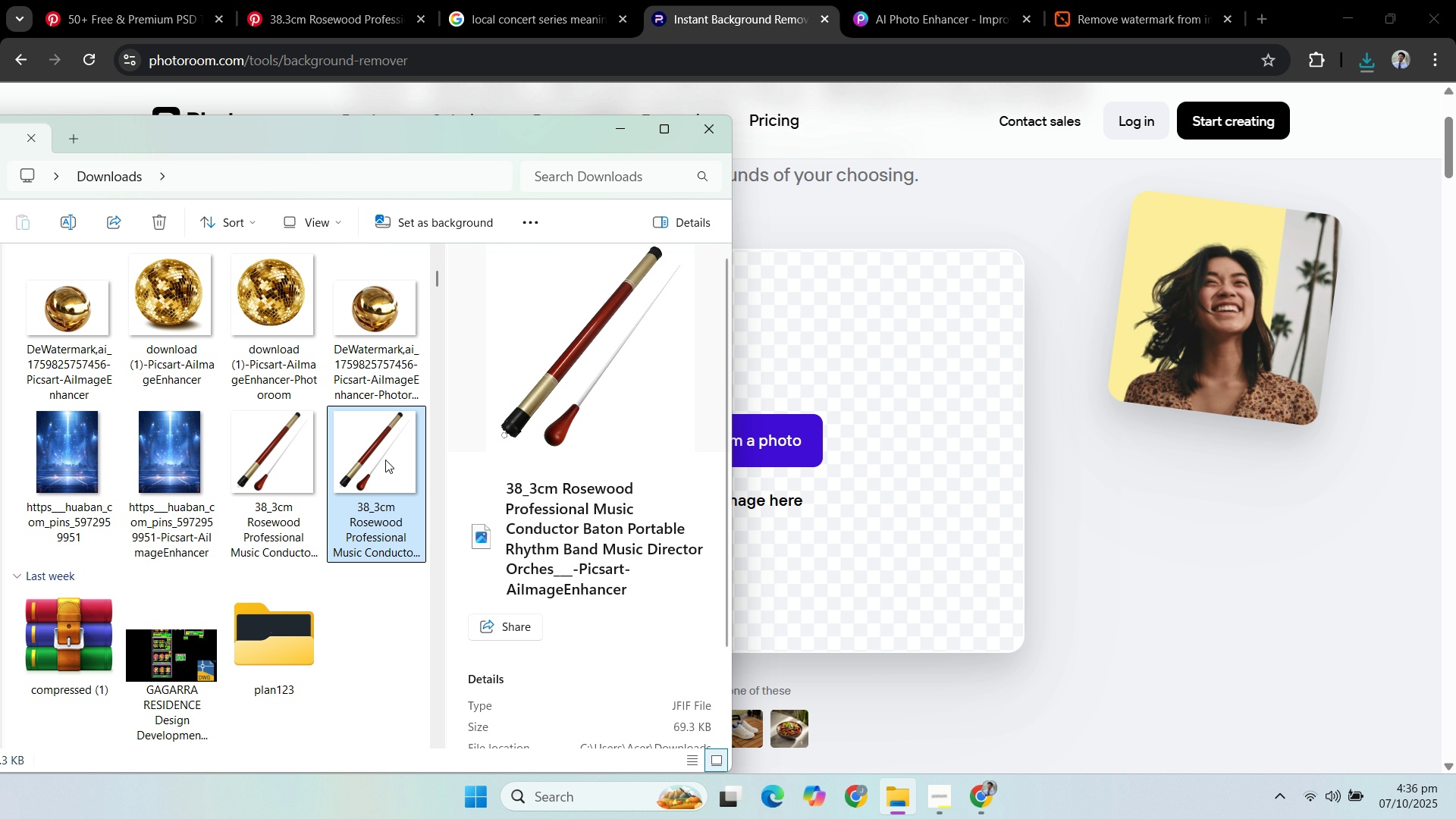 
left_click_drag(start_coordinate=[388, 458], to_coordinate=[855, 473])
 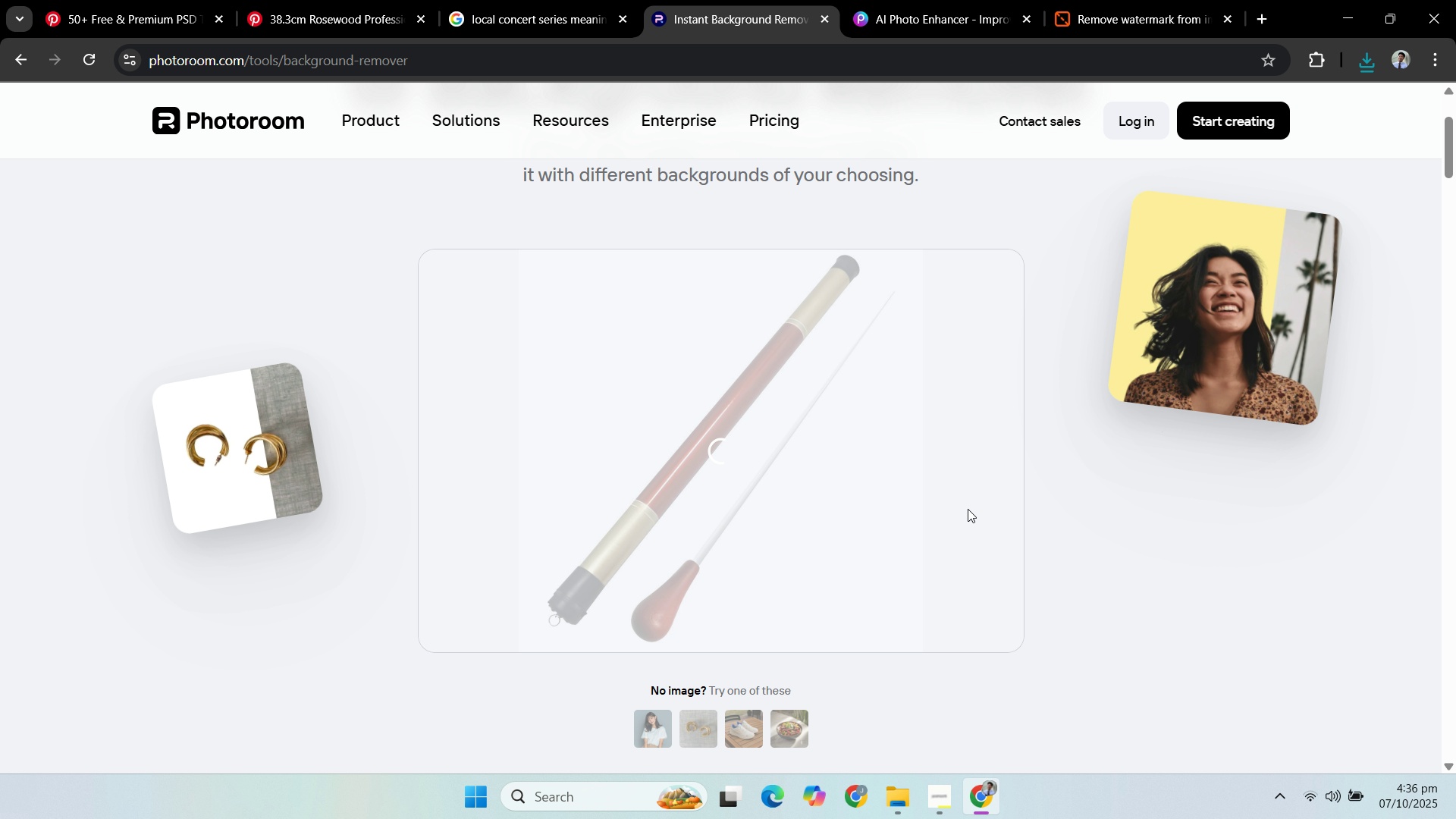 
scroll: coordinate [969, 510], scroll_direction: down, amount: 2.0
 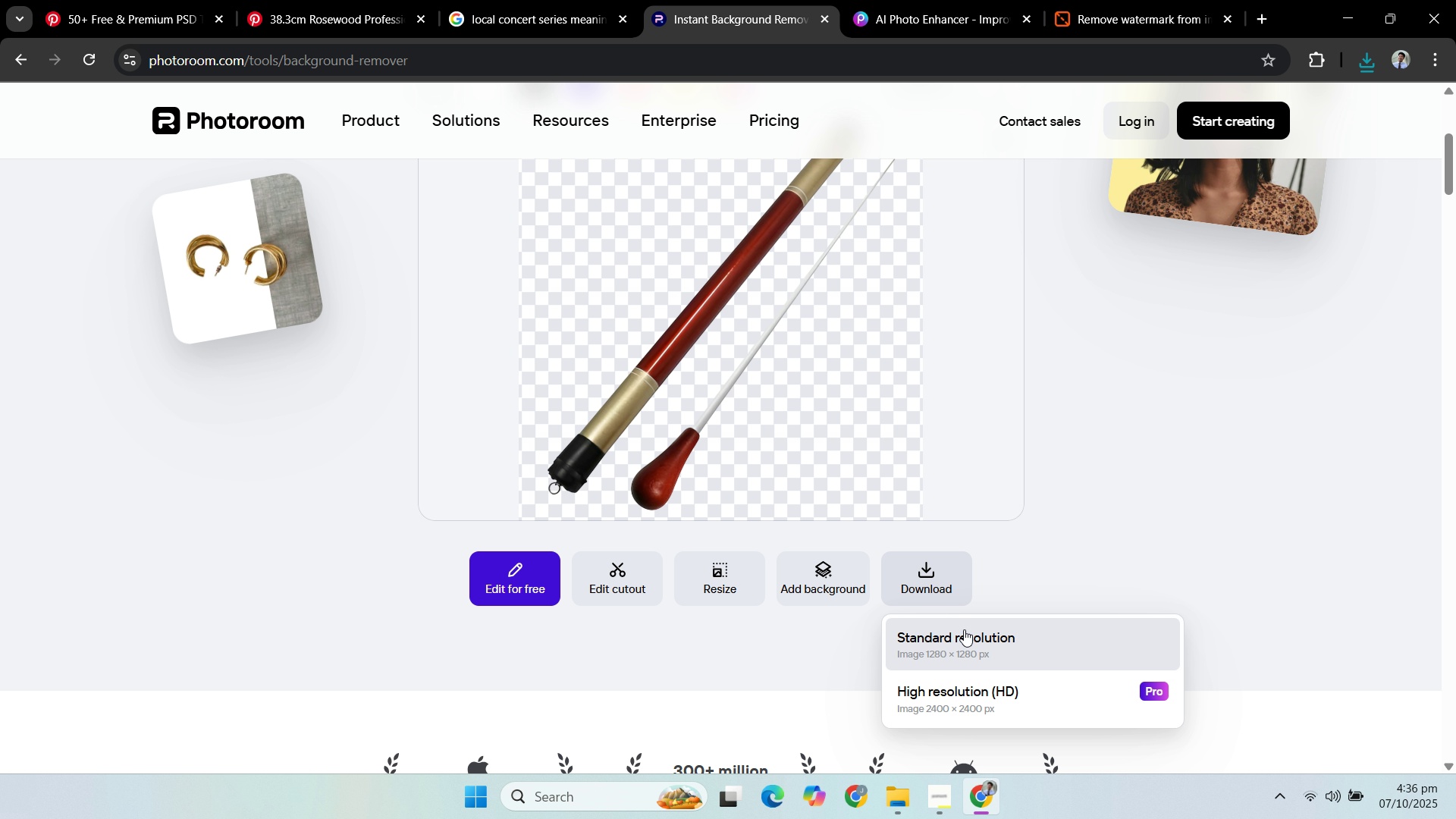 
left_click([965, 638])
 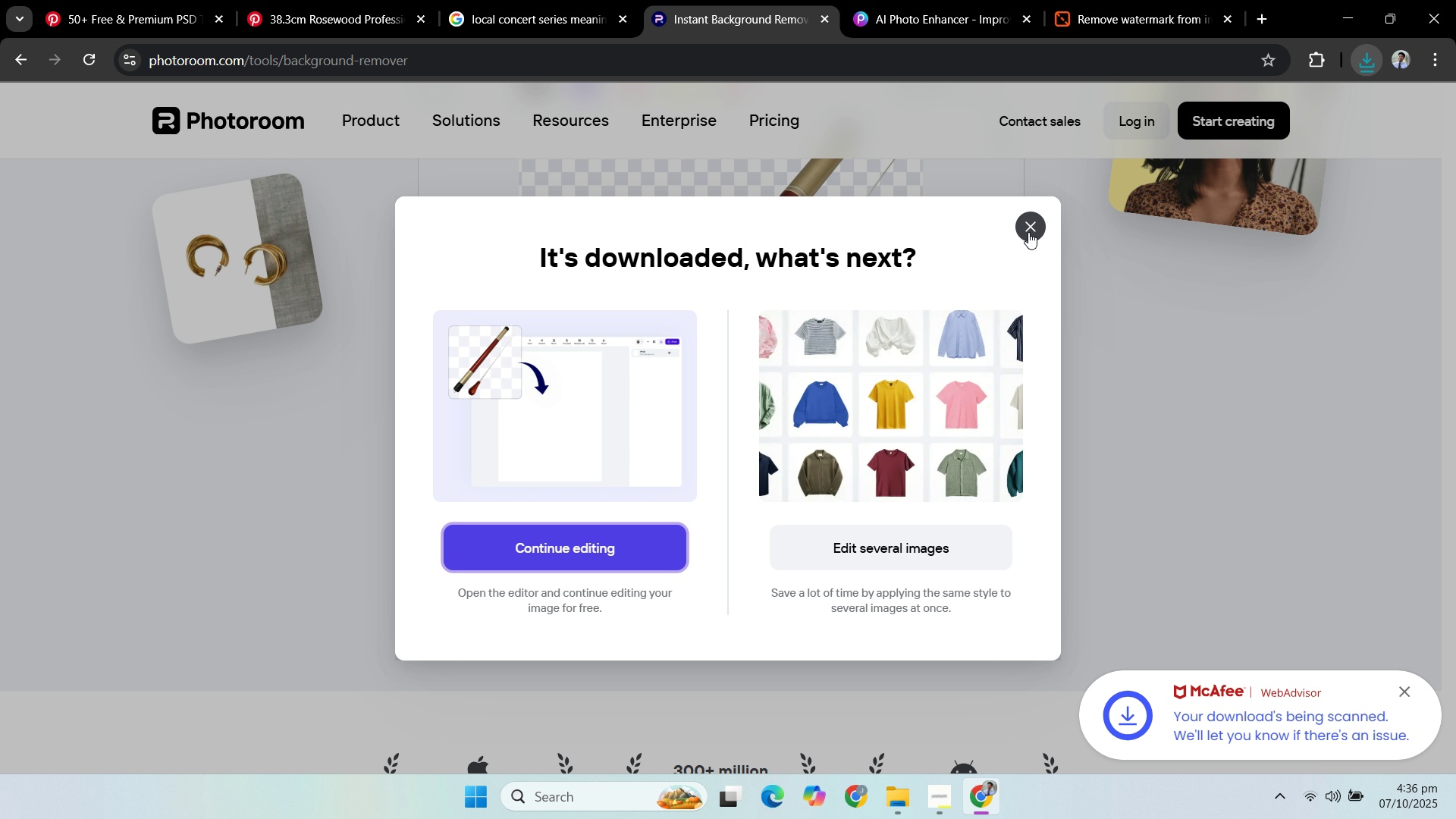 
double_click([1078, 374])
 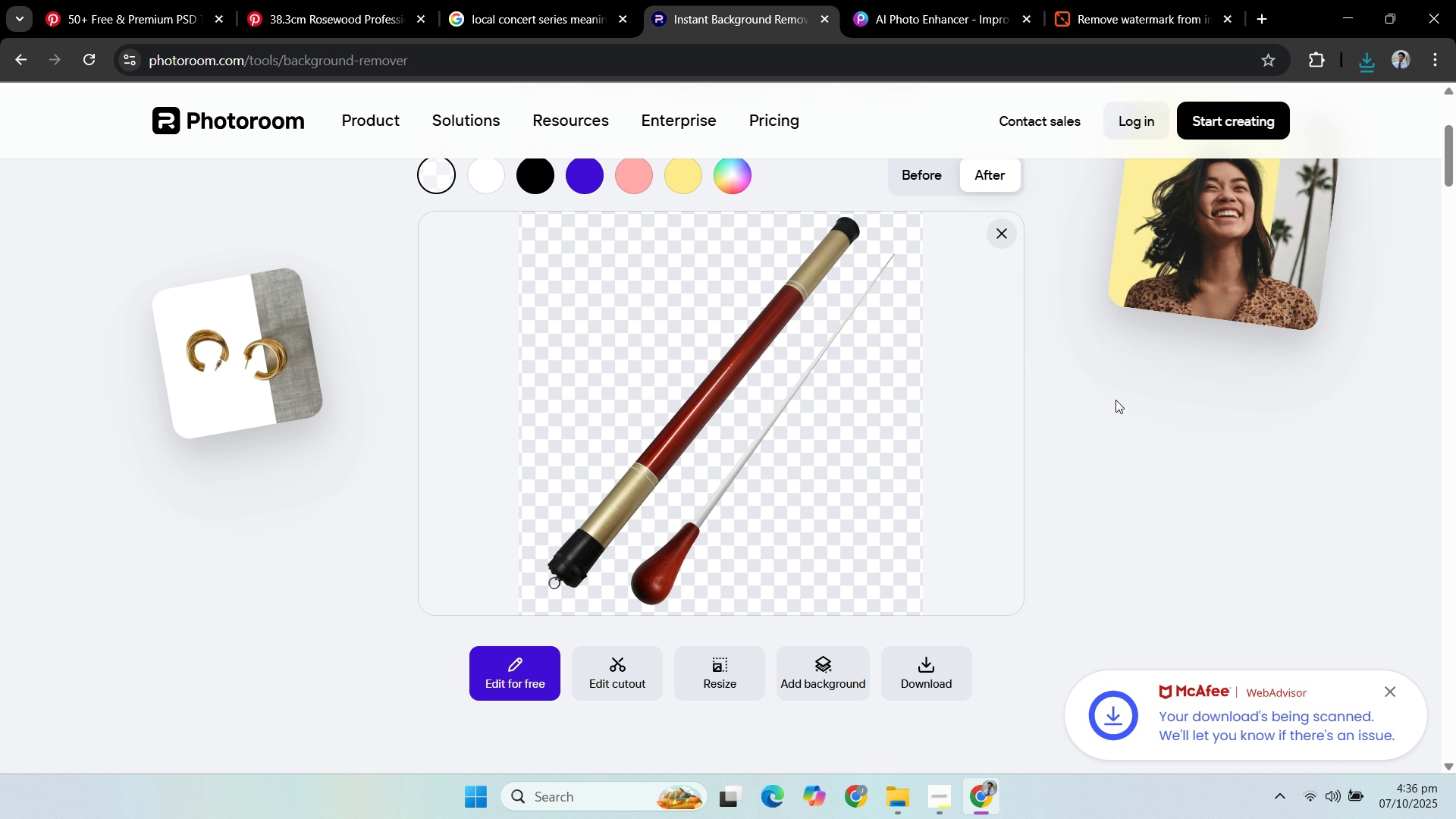 
scroll: coordinate [1116, 400], scroll_direction: up, amount: 3.0
 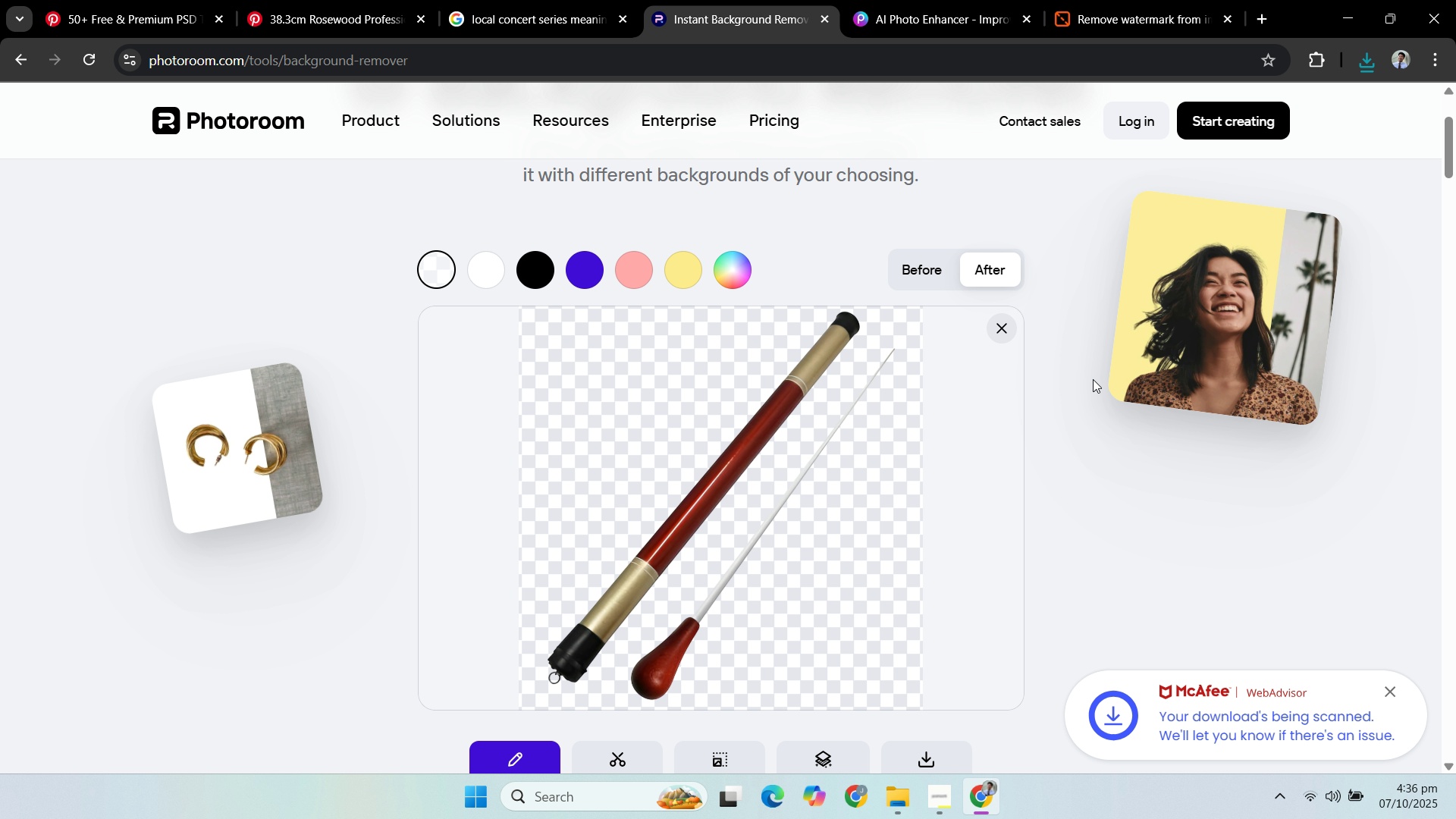 
scroll: coordinate [1093, 379], scroll_direction: down, amount: 2.0
 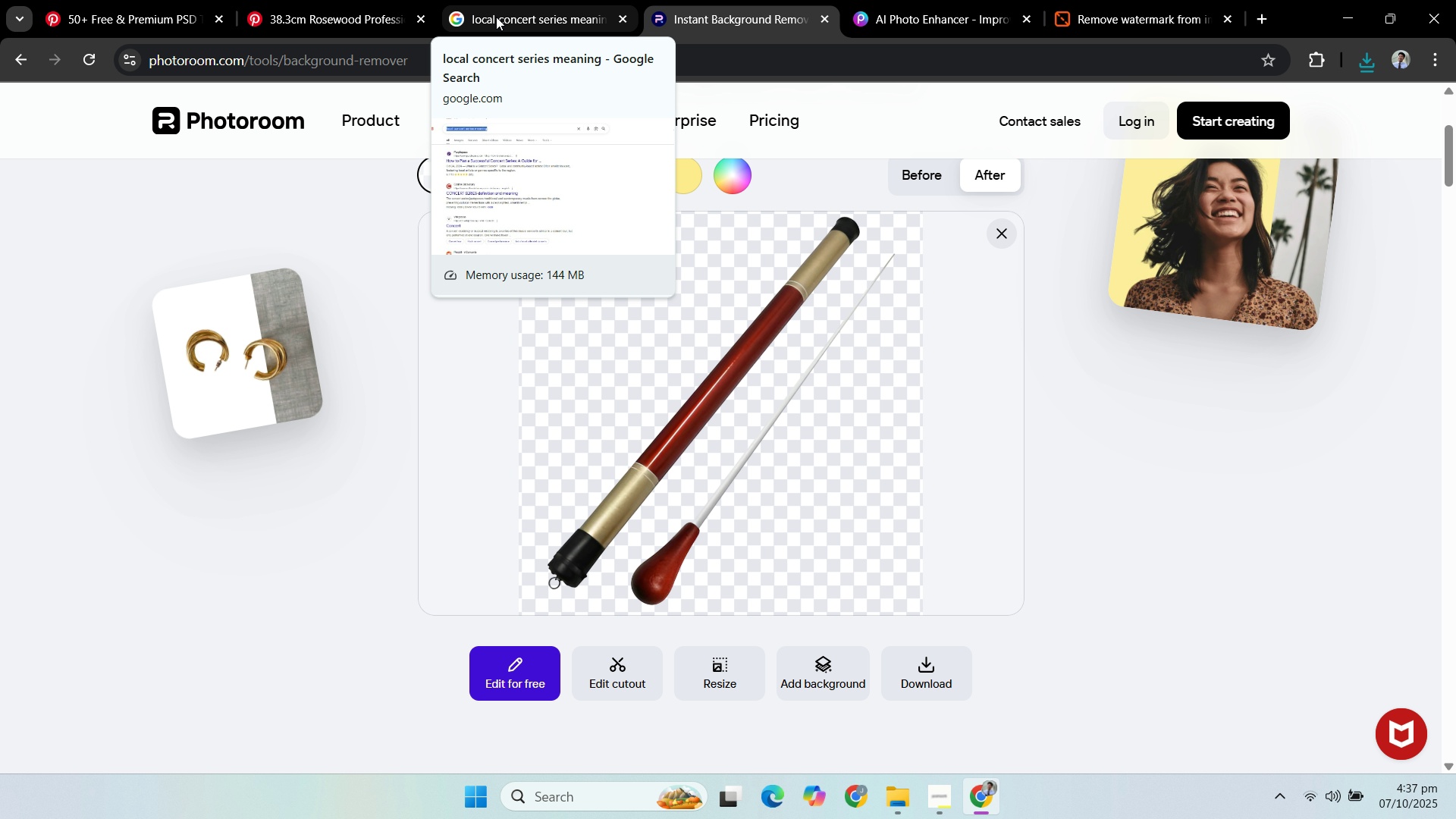 
mouse_move([271, 108])
 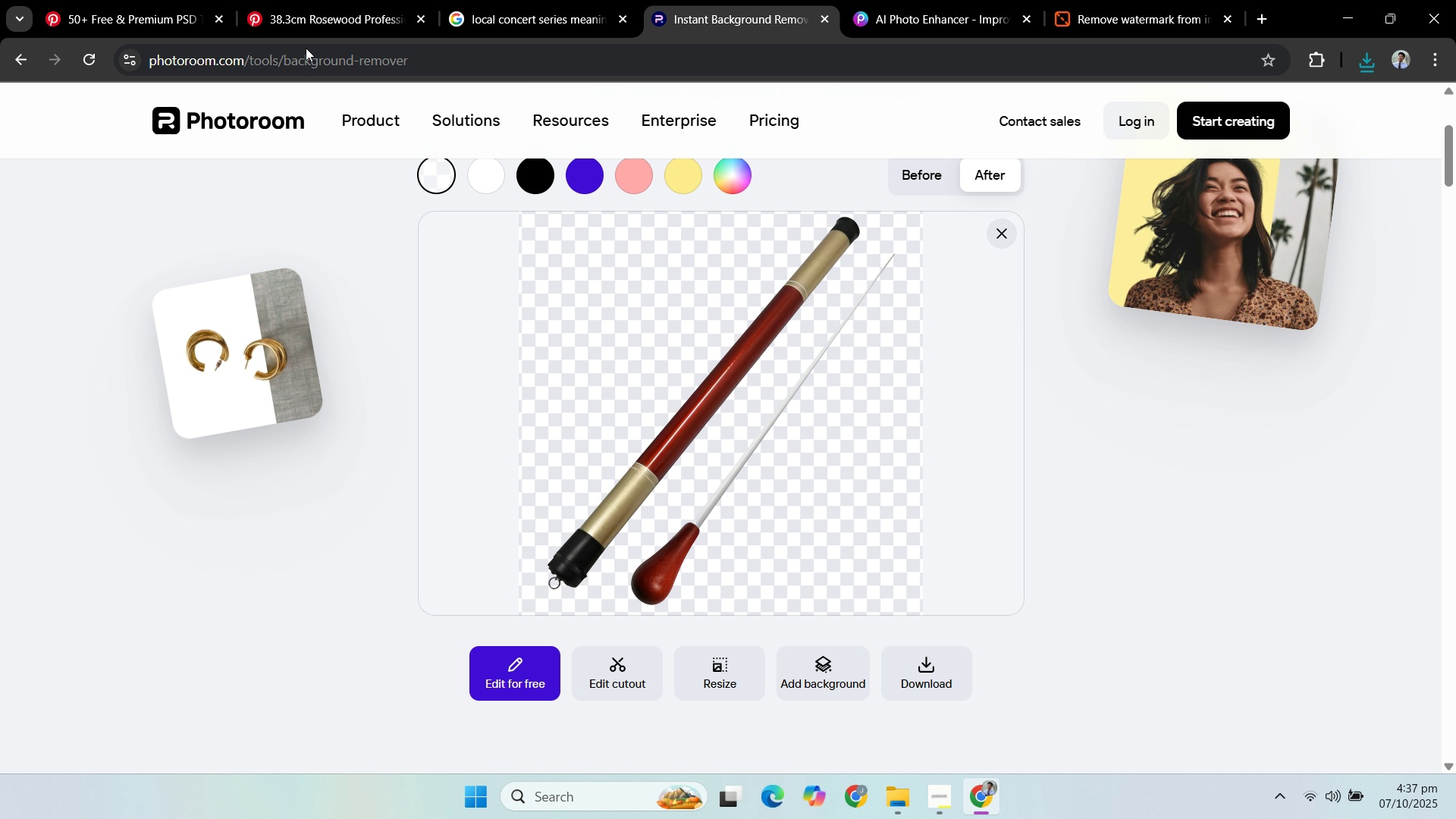 
left_click([311, 20])
 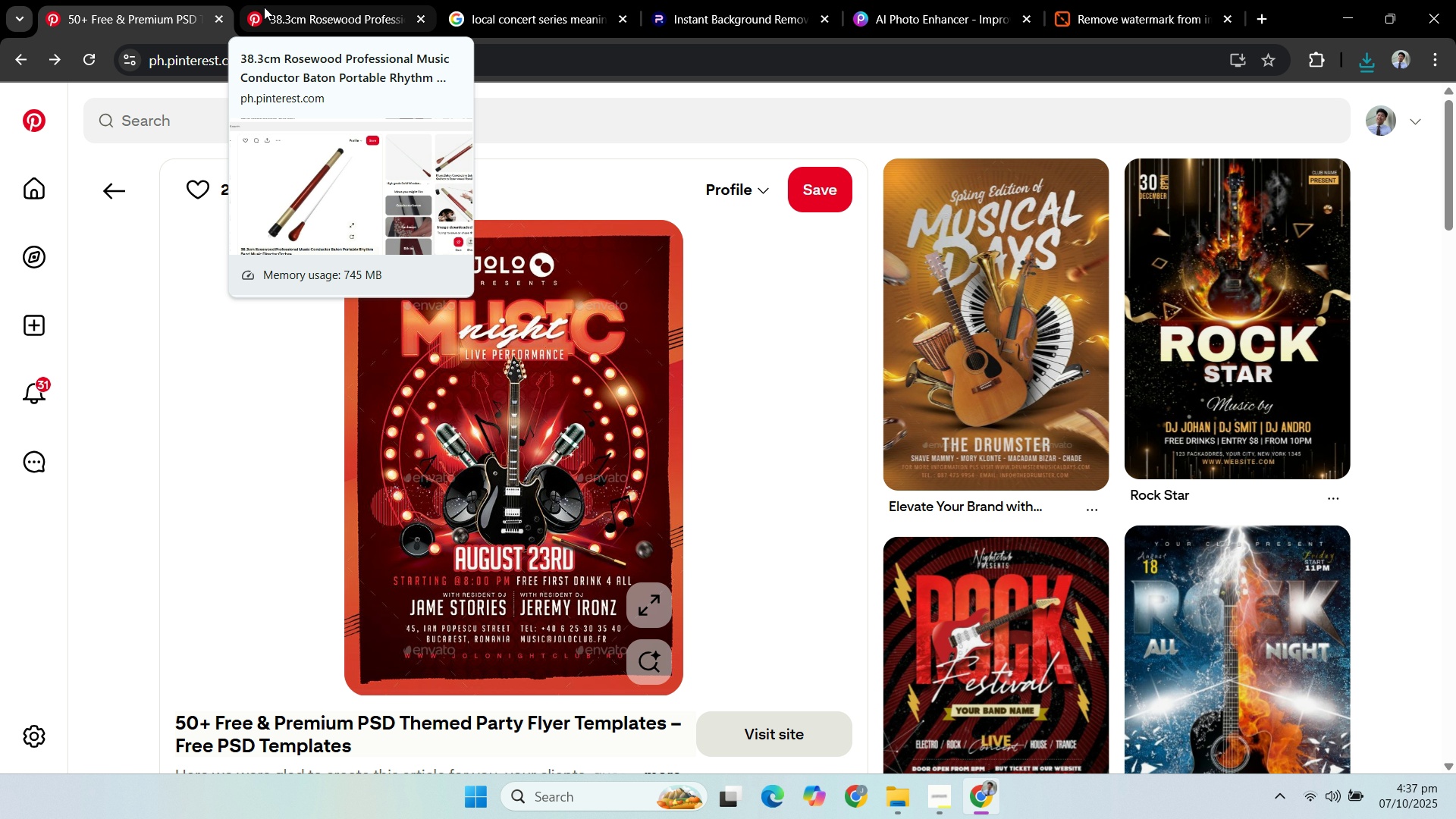 
wait(8.15)
 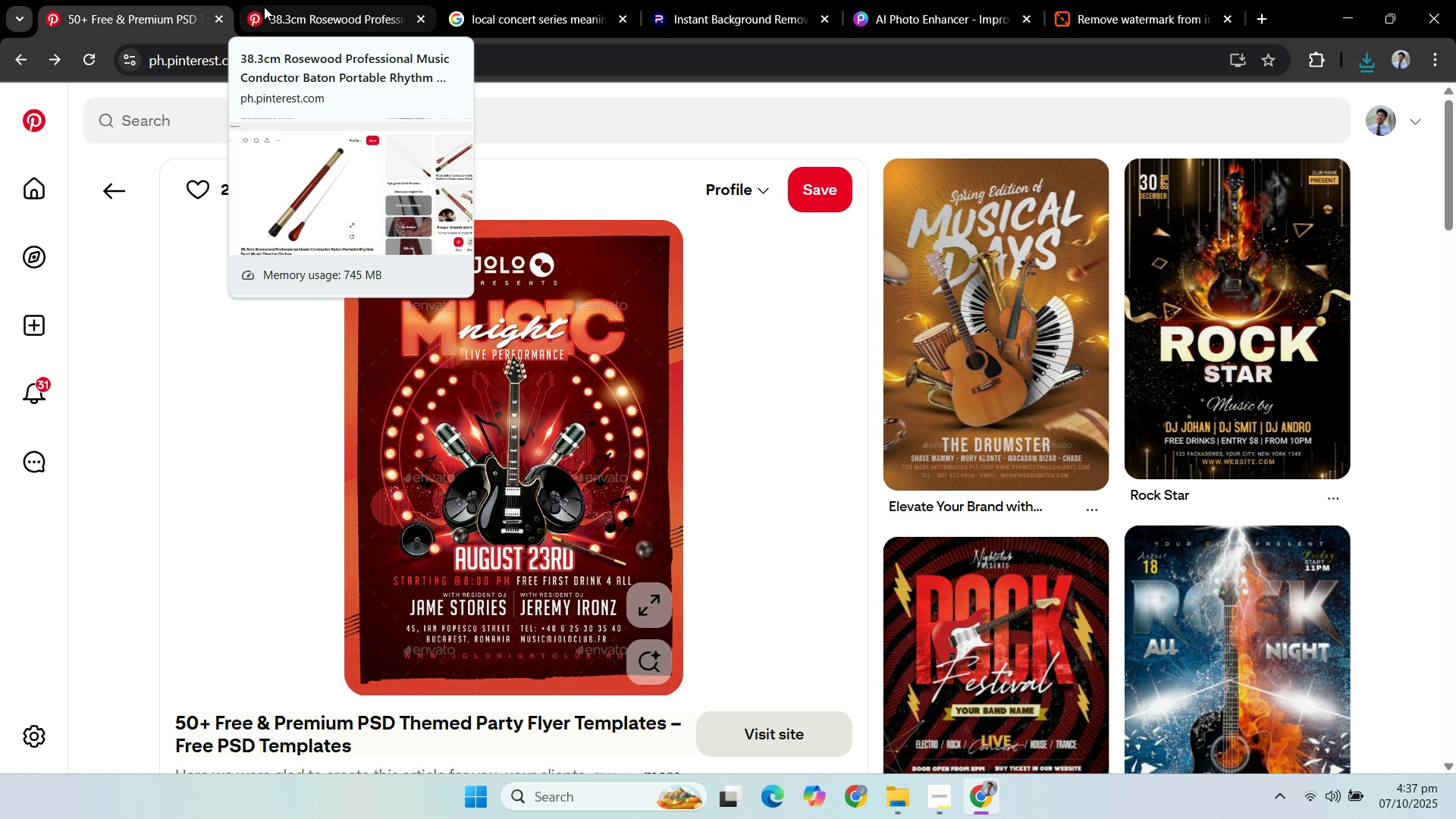 
left_click([290, 6])
 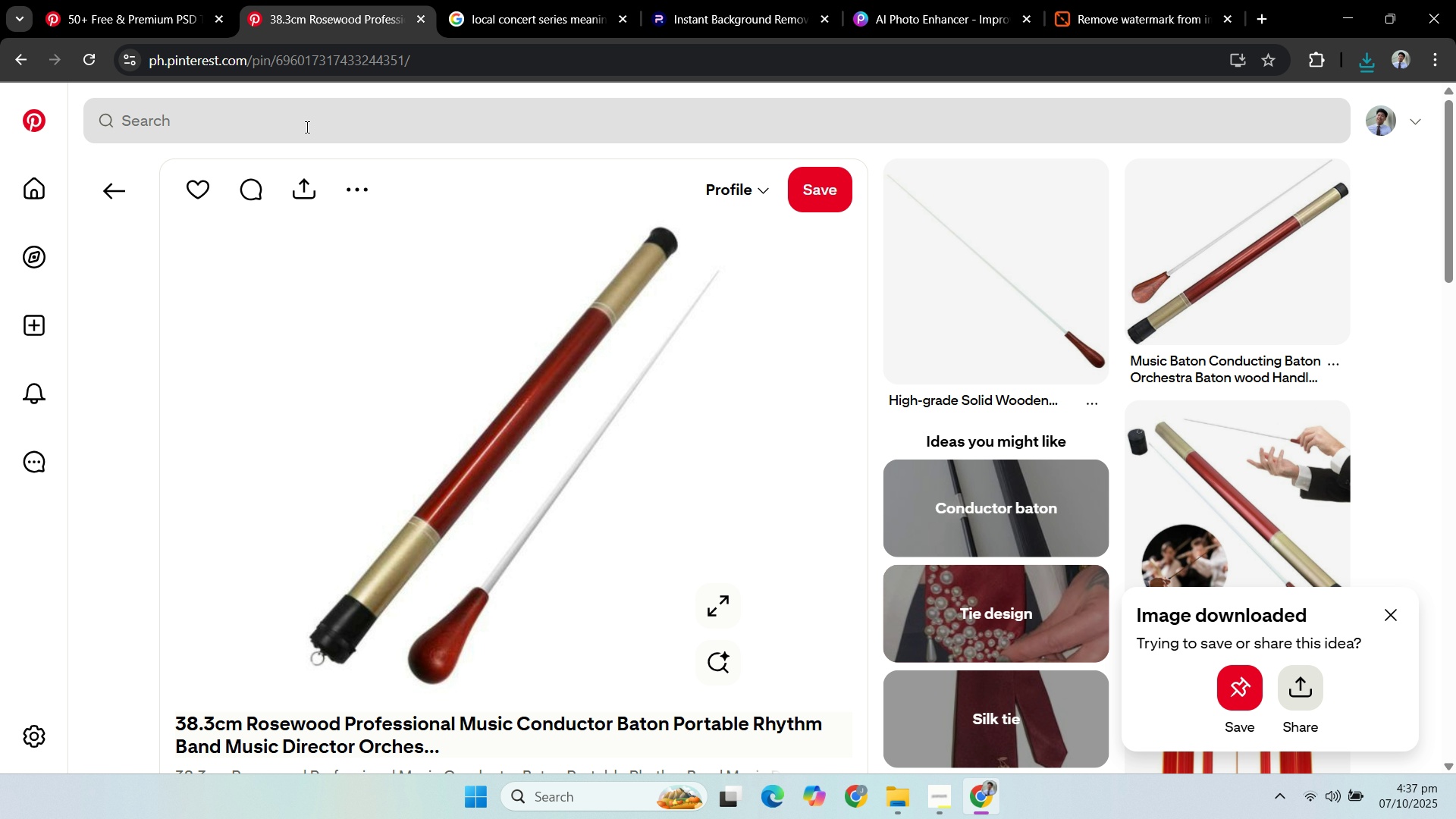 
left_click([306, 127])
 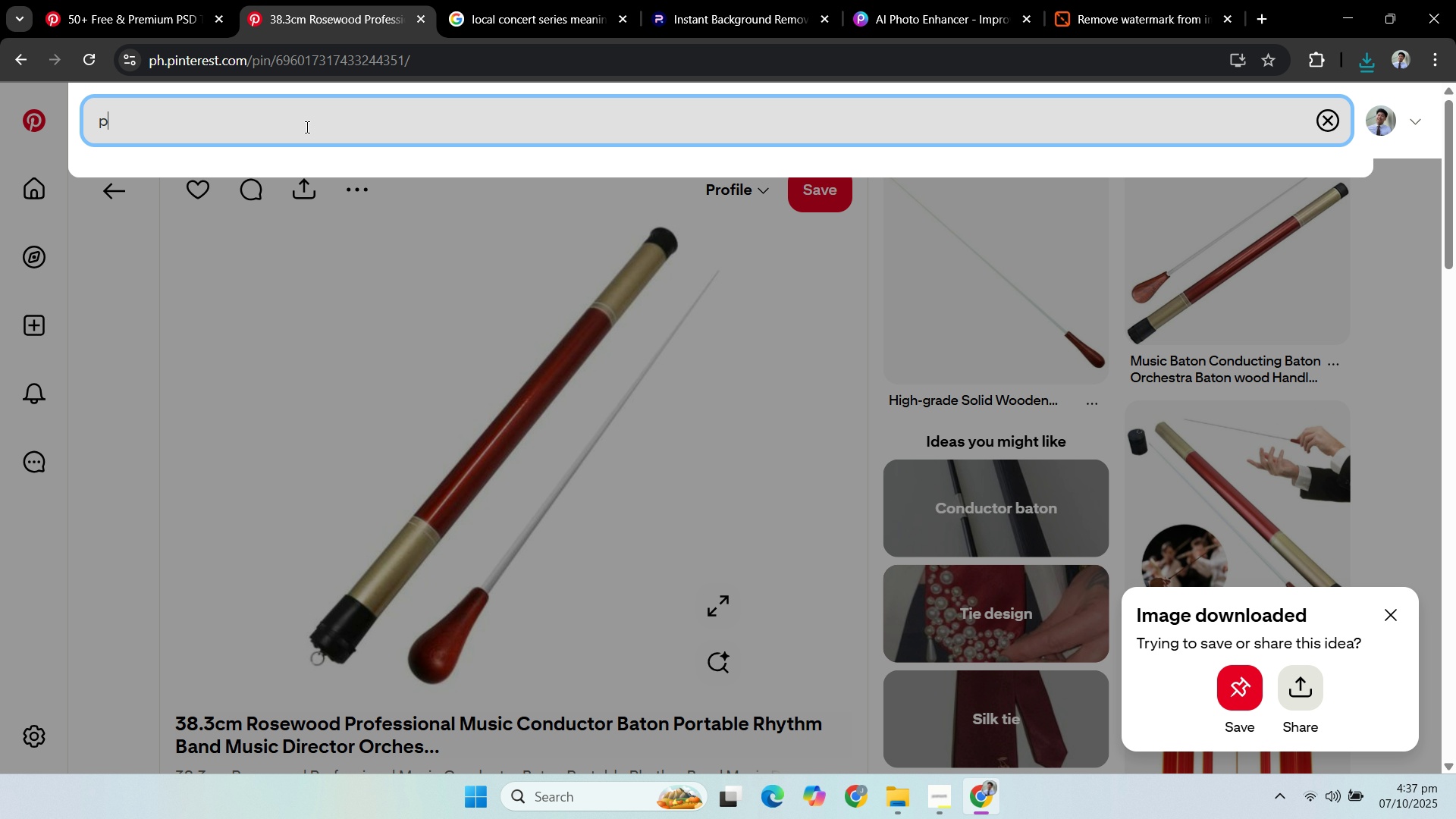 
type(paint slpash)
key(Backspace)
key(Backspace)
key(Backspace)
key(Backspace)
key(Backspace)
type(plash)
 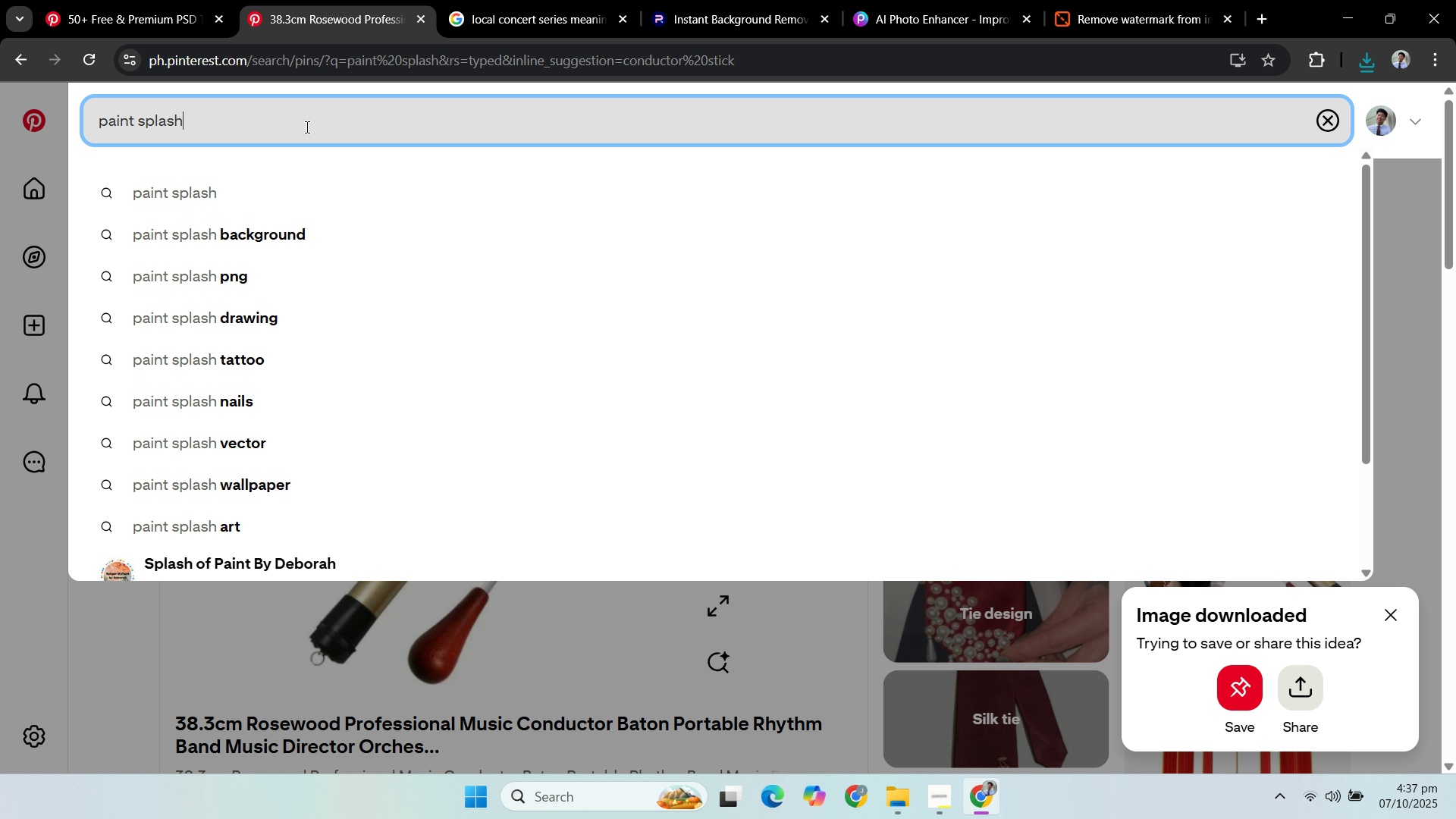 
key(Enter)
 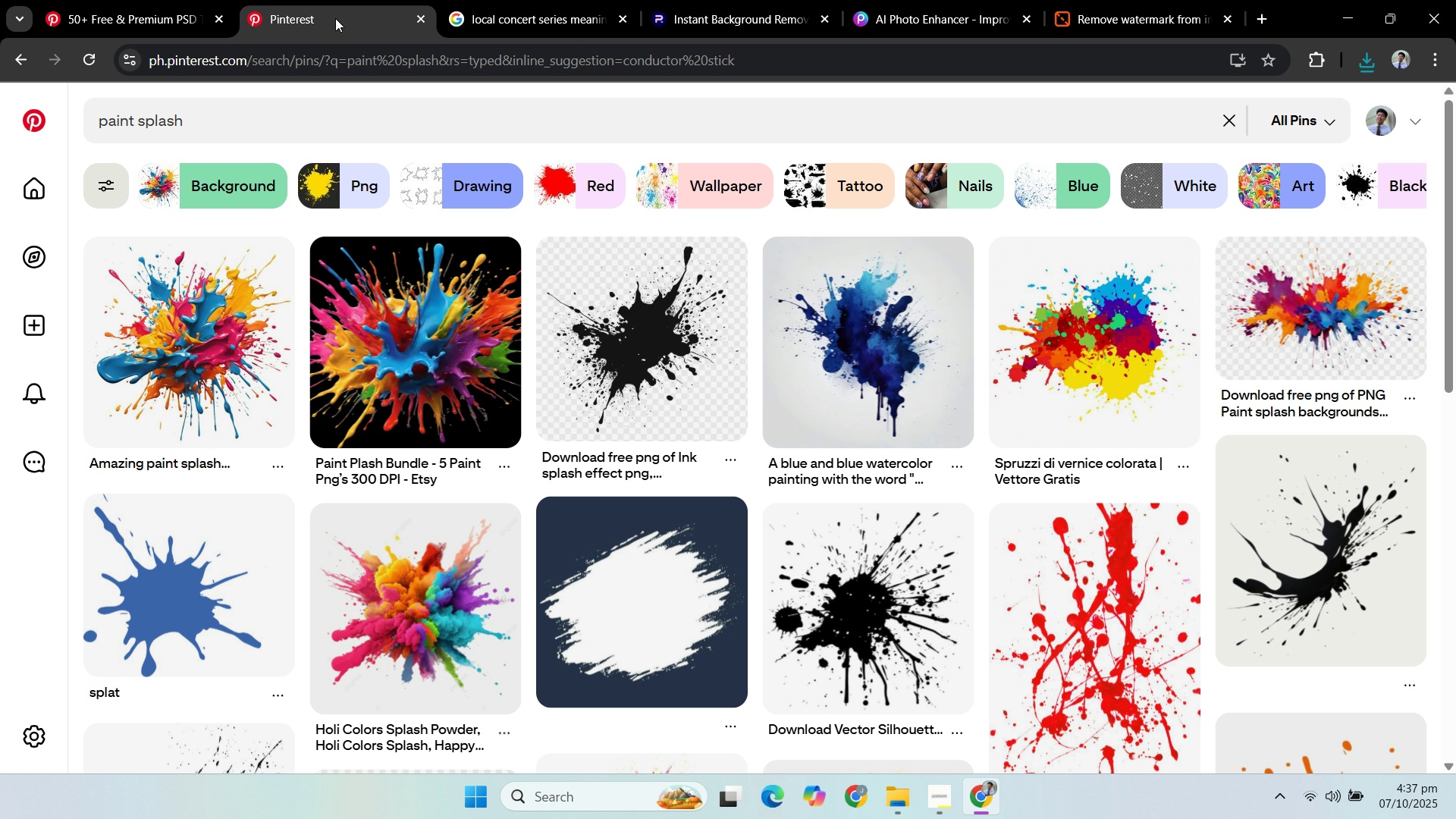 
wait(8.65)
 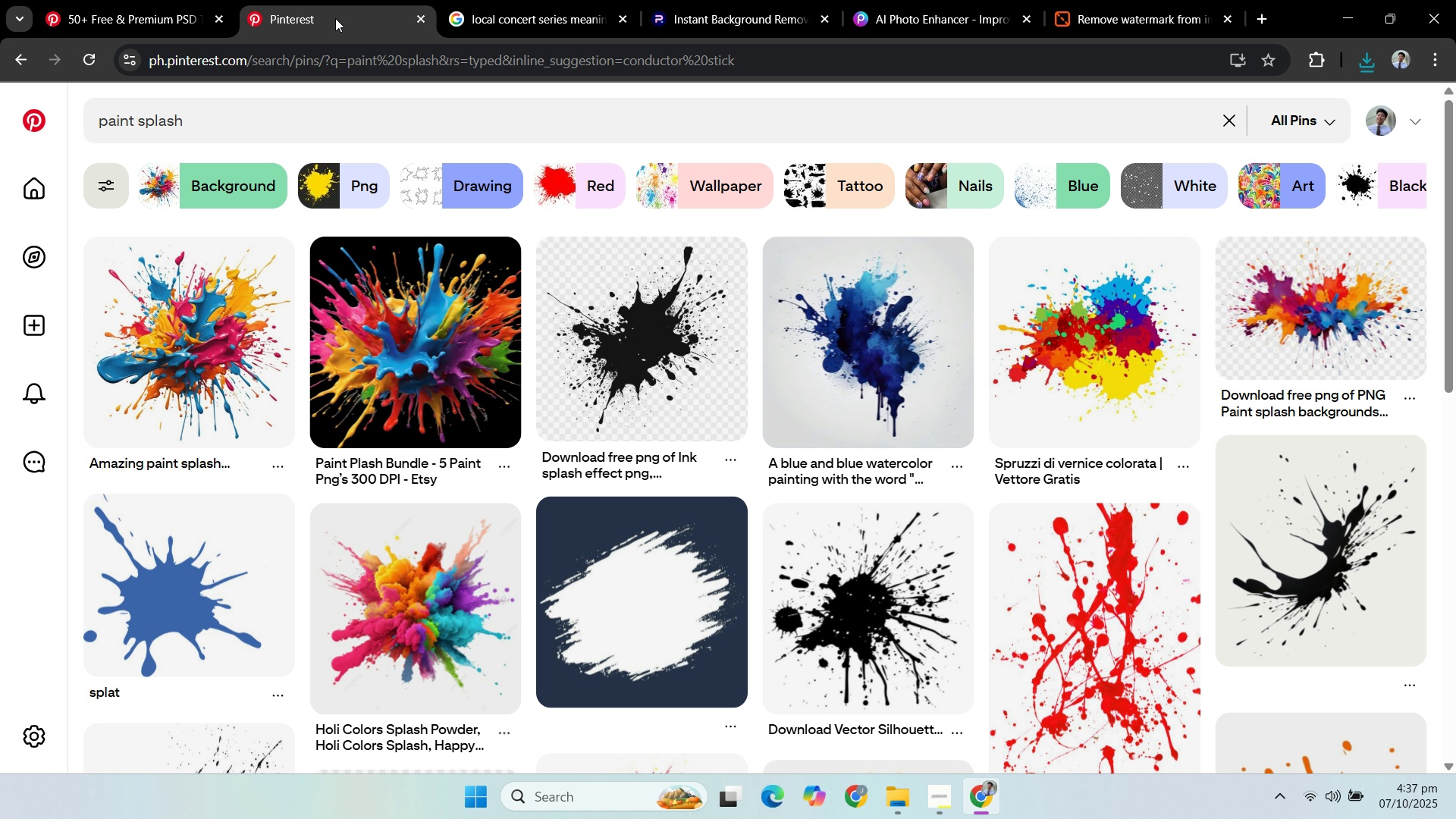 
left_click([152, 309])
 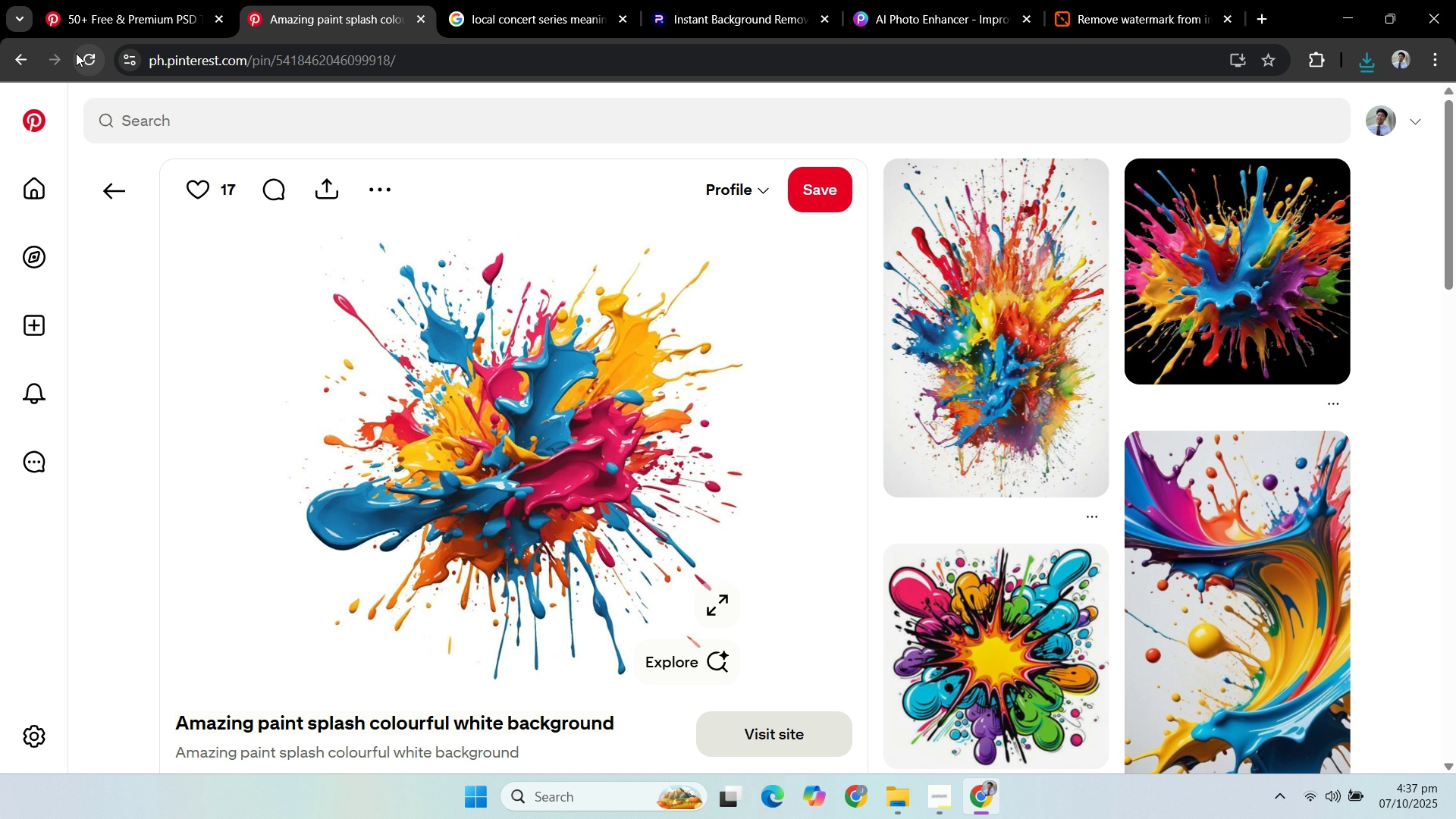 
left_click([108, 17])
 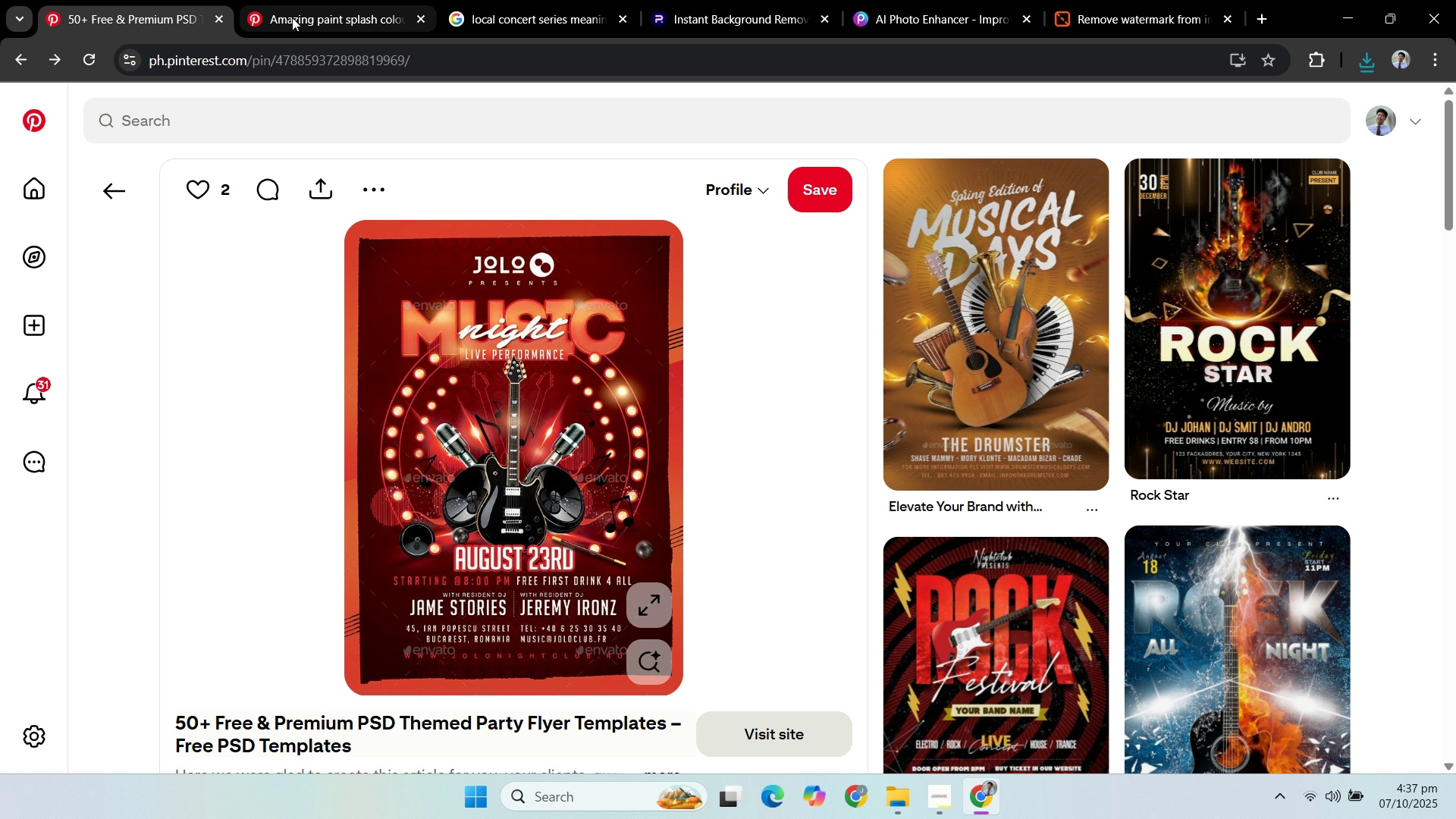 
left_click([292, 17])
 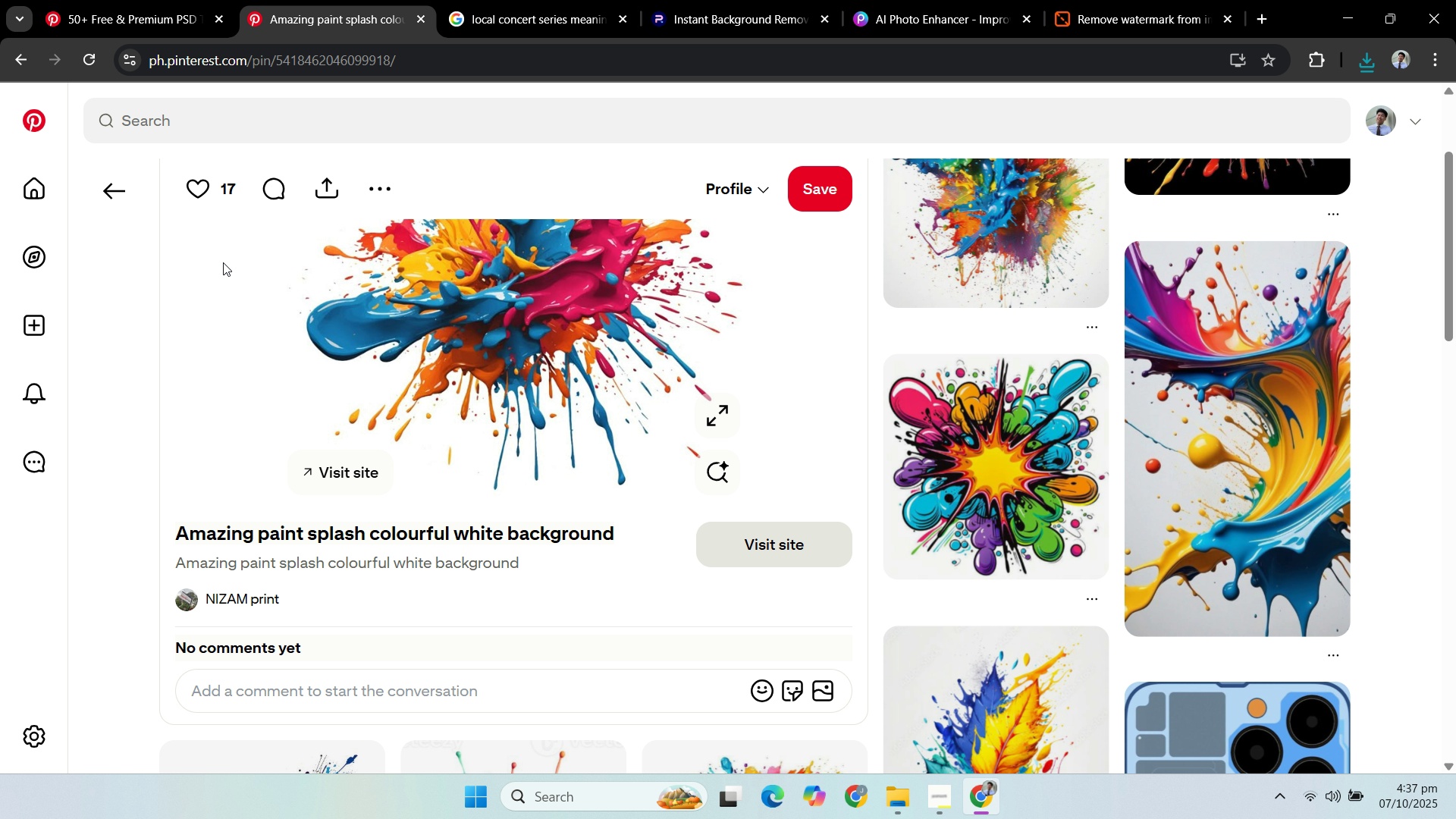 
scroll: coordinate [221, 265], scroll_direction: down, amount: 12.0
 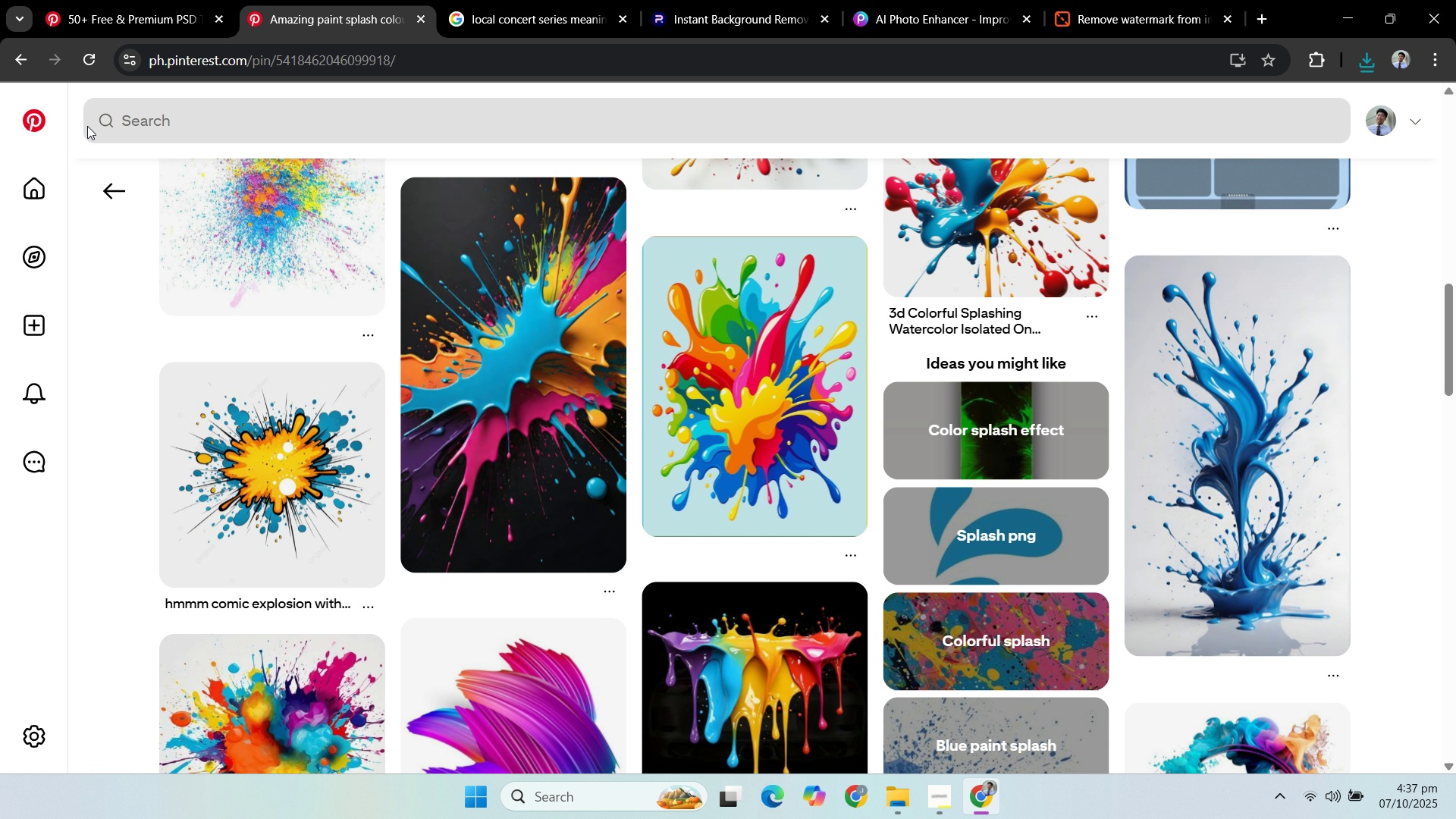 
left_click([121, 190])
 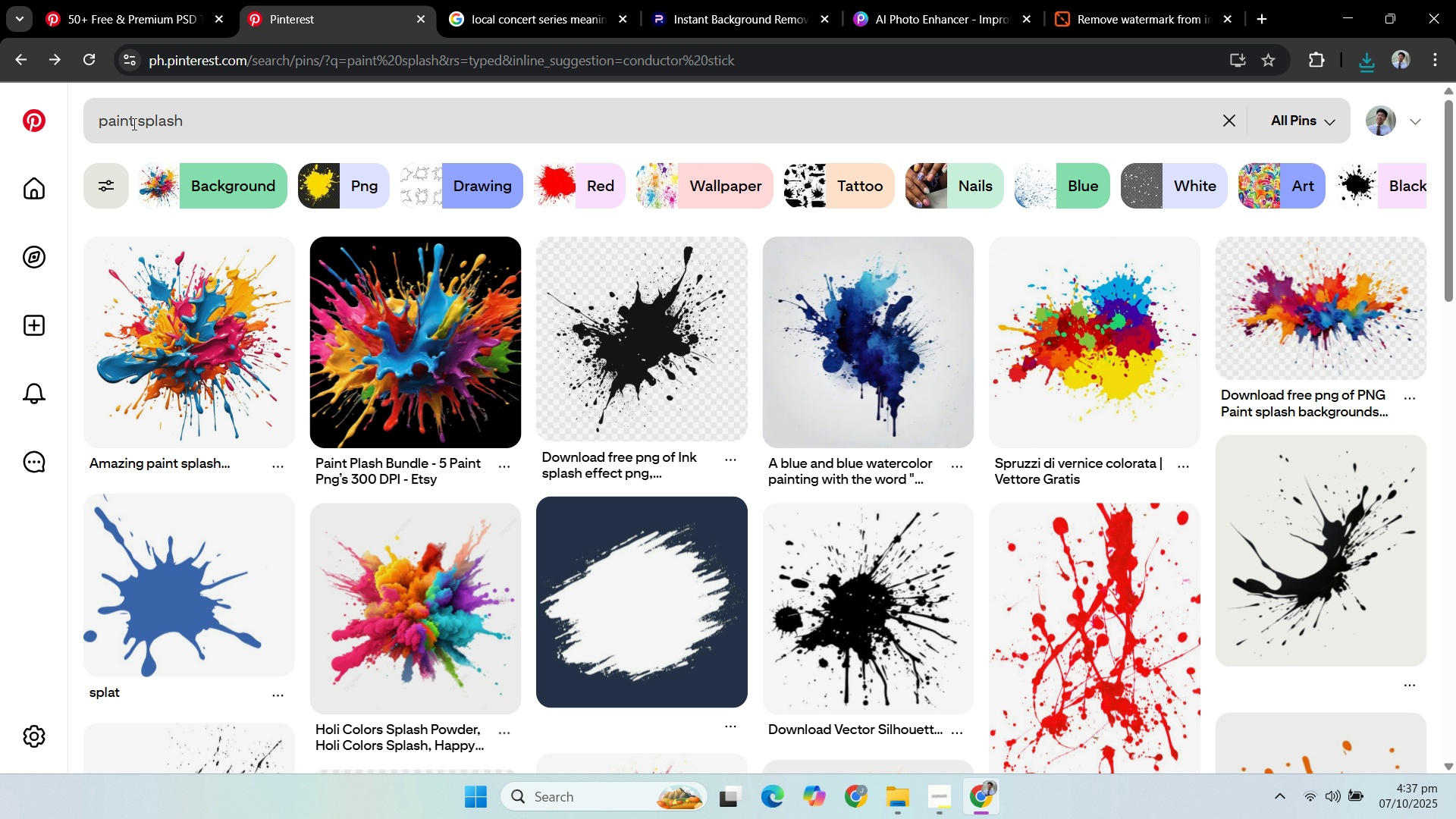 
left_click([214, 118])
 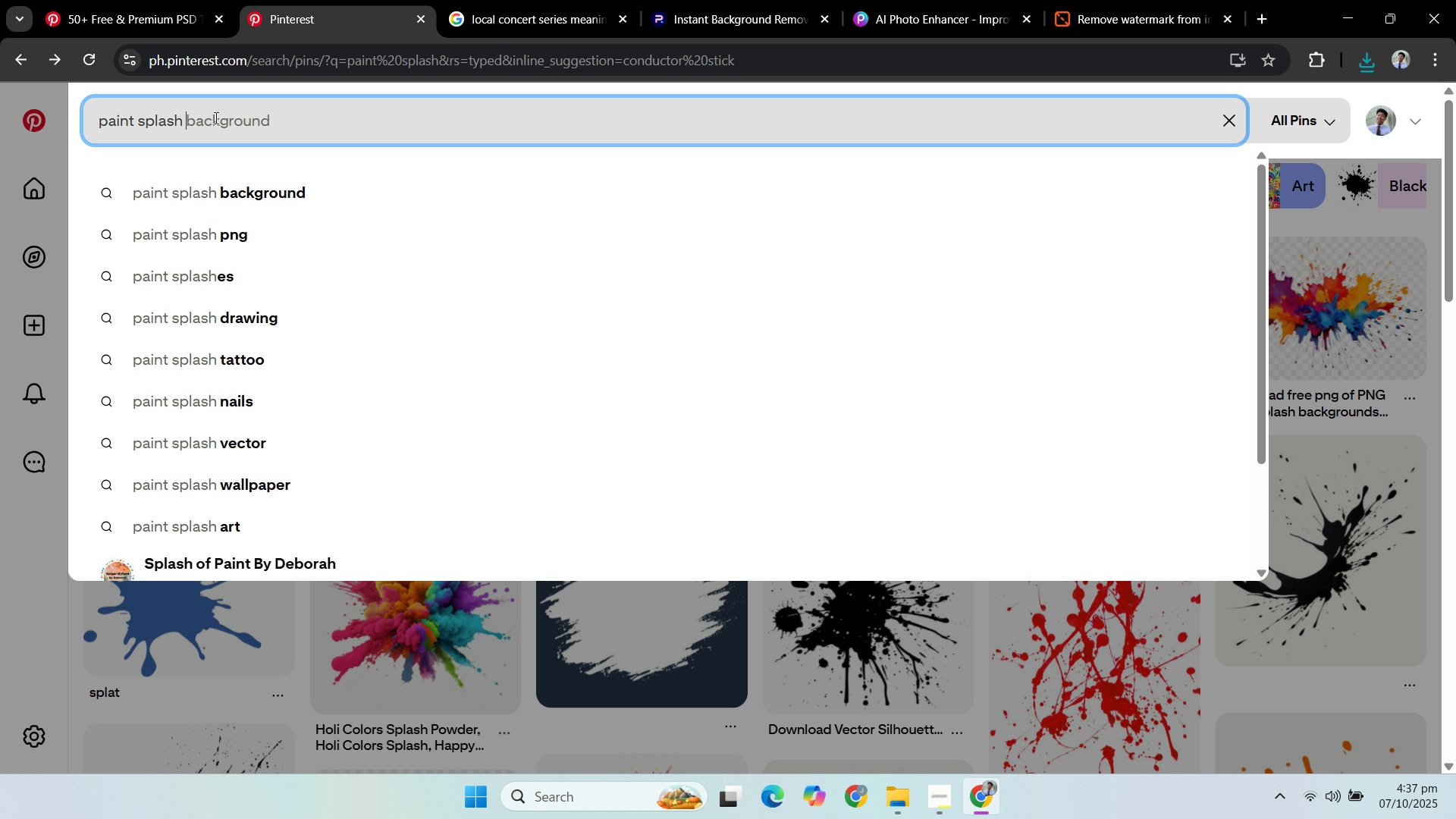 
type( blue)
 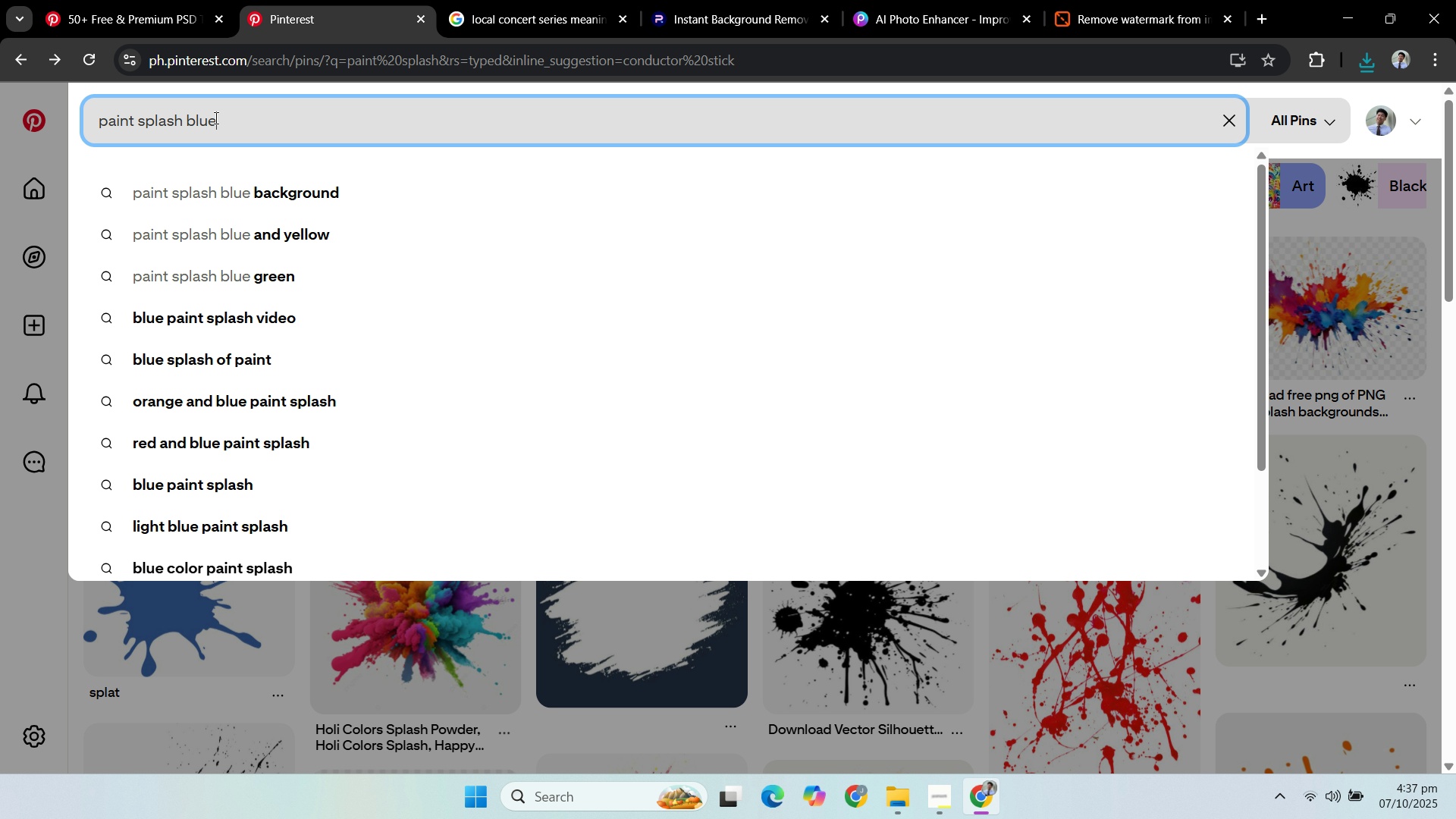 
key(Enter)
 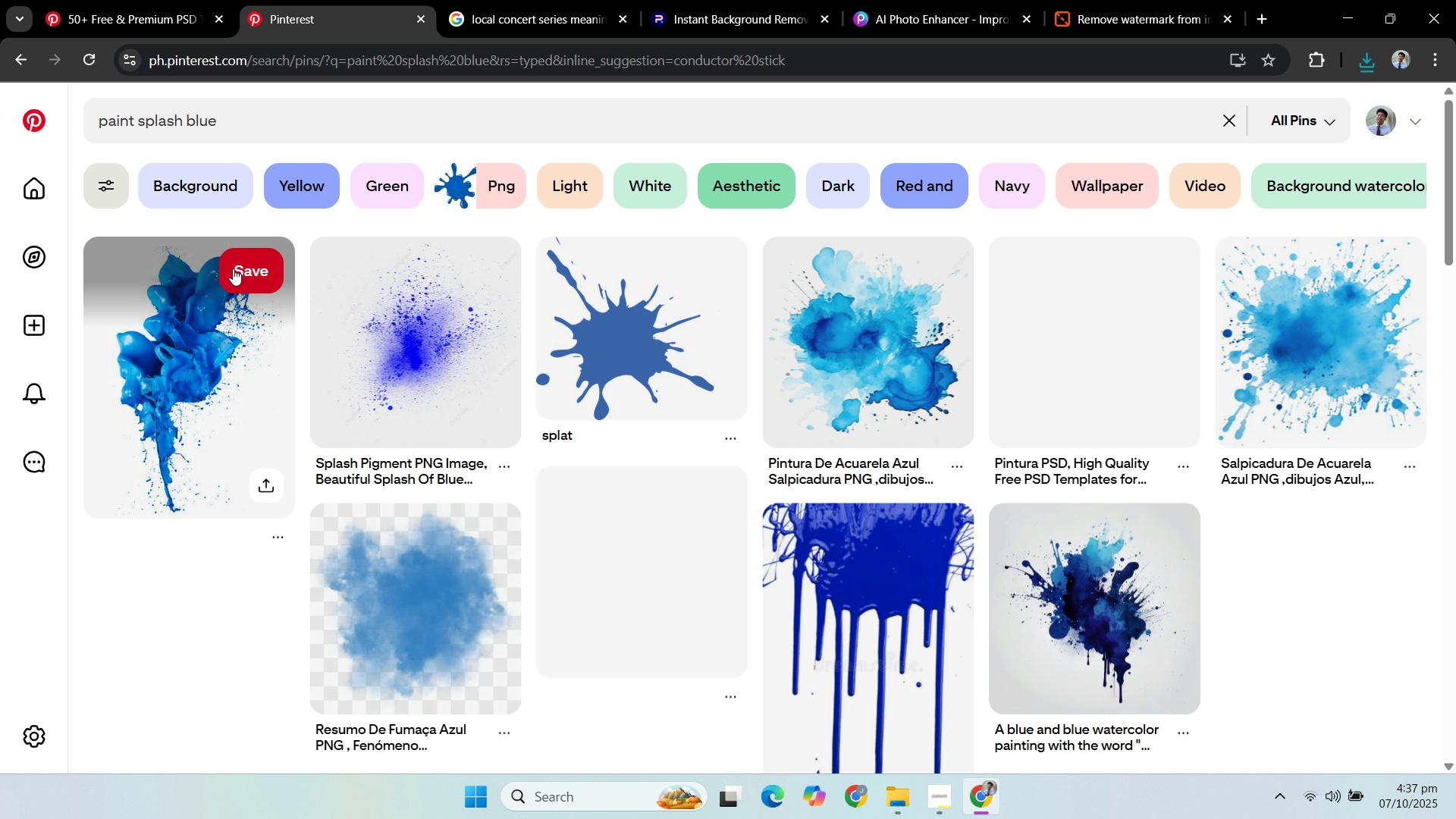 
mouse_move([361, 323])
 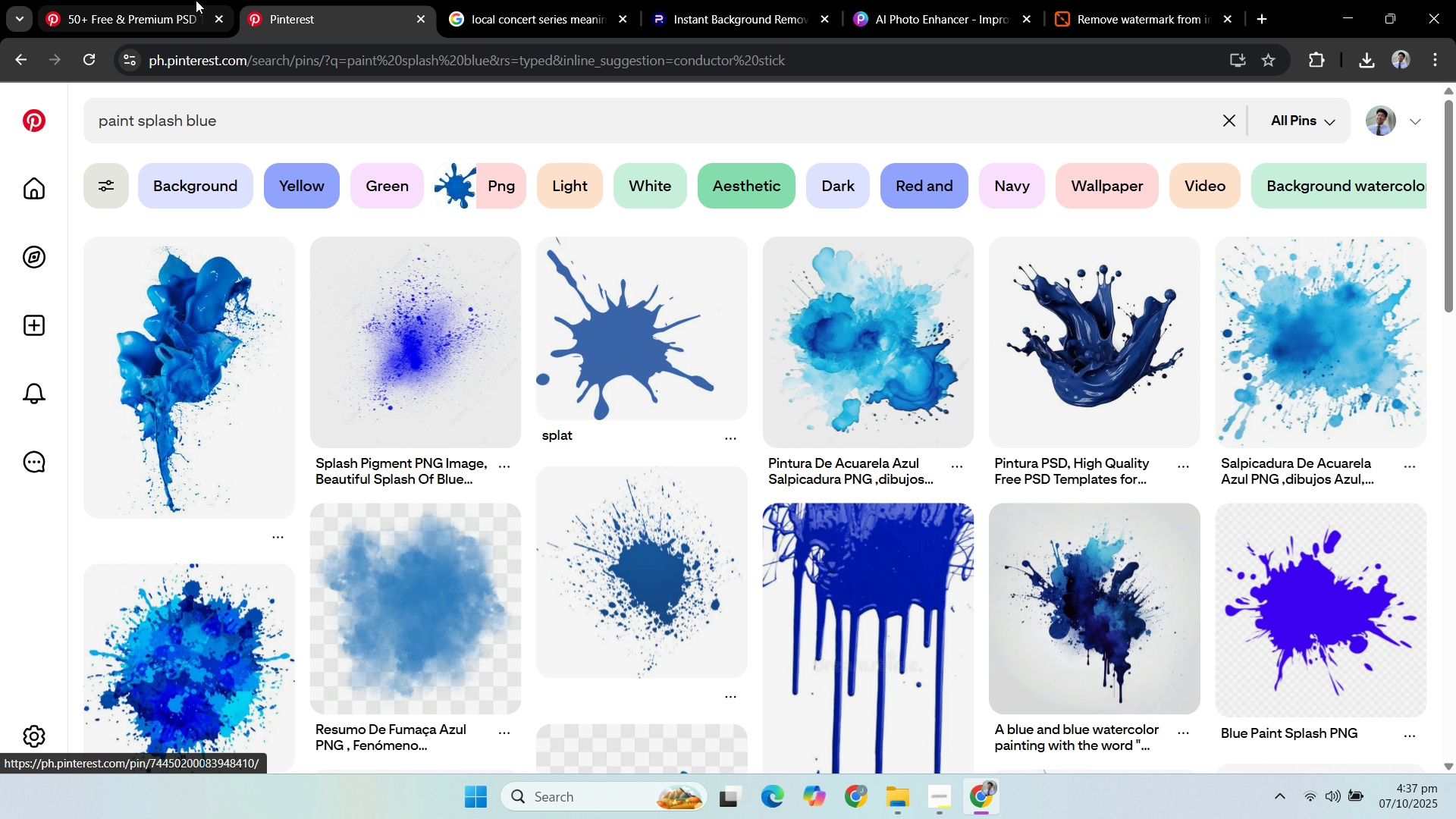 
left_click([168, 8])
 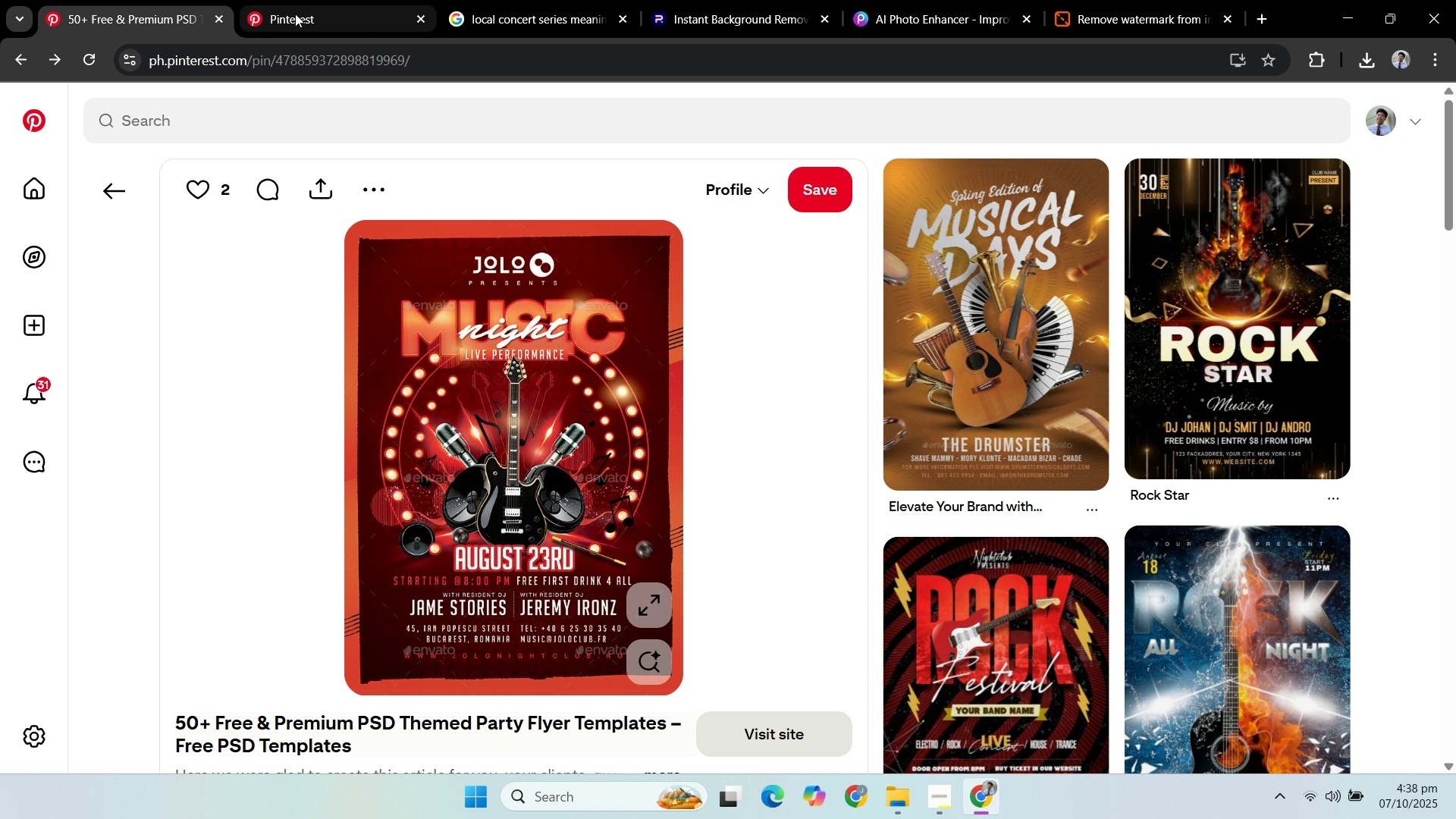 
left_click([297, 17])
 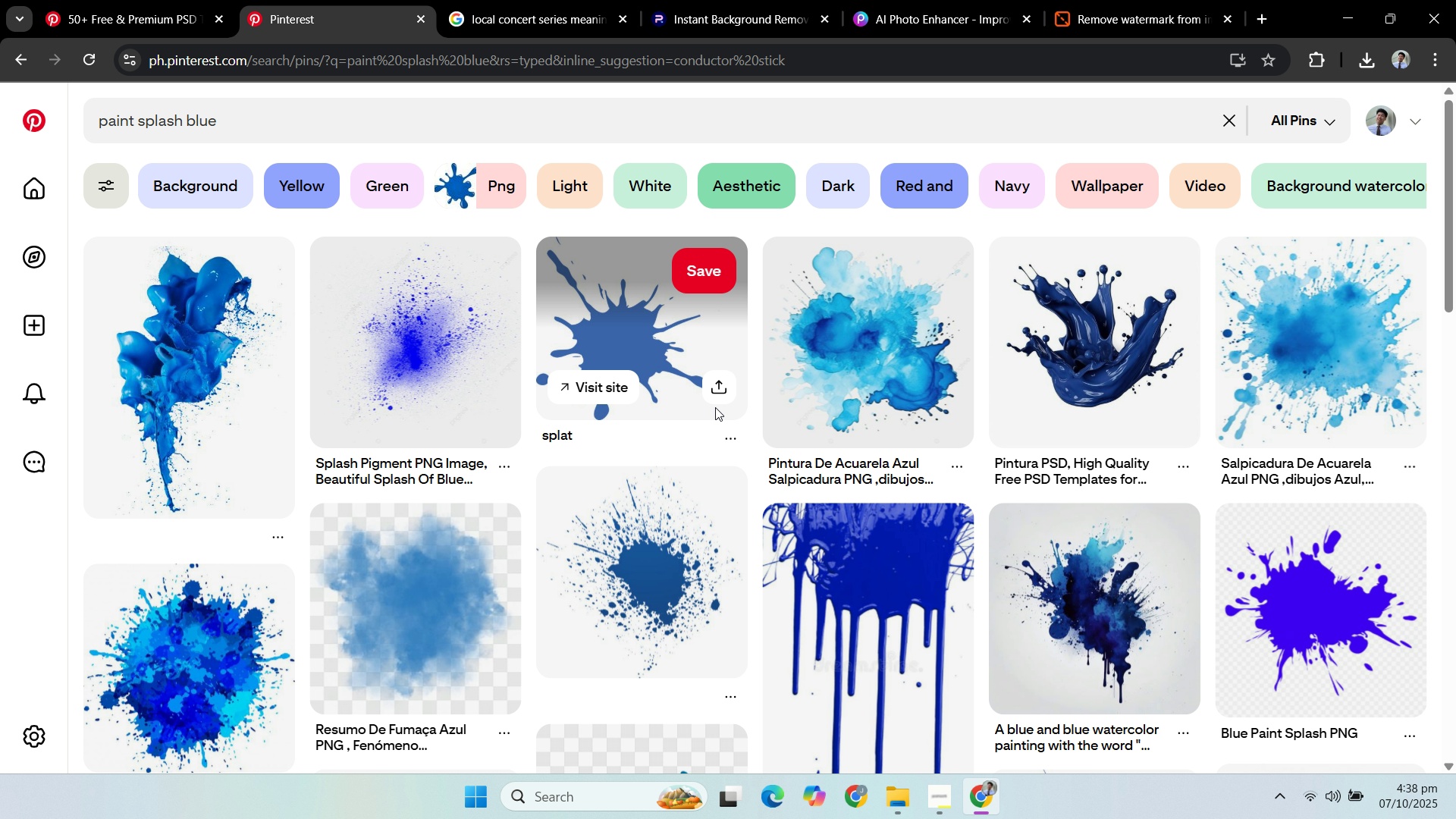 
scroll: coordinate [626, 353], scroll_direction: down, amount: 12.0
 